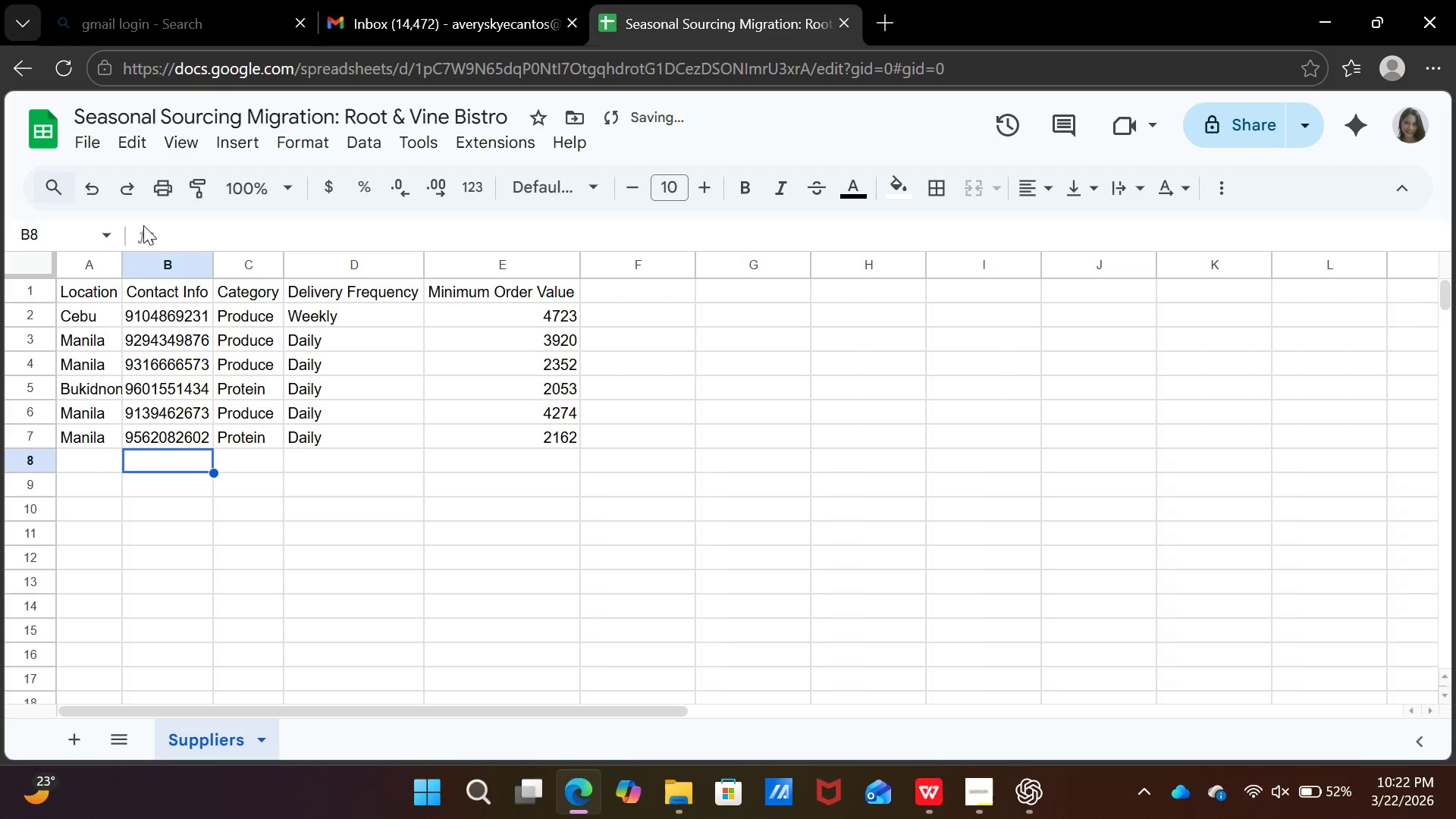 
key(ArrowLeft)
 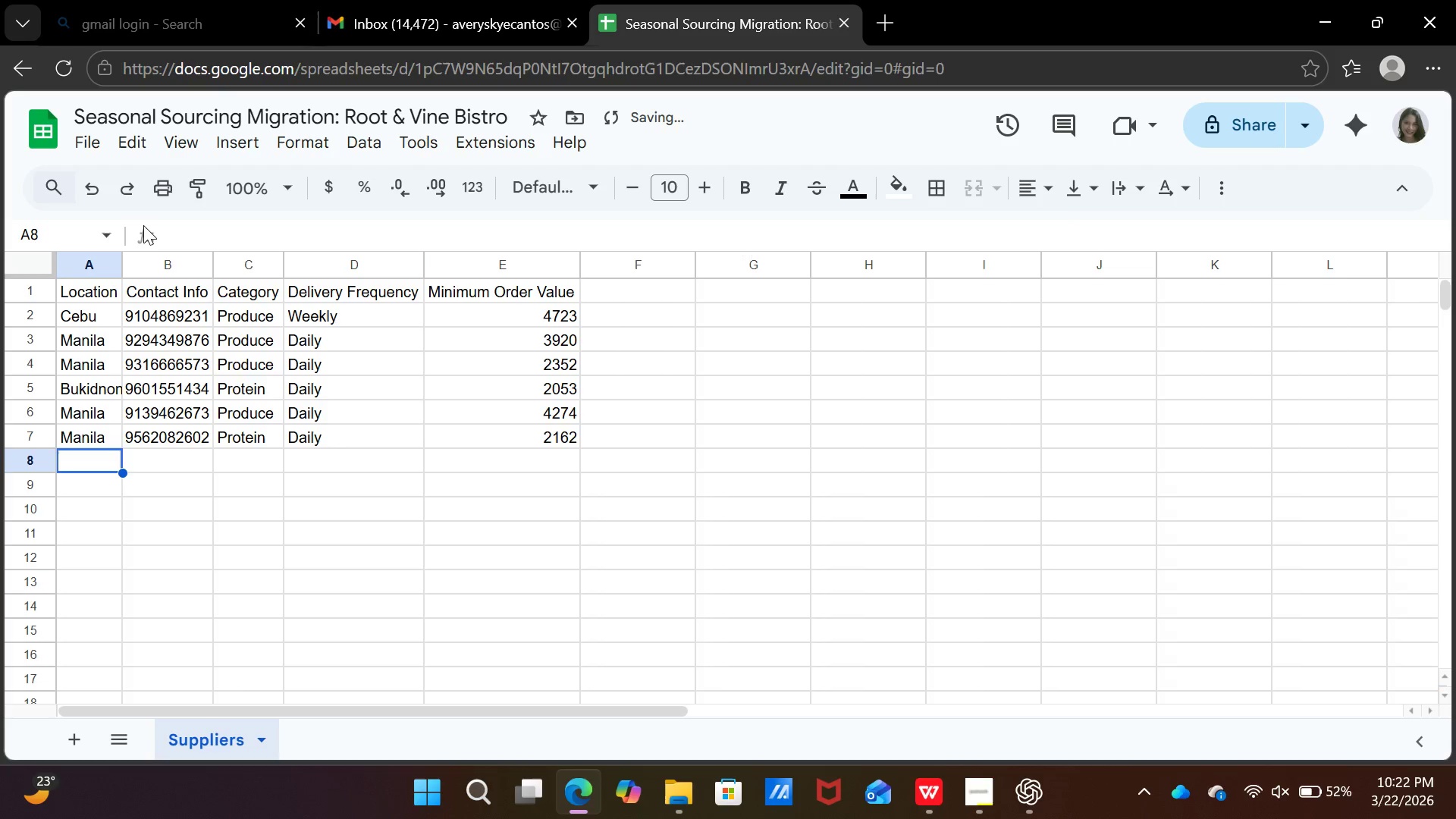 
key(ArrowLeft)
 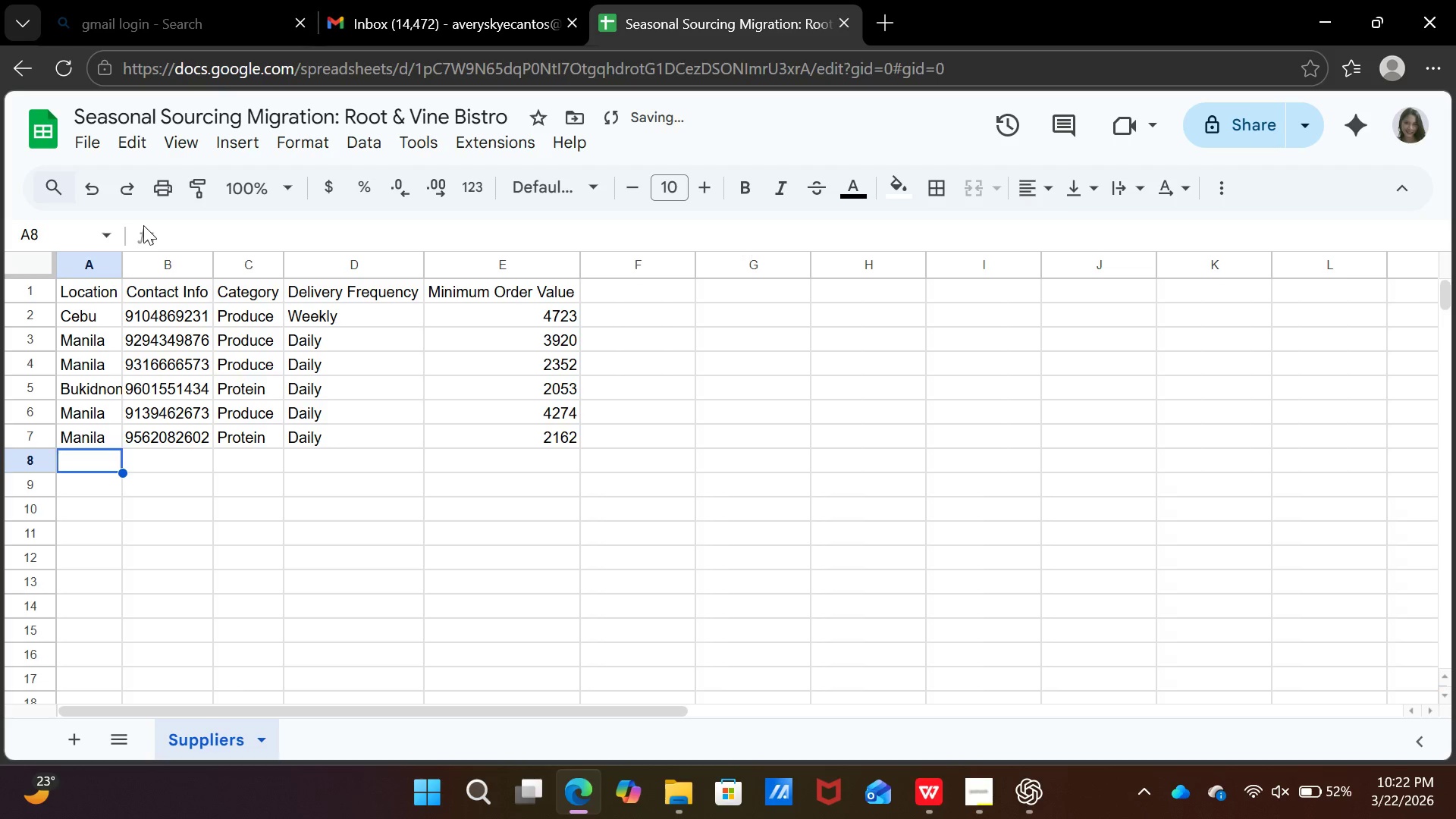 
key(Tab)
 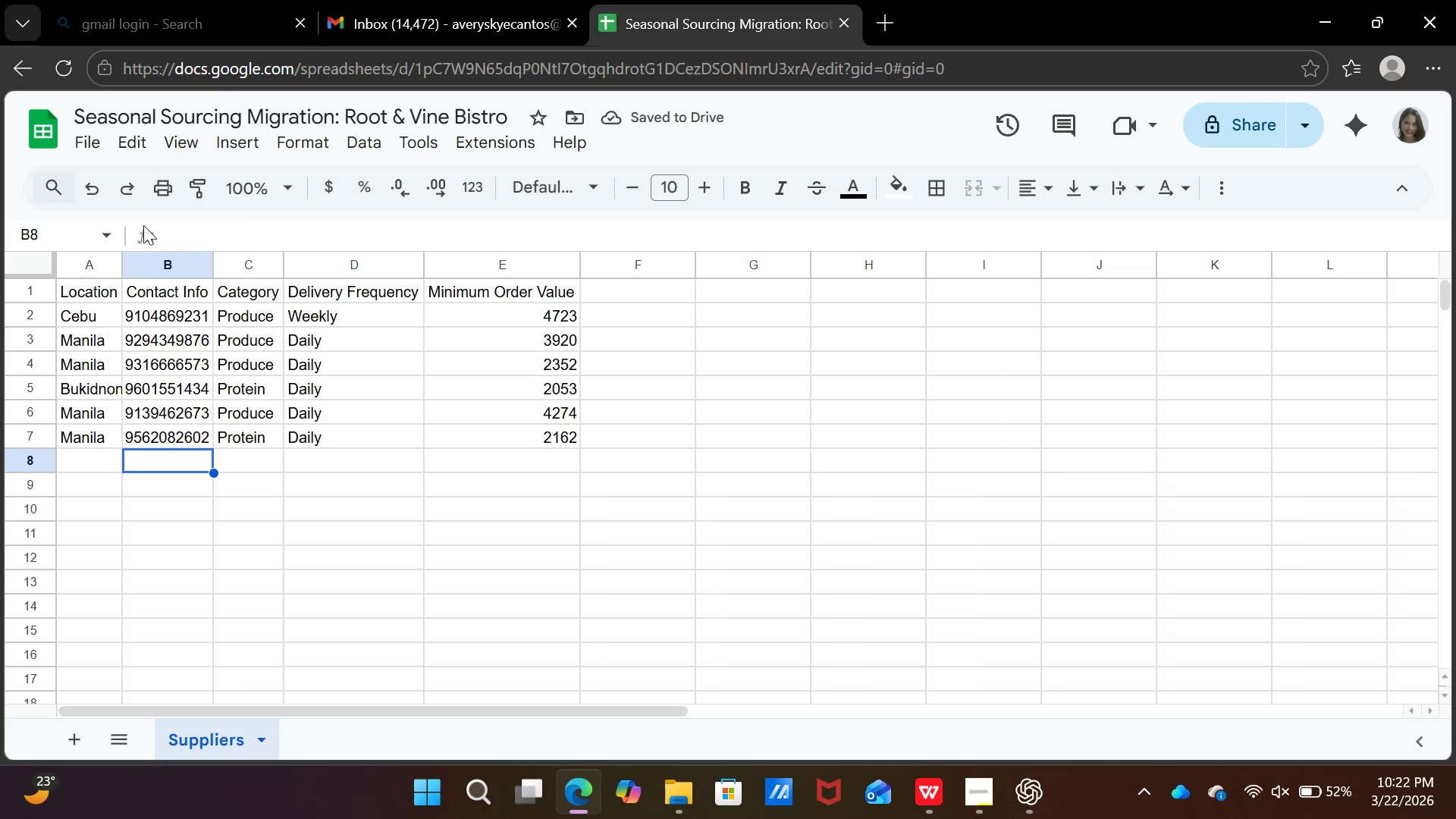 
key(ArrowLeft)
 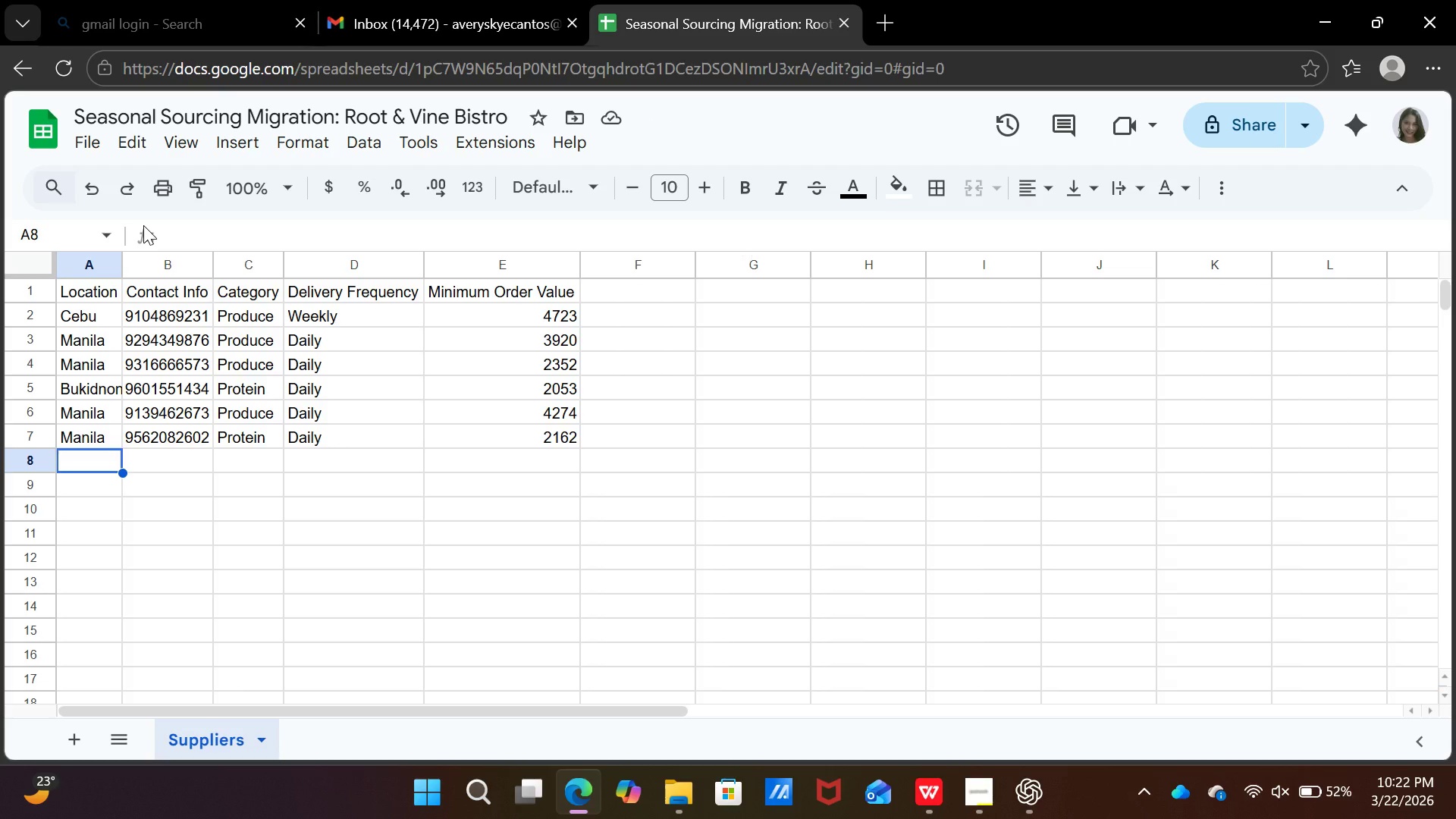 
wait(5.86)
 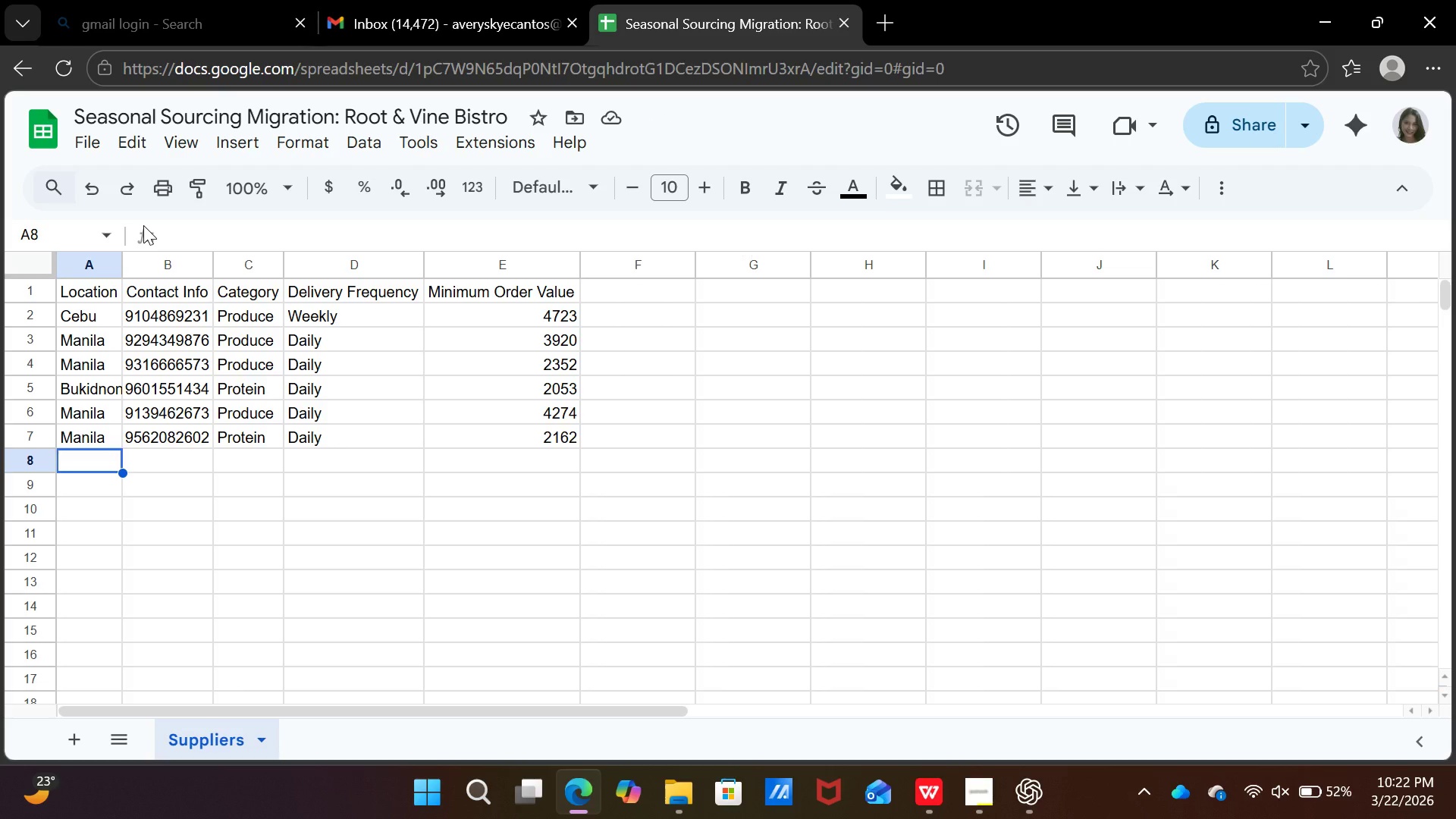 
type(Dvao)
key(Backspace)
key(Backspace)
key(Backspace)
type(avai)
key(Backspace)
type(o)
 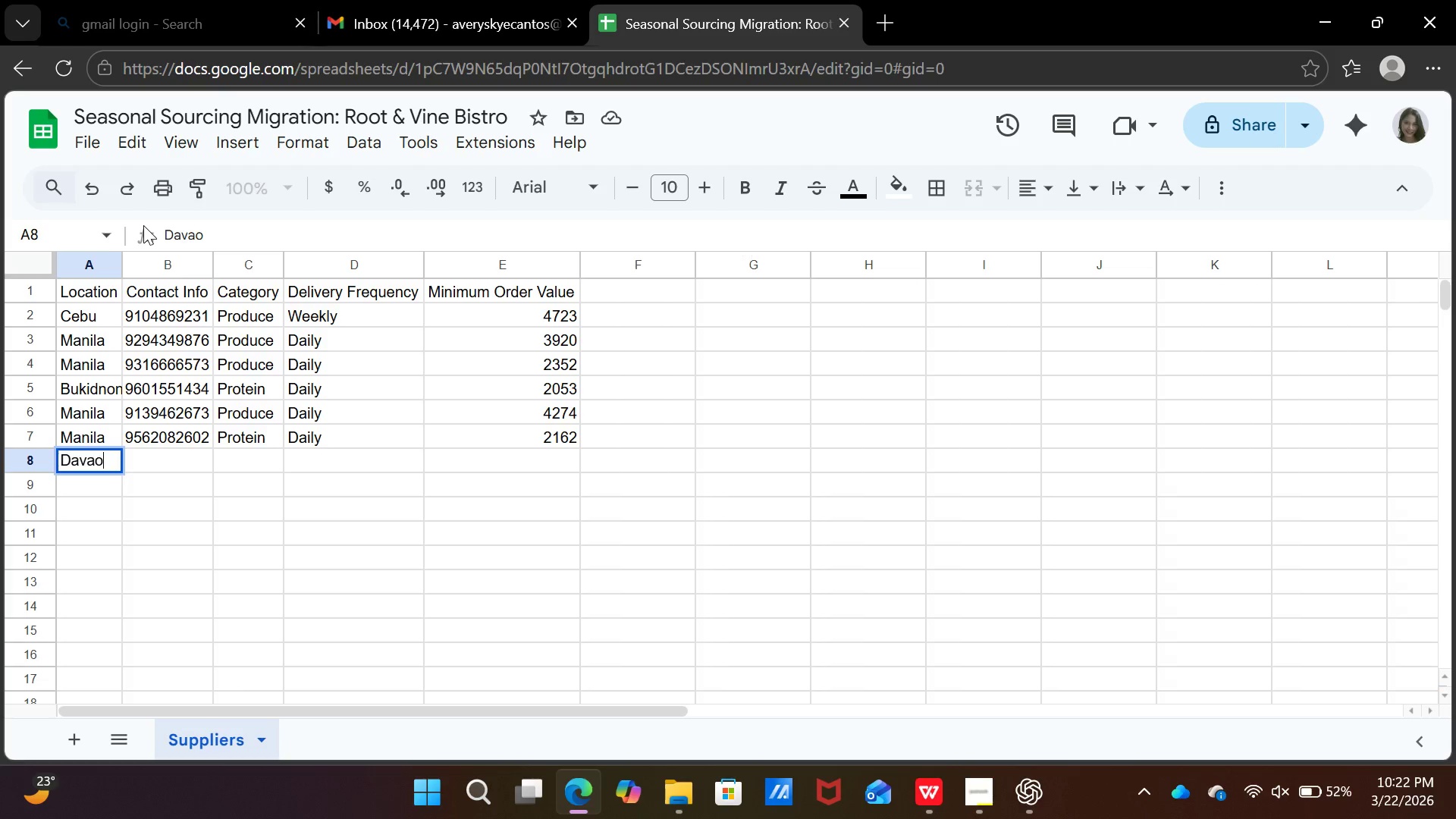 
key(ArrowRight)
 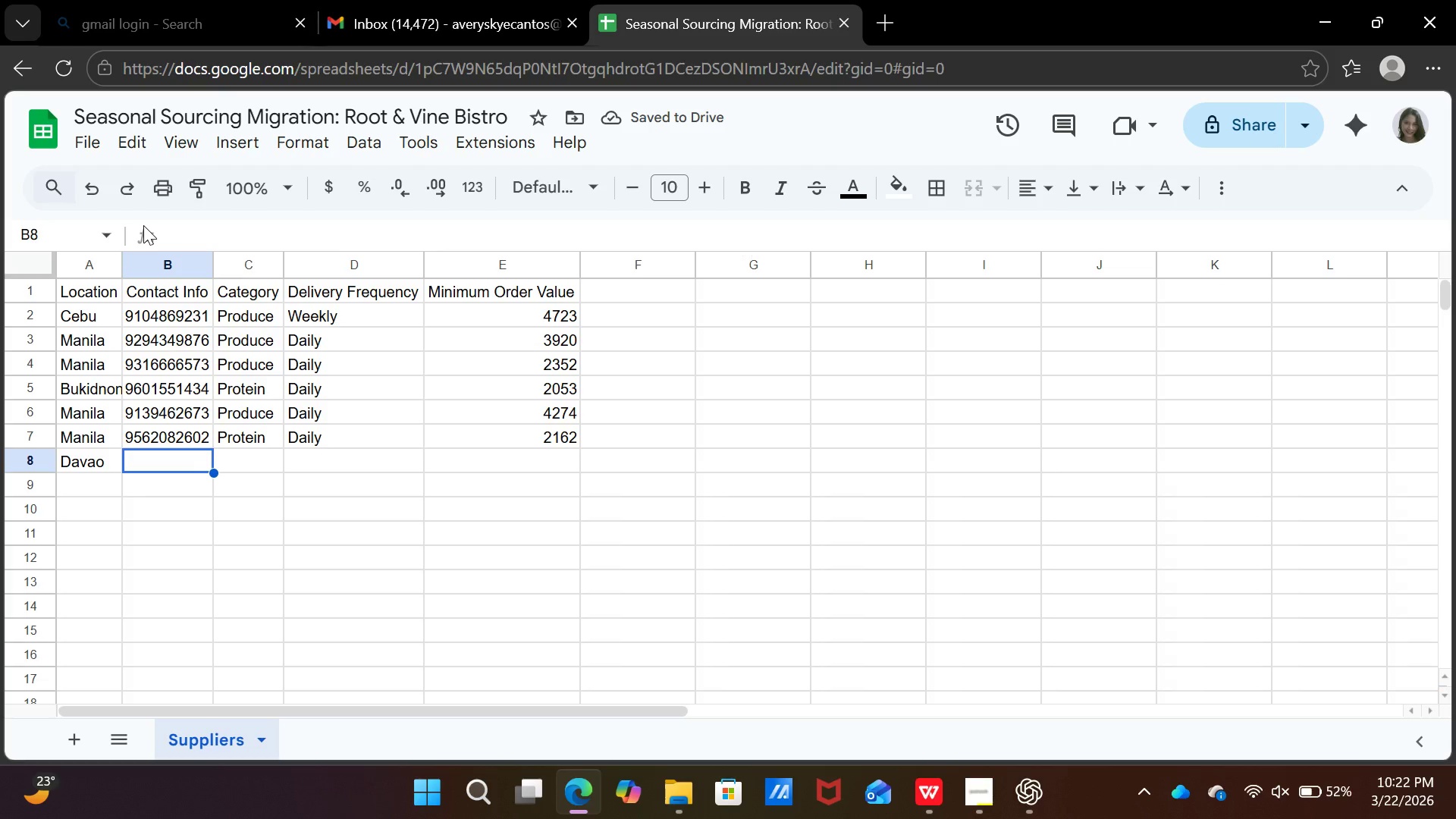 
wait(8.73)
 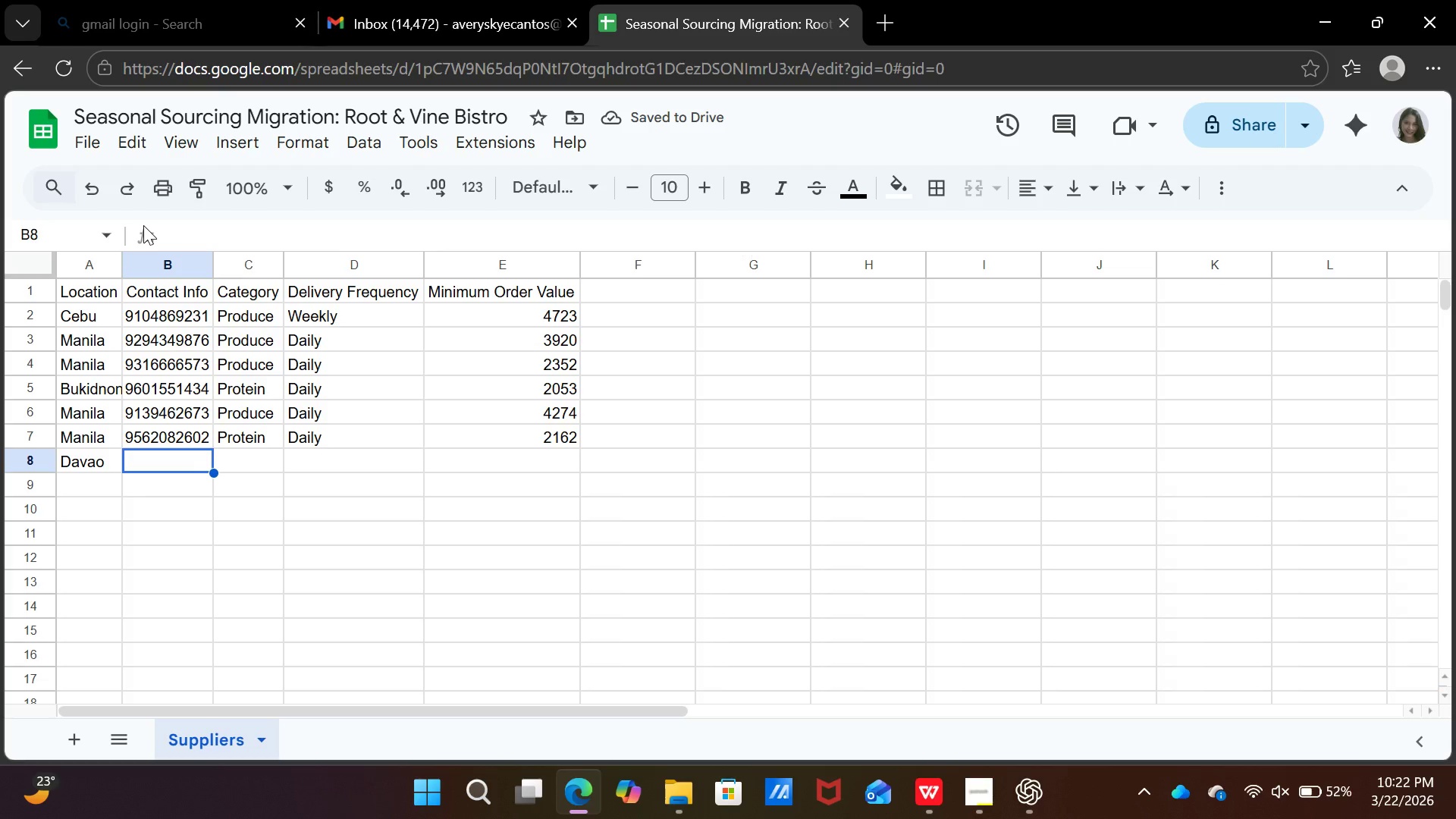 
type(0921)
 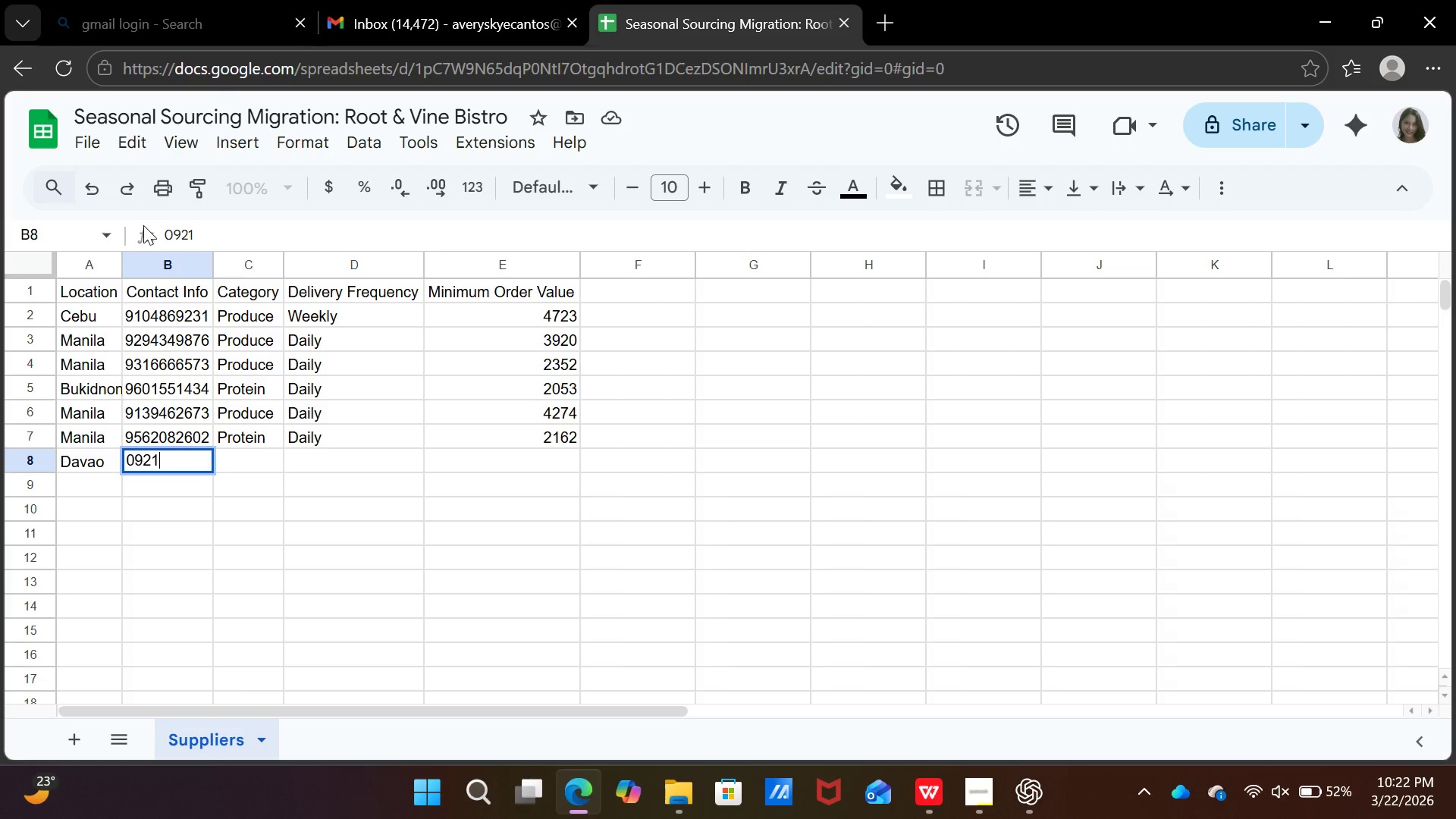 
type(4375)
 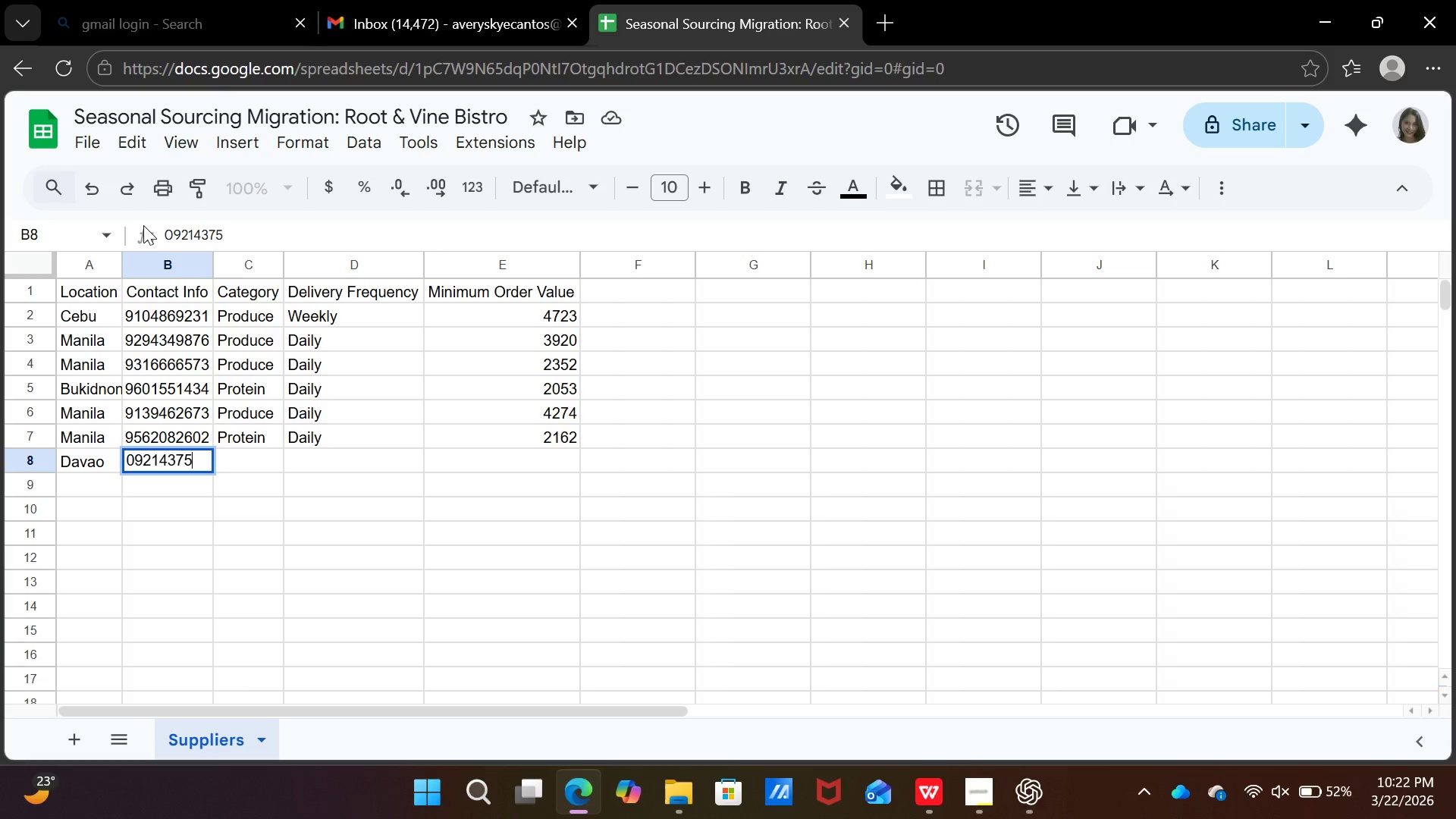 
type(767)
 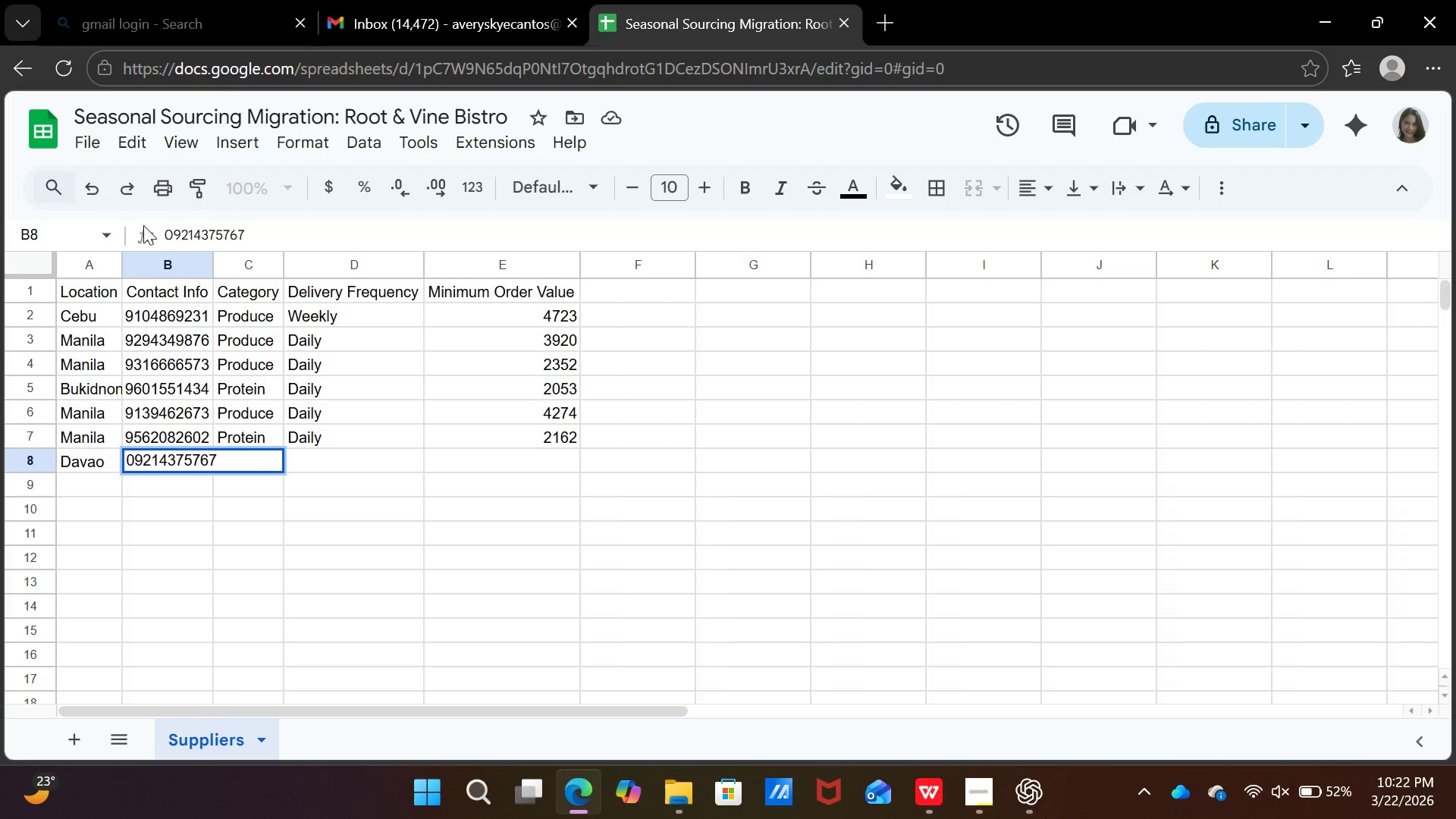 
key(ArrowRight)
 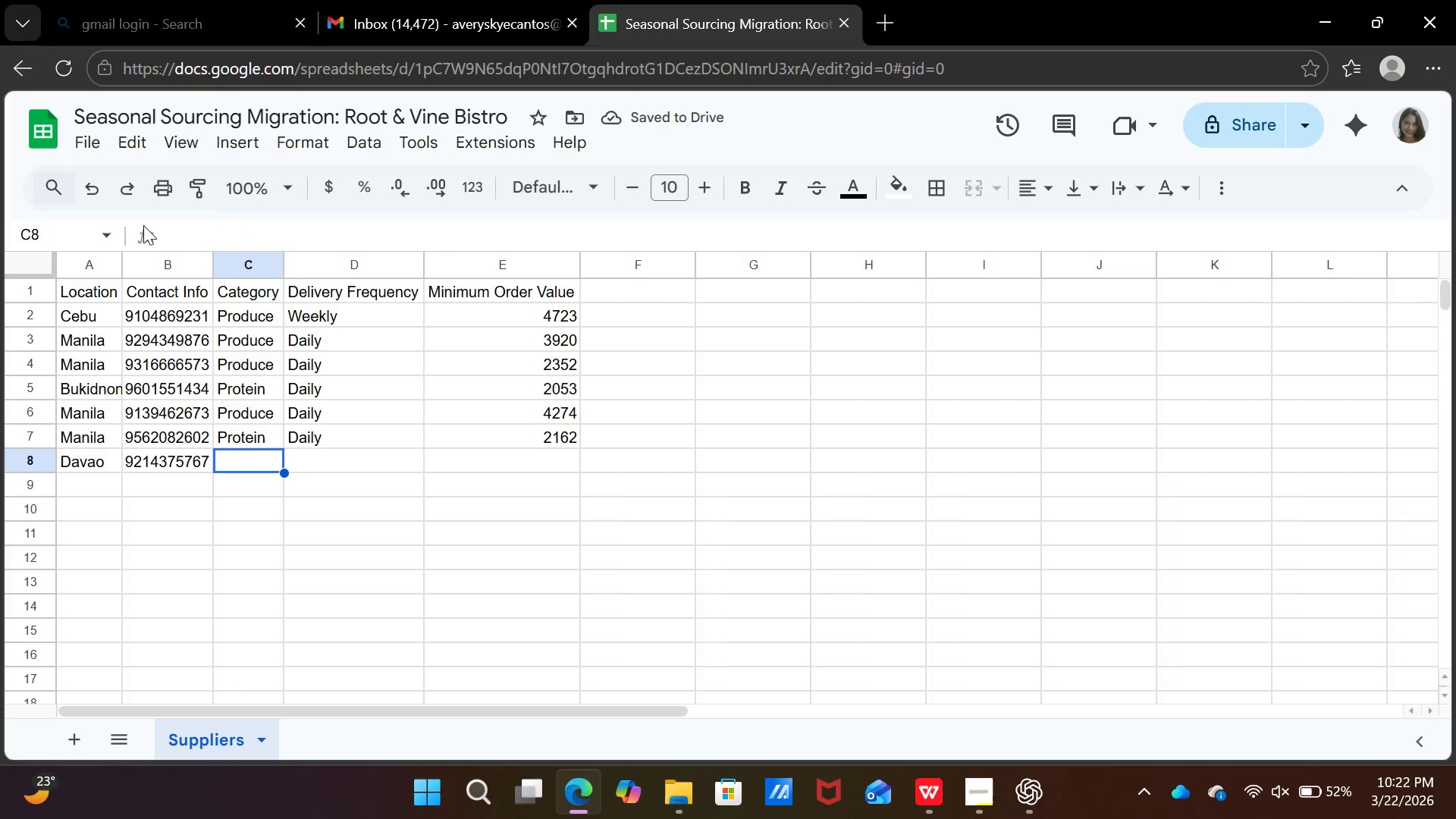 
key(Tab)
type(ForGED)
key(Backspace)
key(Backspace)
key(Backspace)
type(aged)
 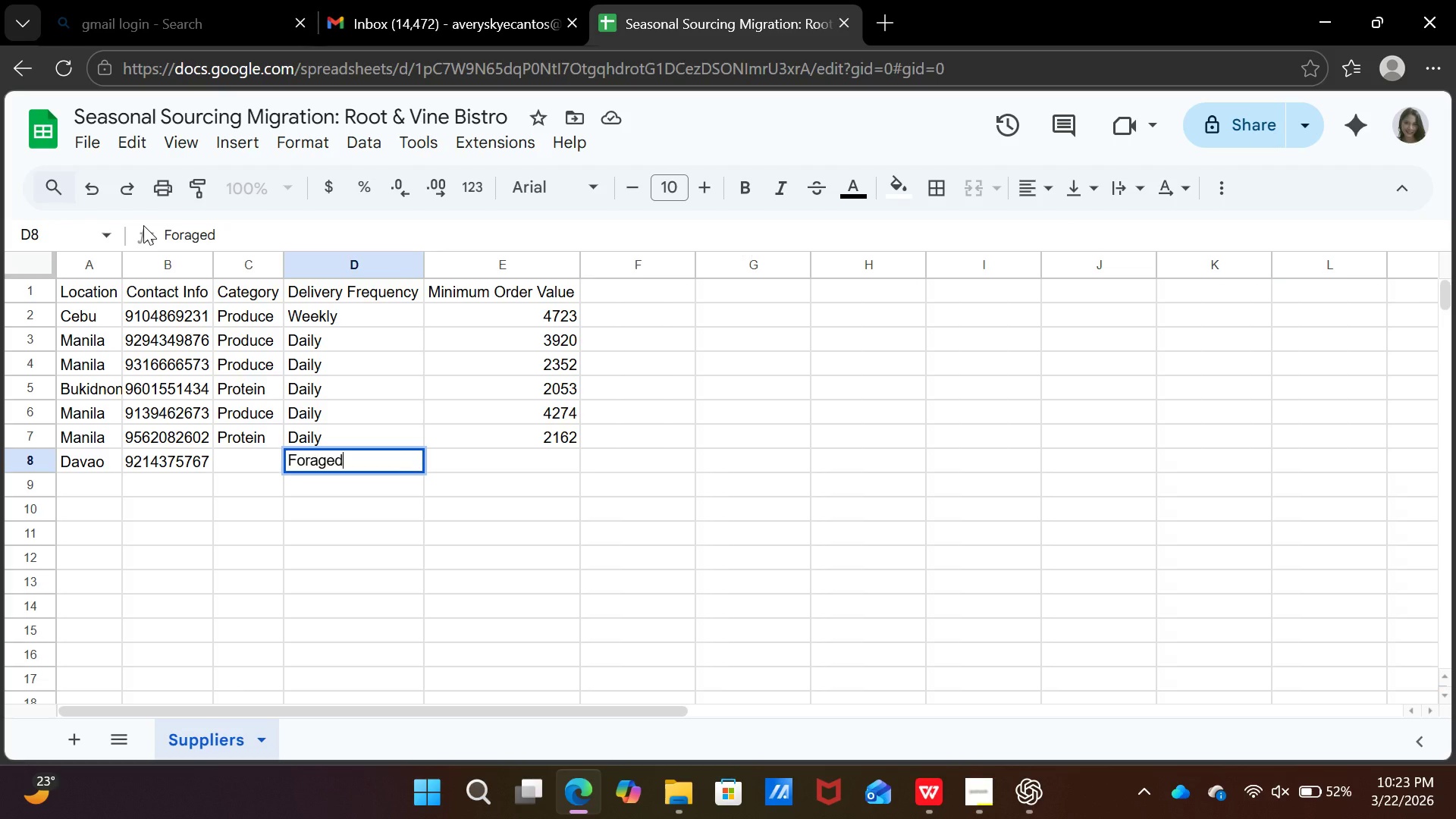 
key(ArrowRight)
 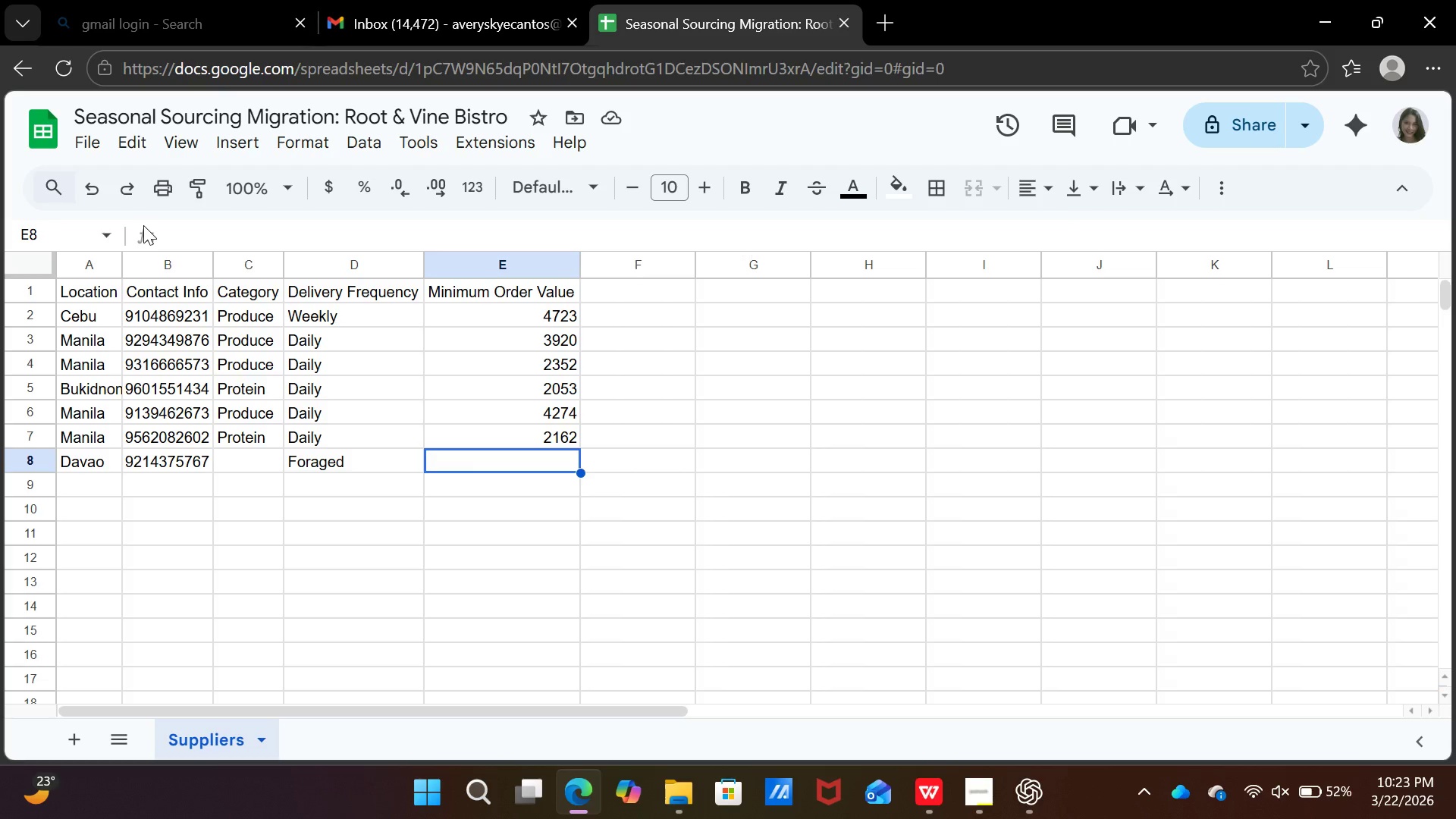 
wait(12.64)
 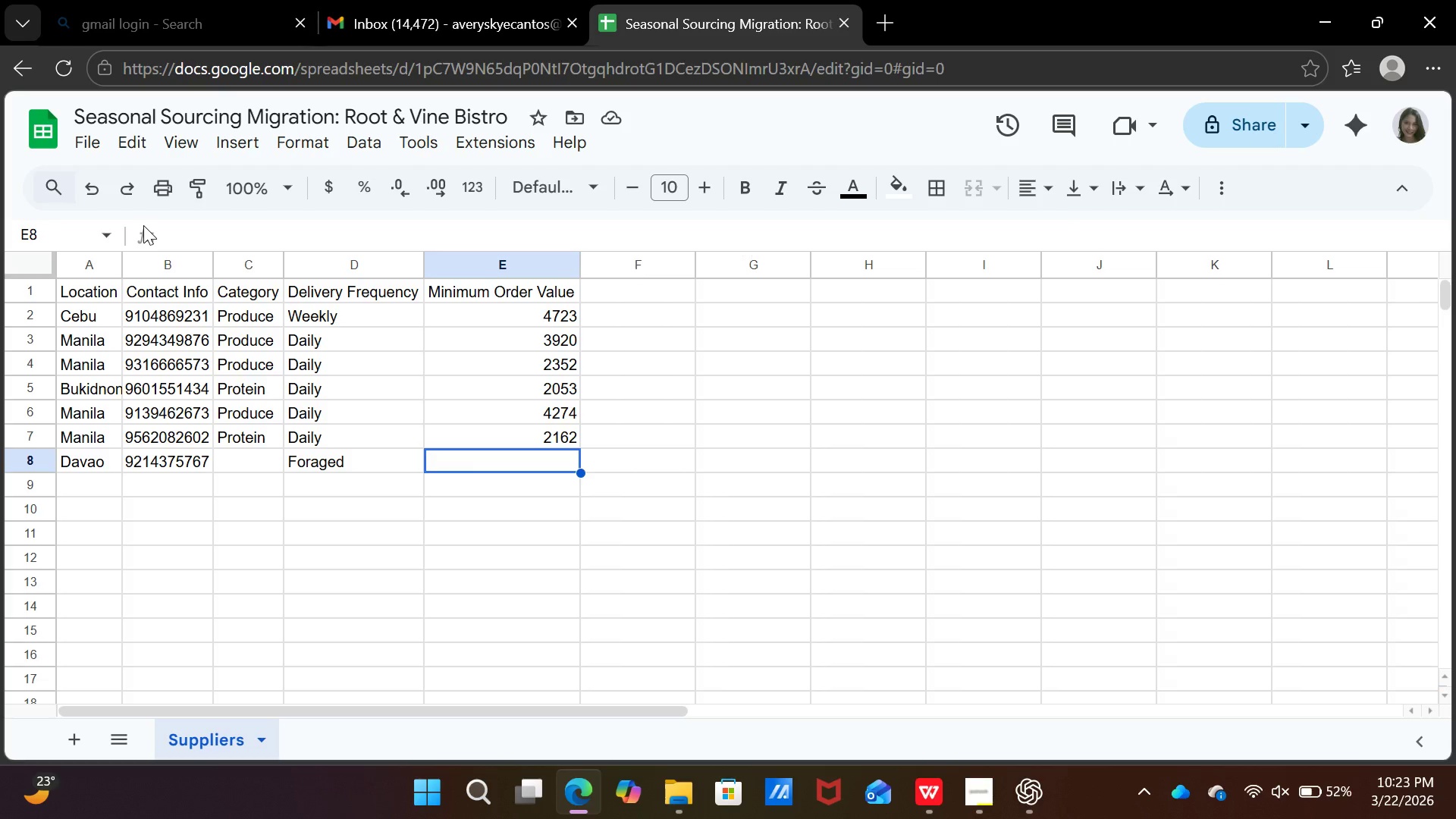 
key(ArrowLeft)
 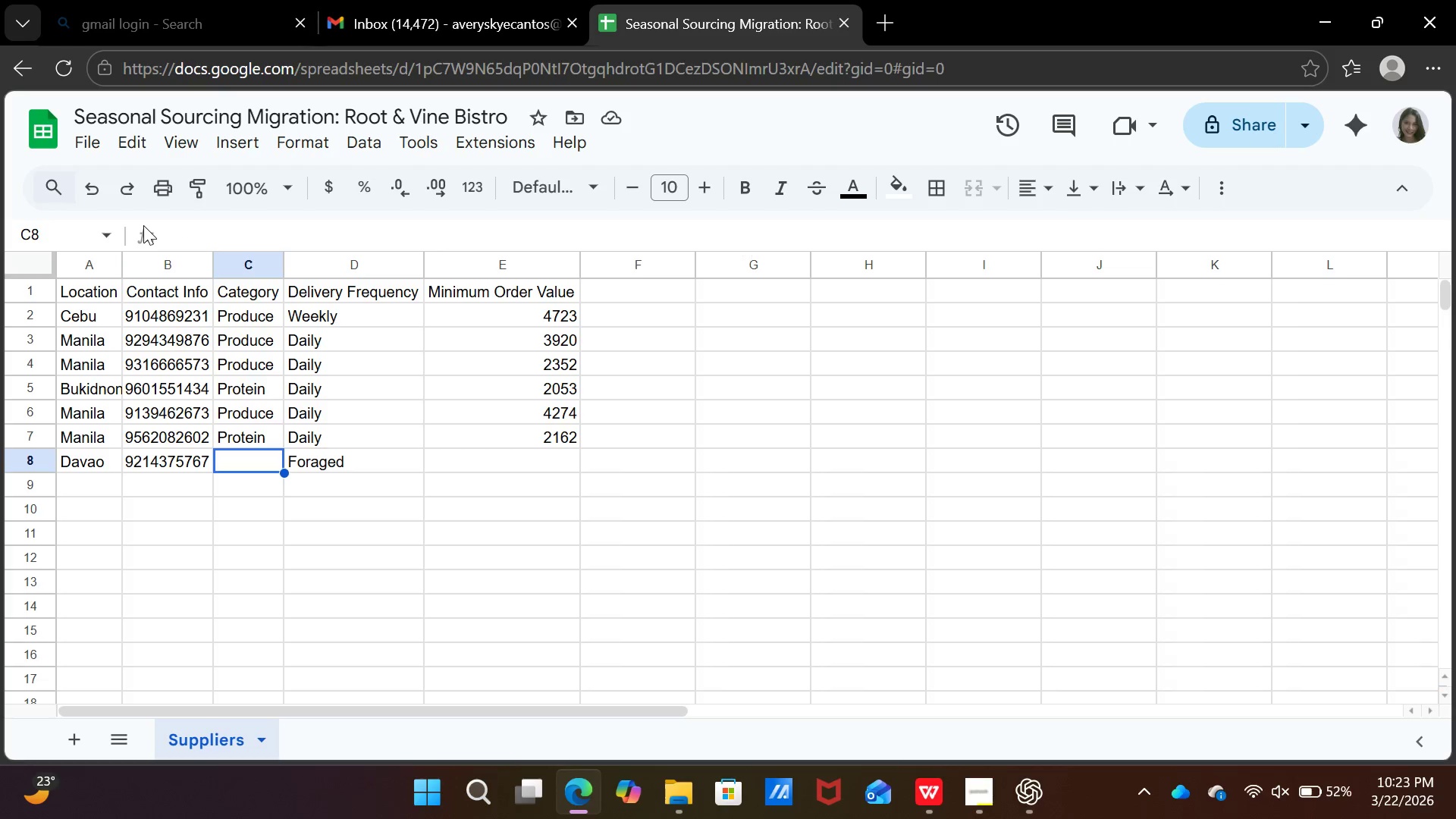 
key(ArrowLeft)
 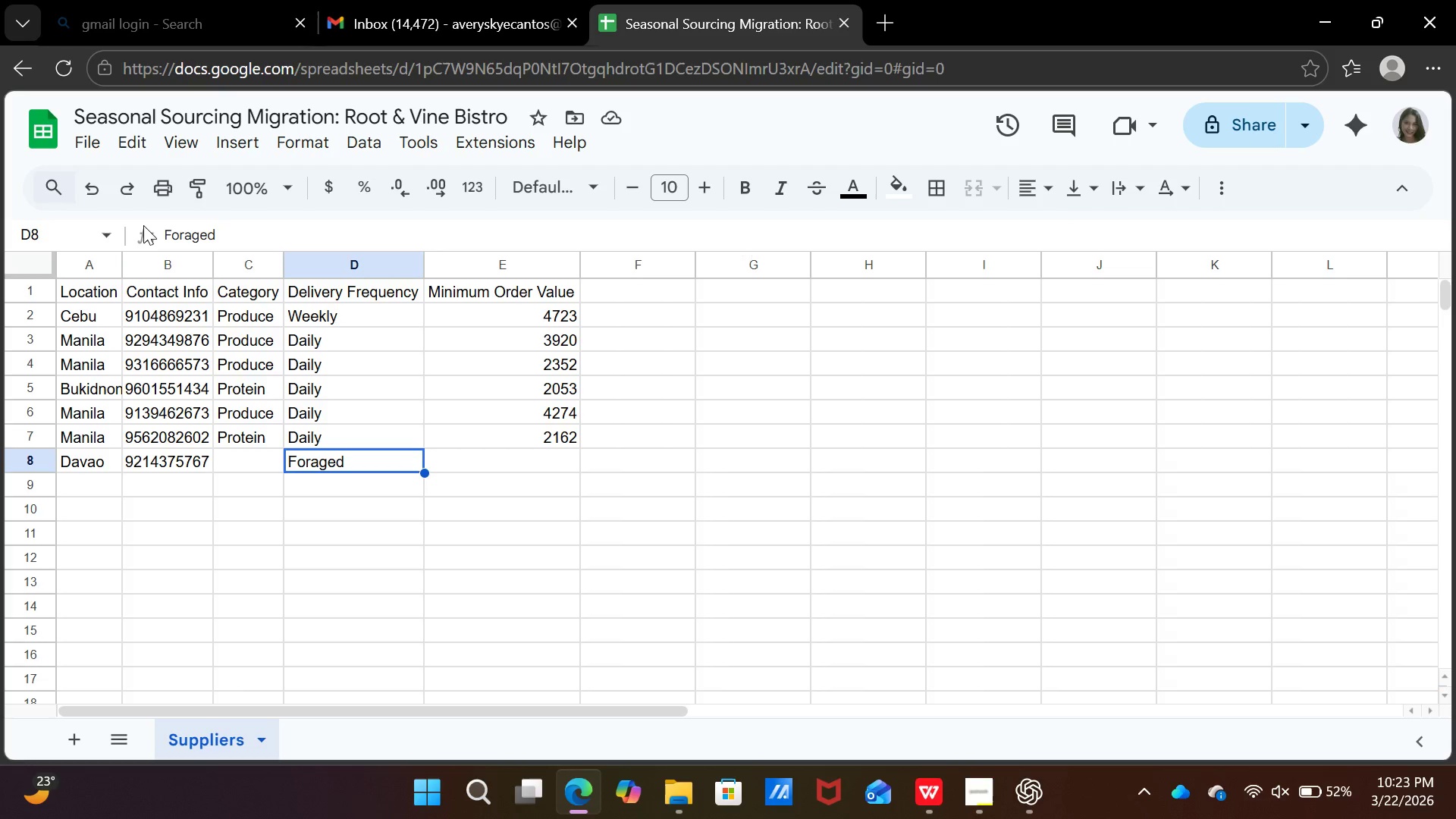 
key(ArrowRight)
 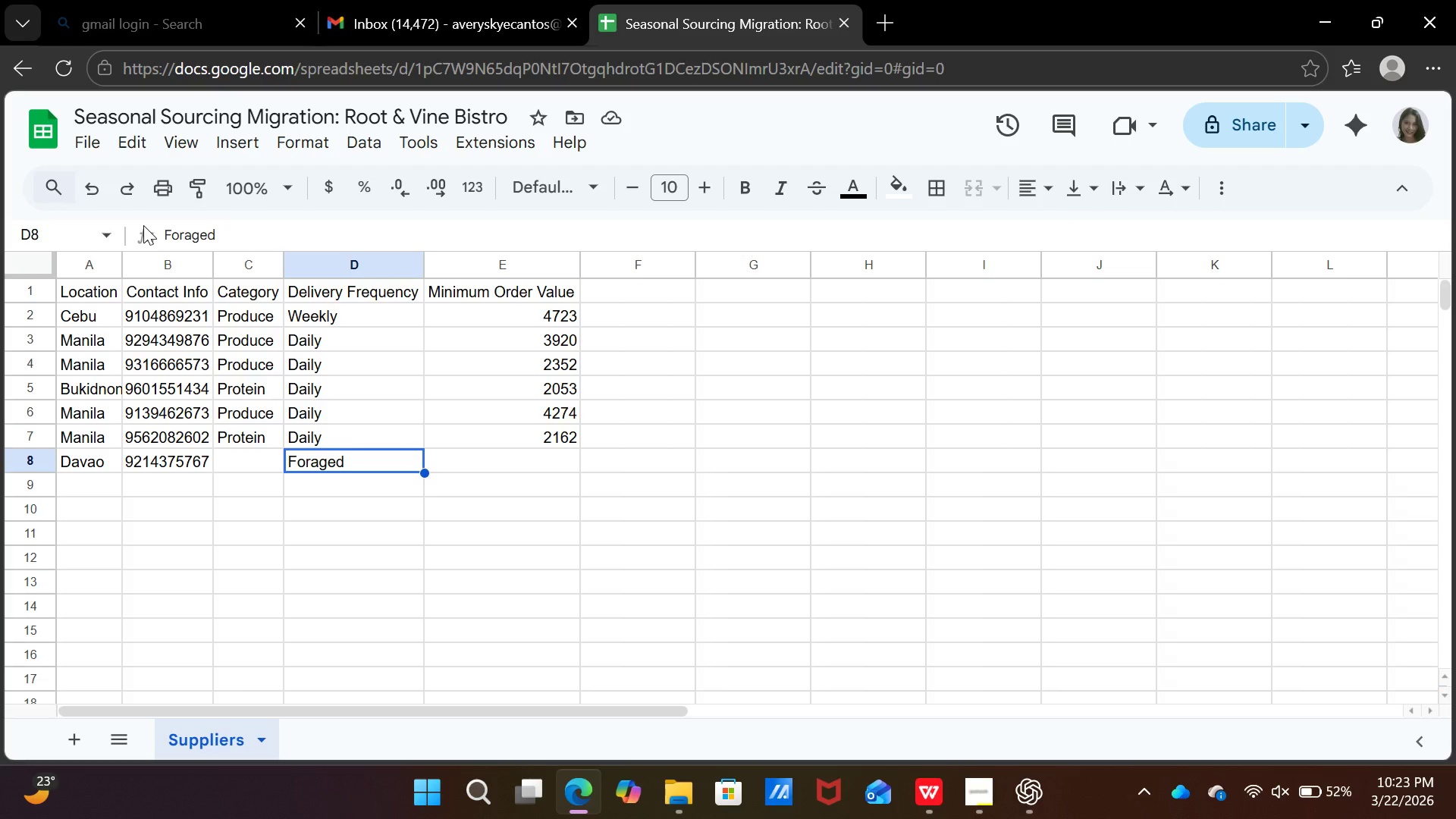 
key(Control+C)
 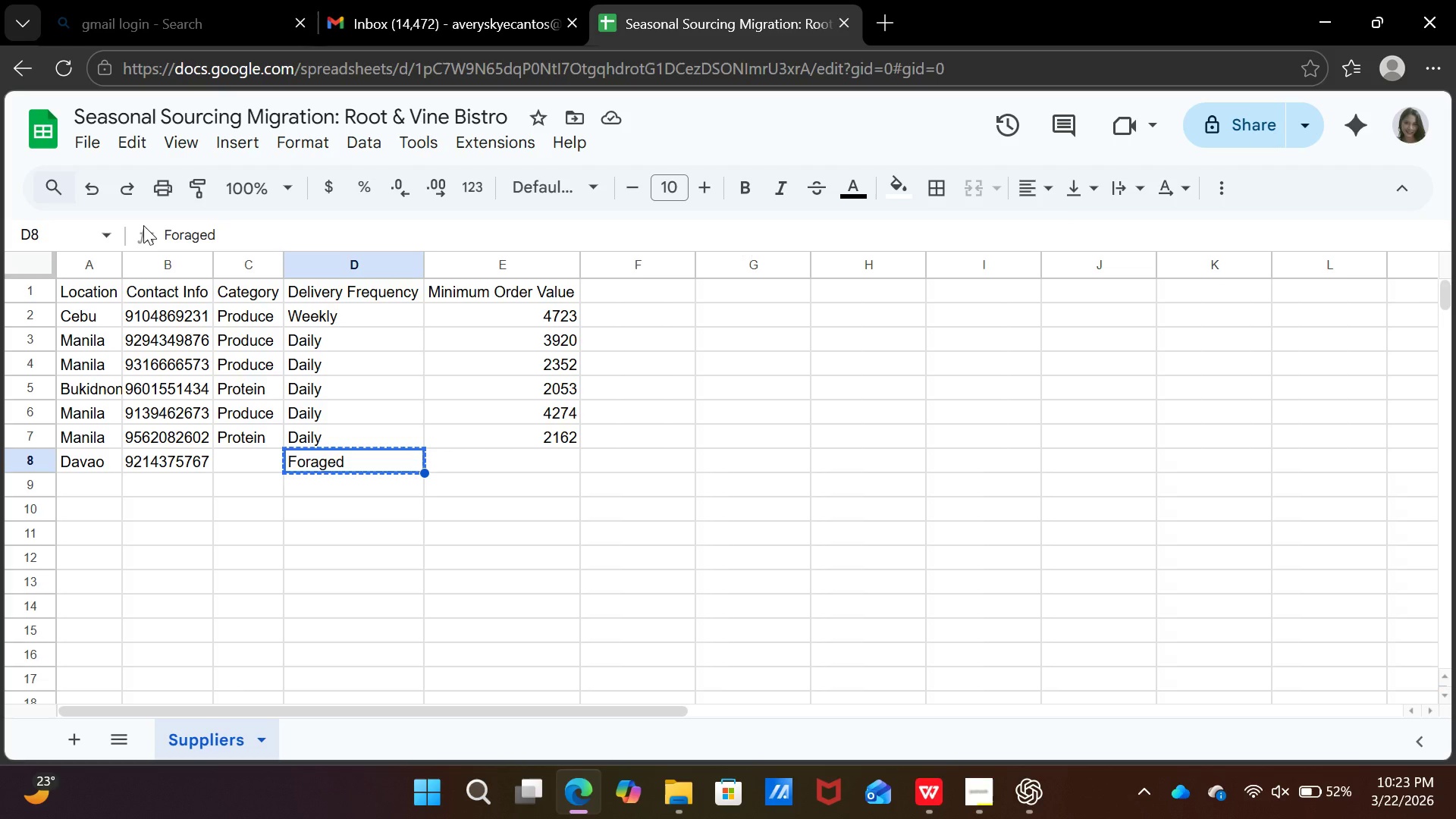 
key(Control+ControlRight)
 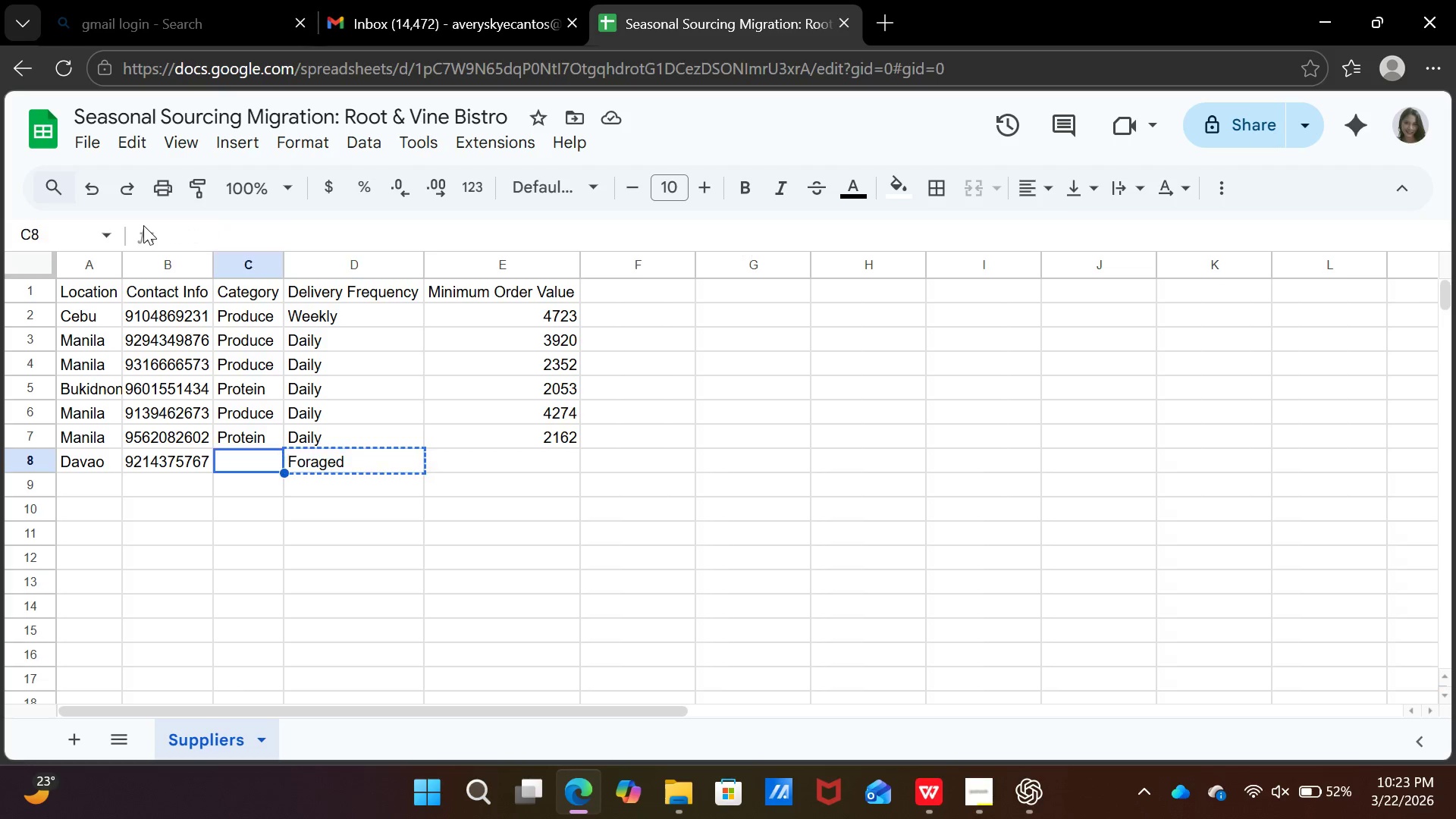 
key(ArrowLeft)
 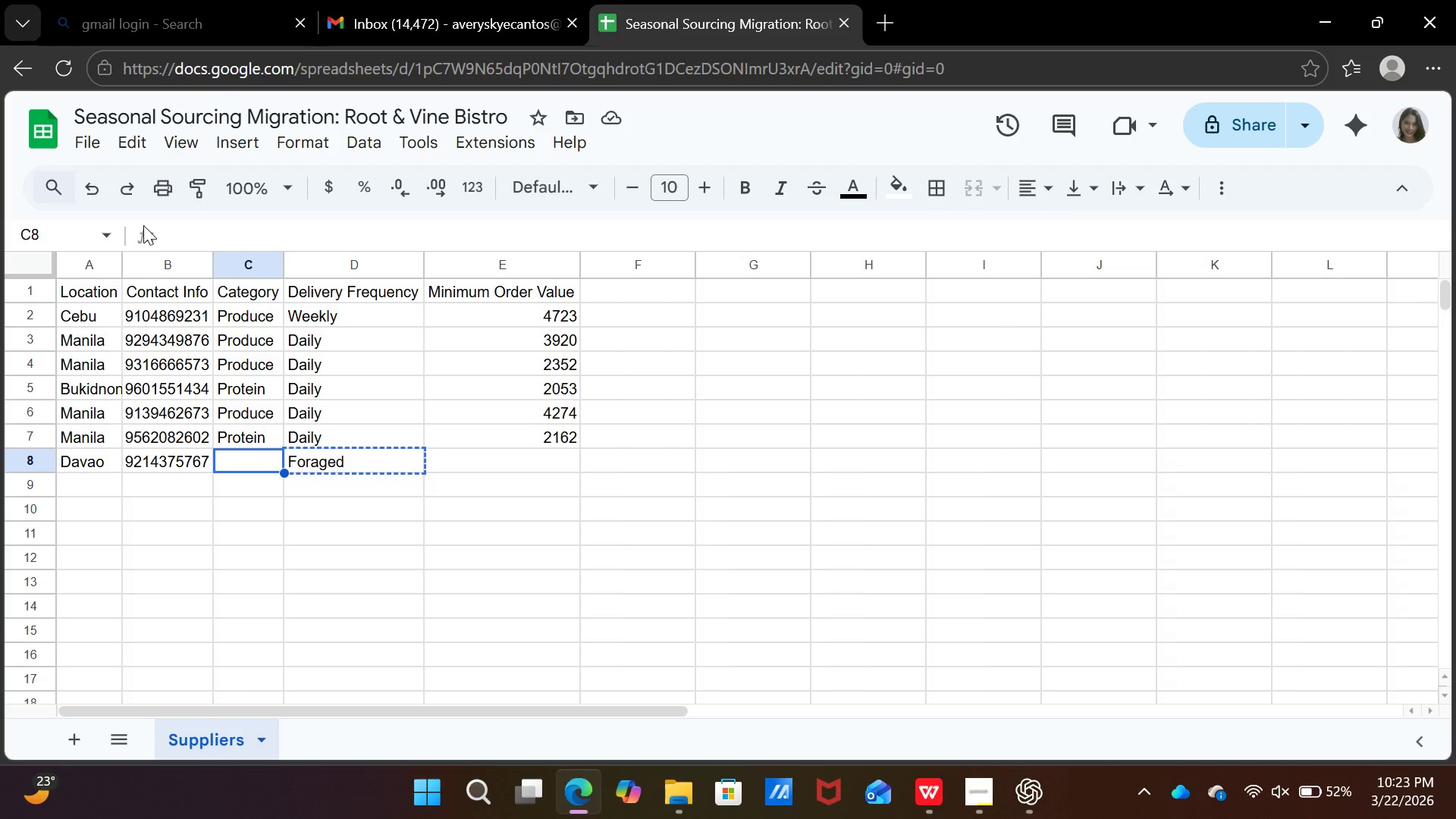 
key(Control+V)
 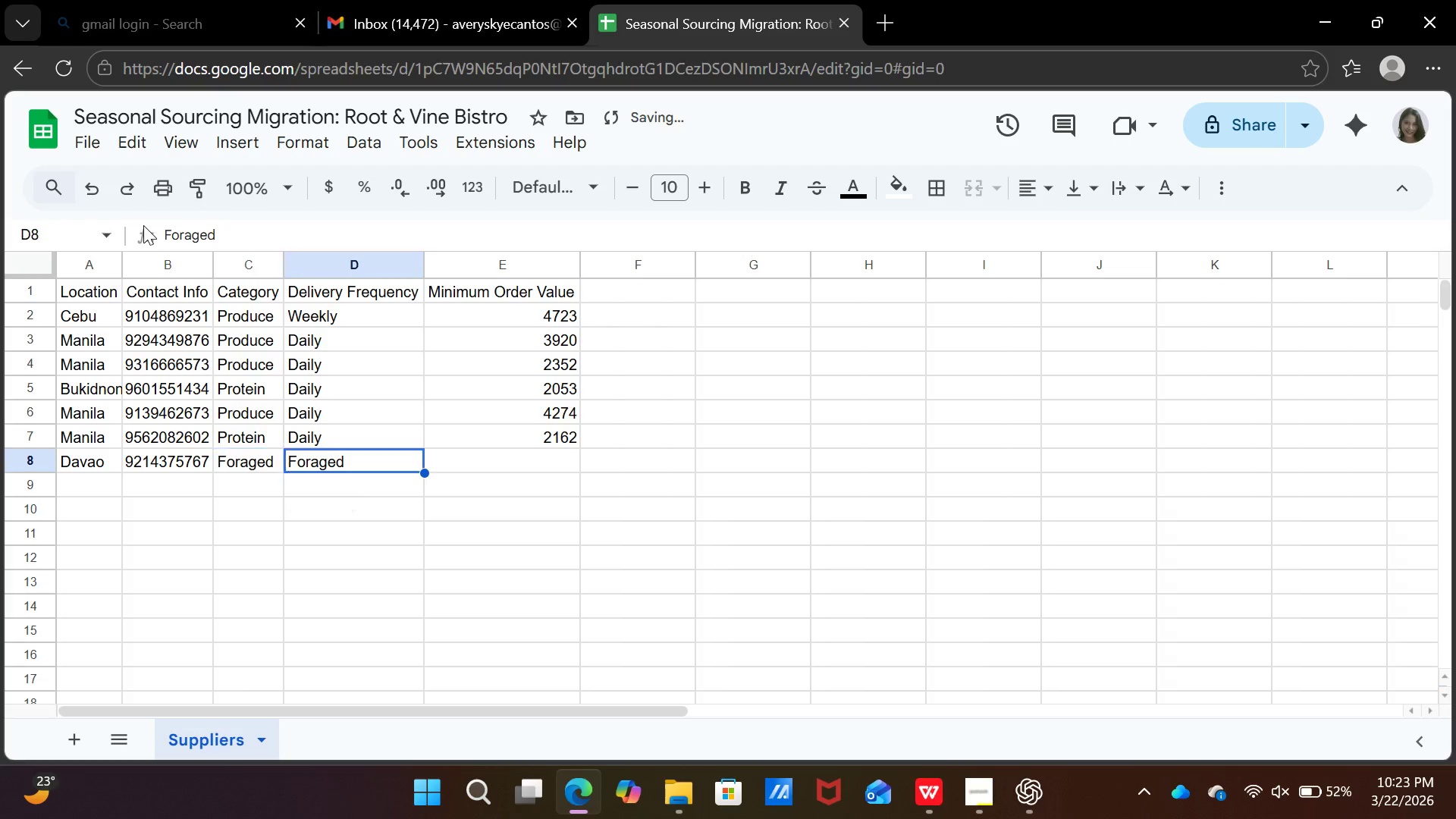 
key(ArrowRight)
 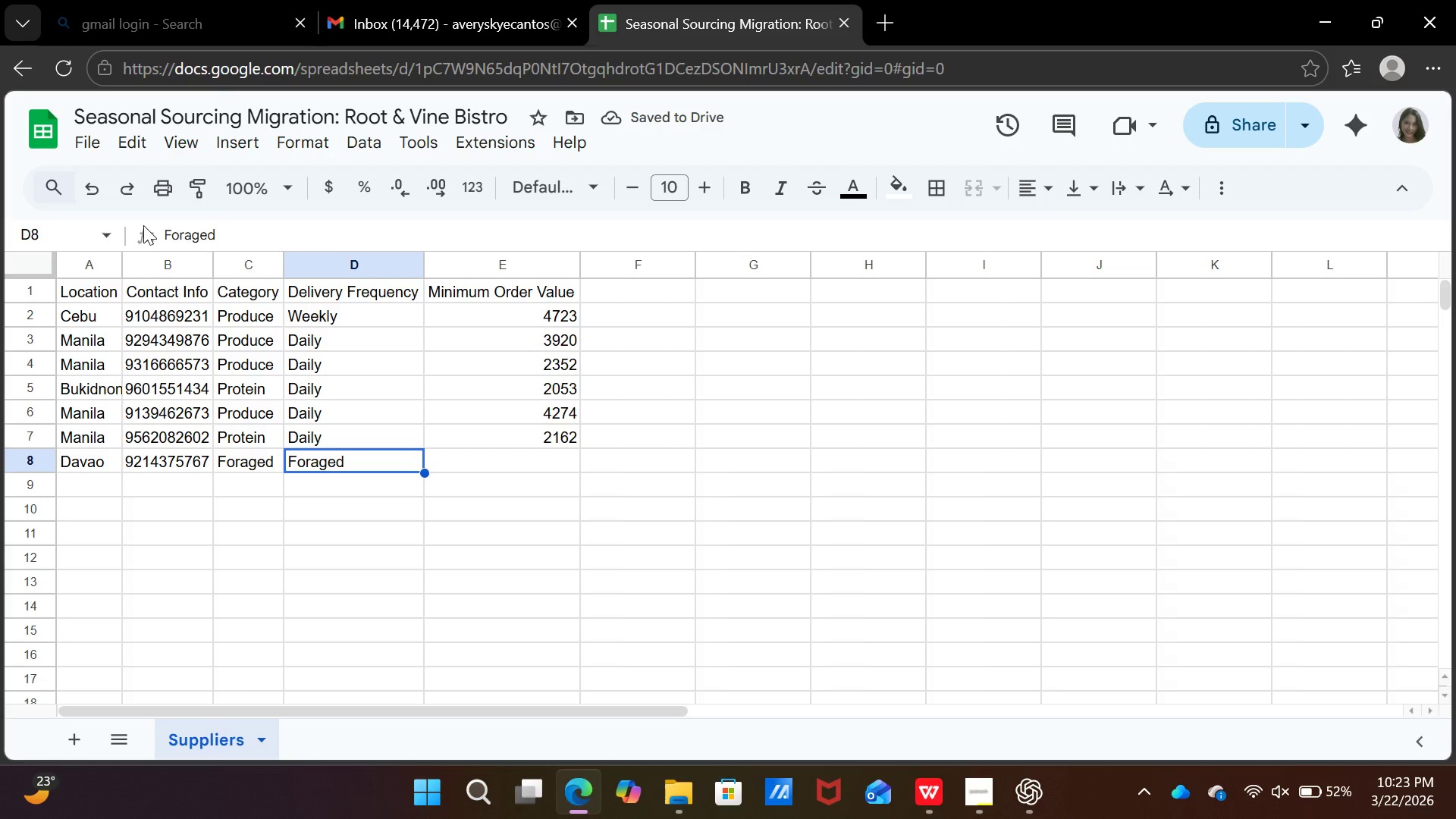 
type(Wee)
 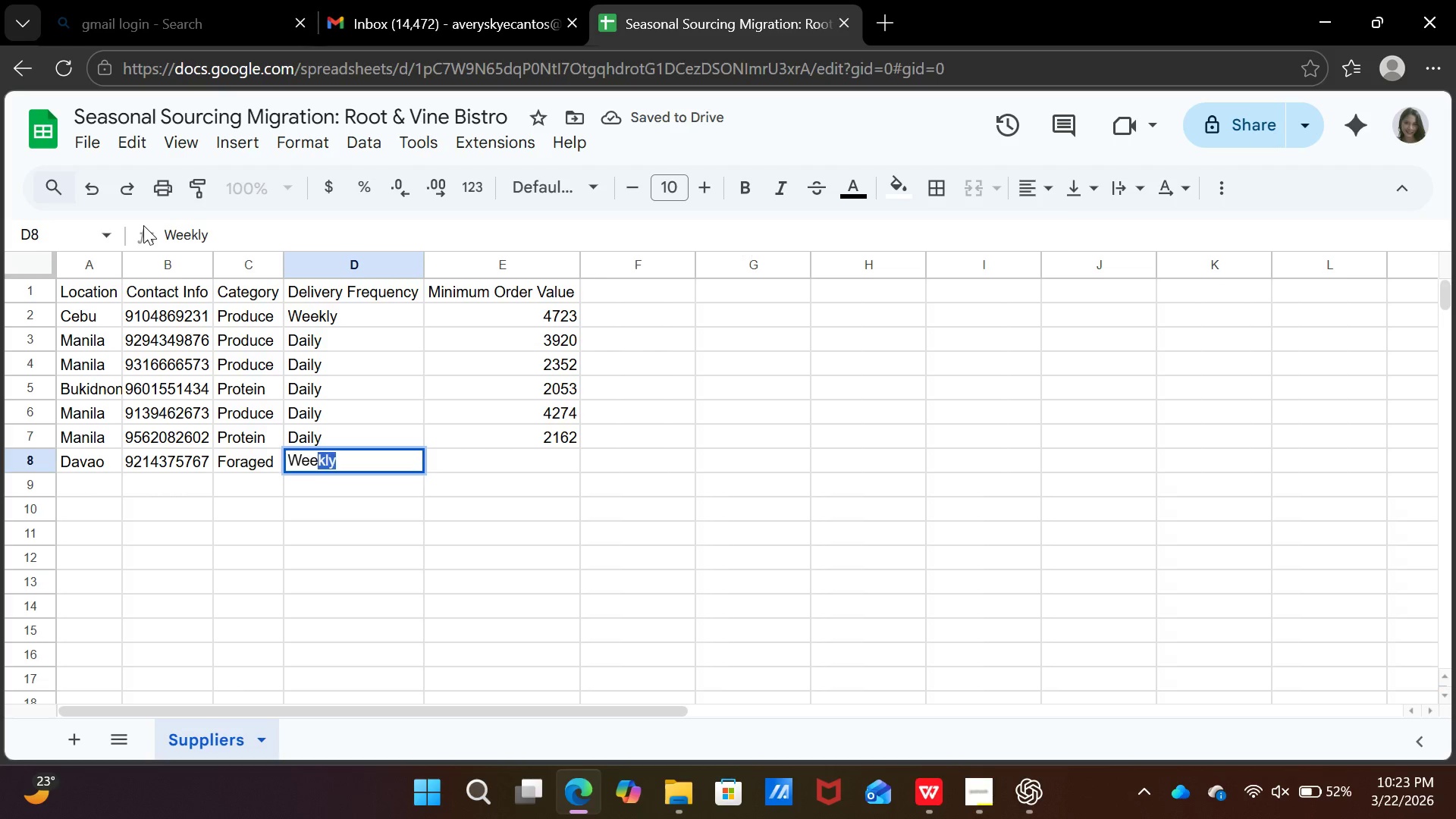 
key(Enter)
 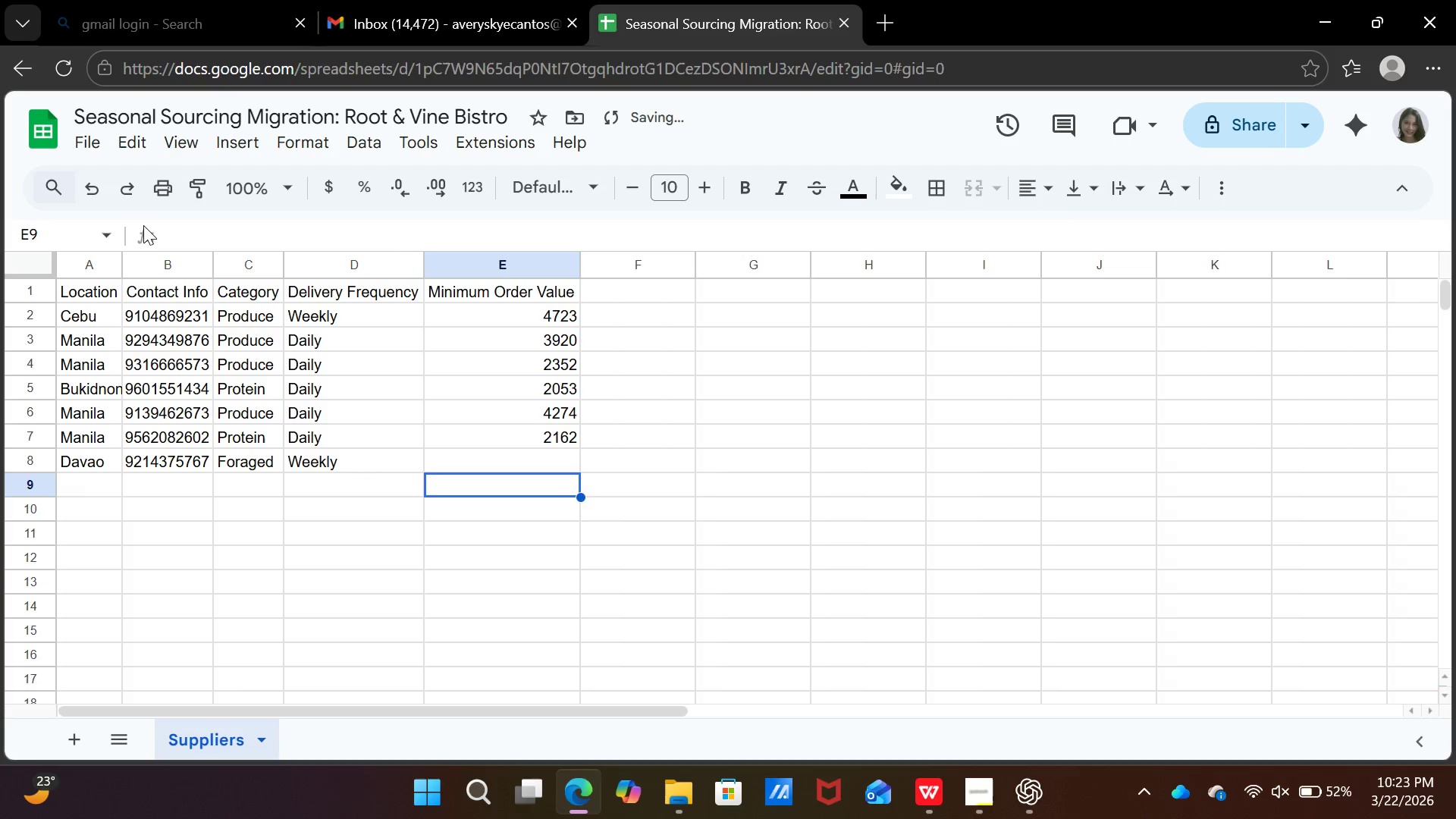 
key(ArrowRight)
 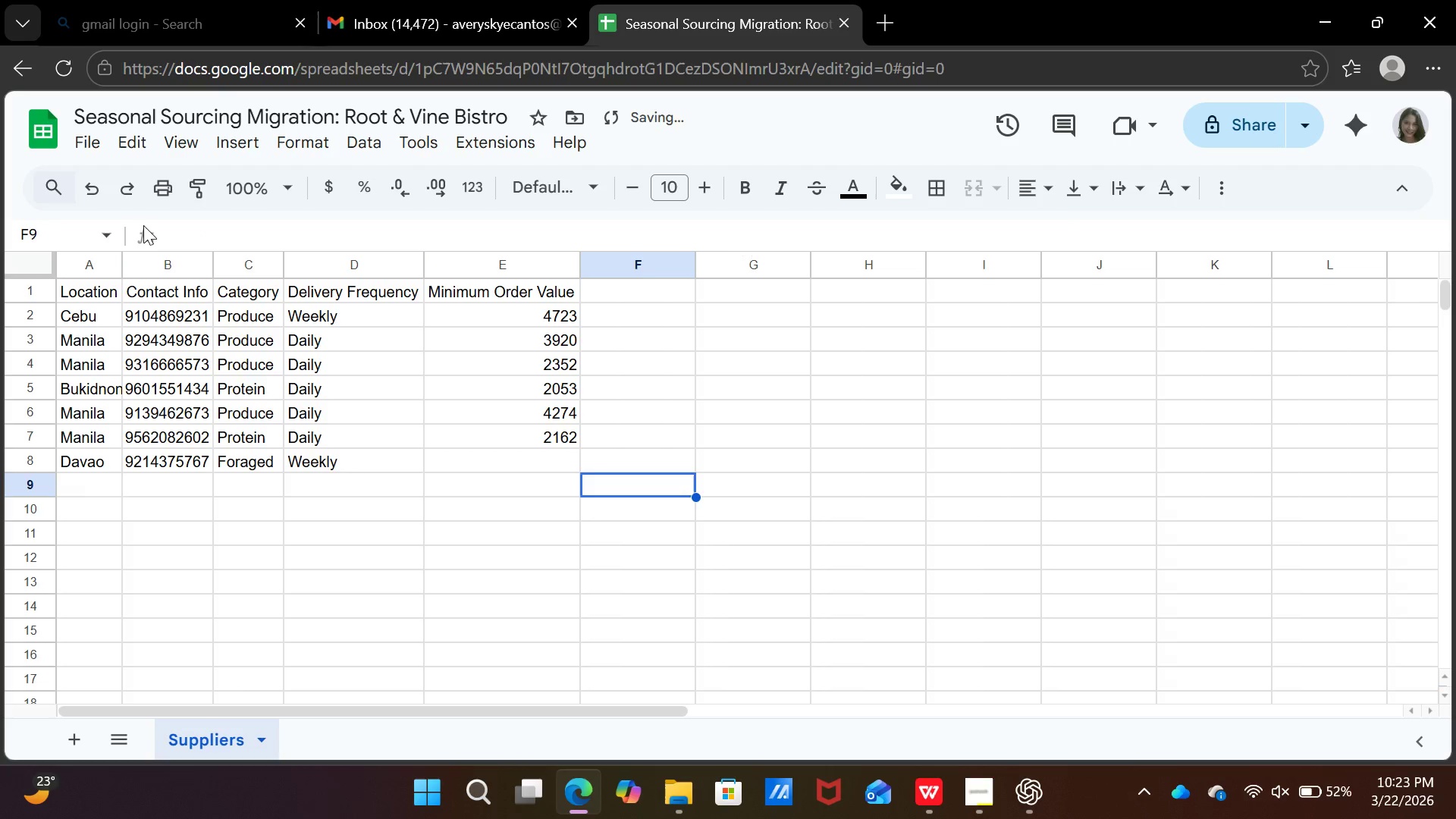 
key(ArrowRight)
 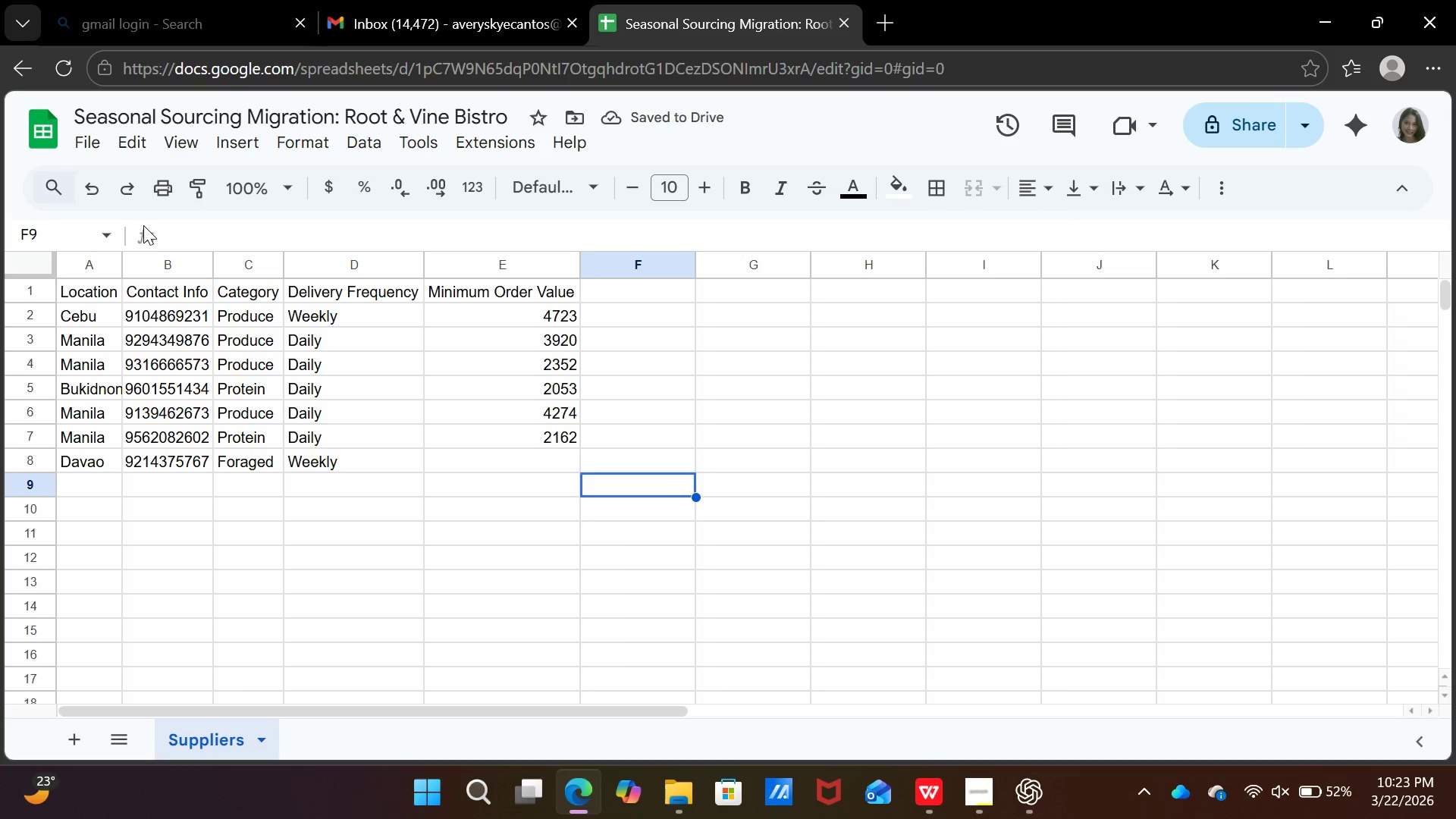 
key(ArrowUp)
 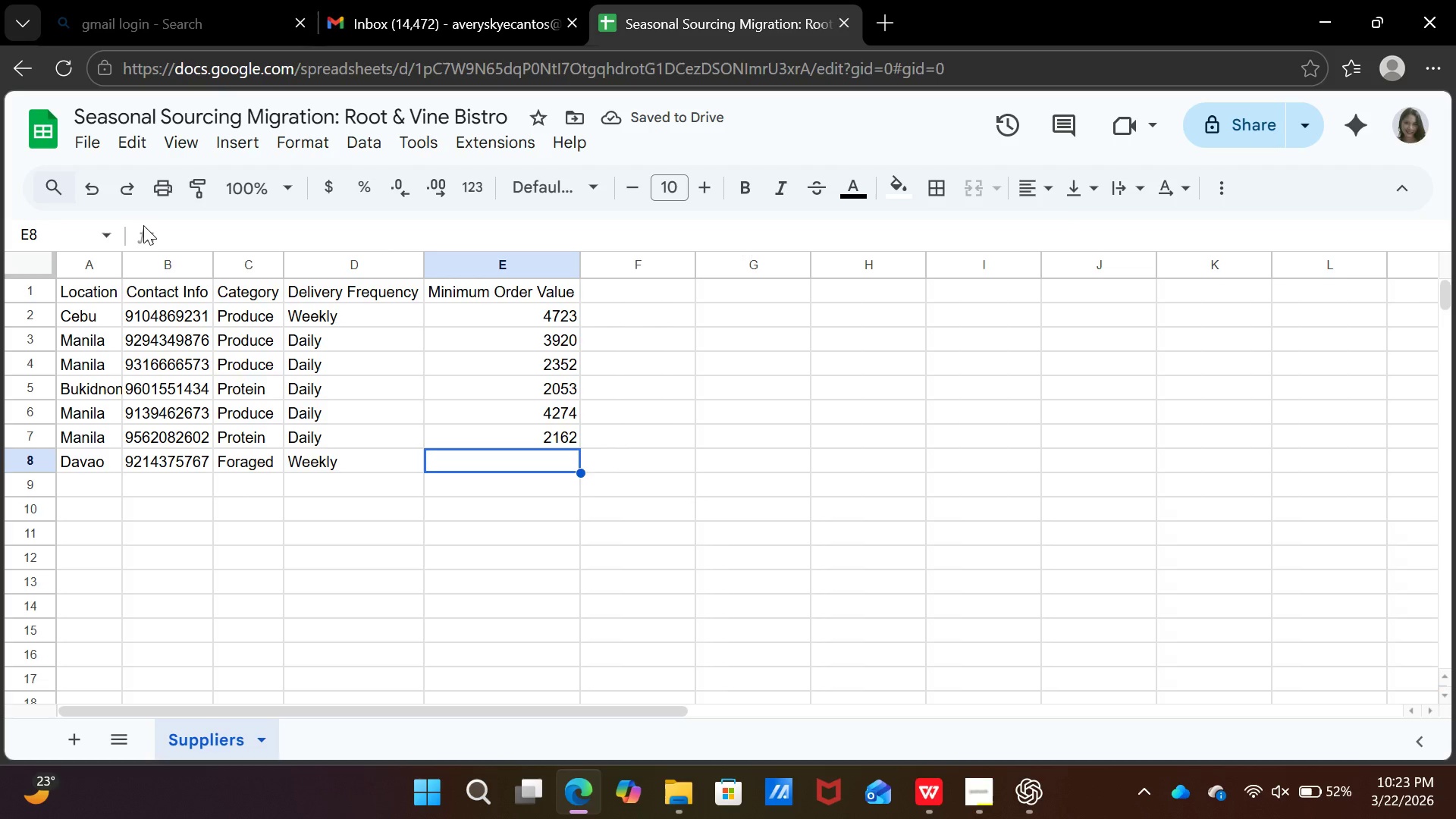 
key(ArrowLeft)
 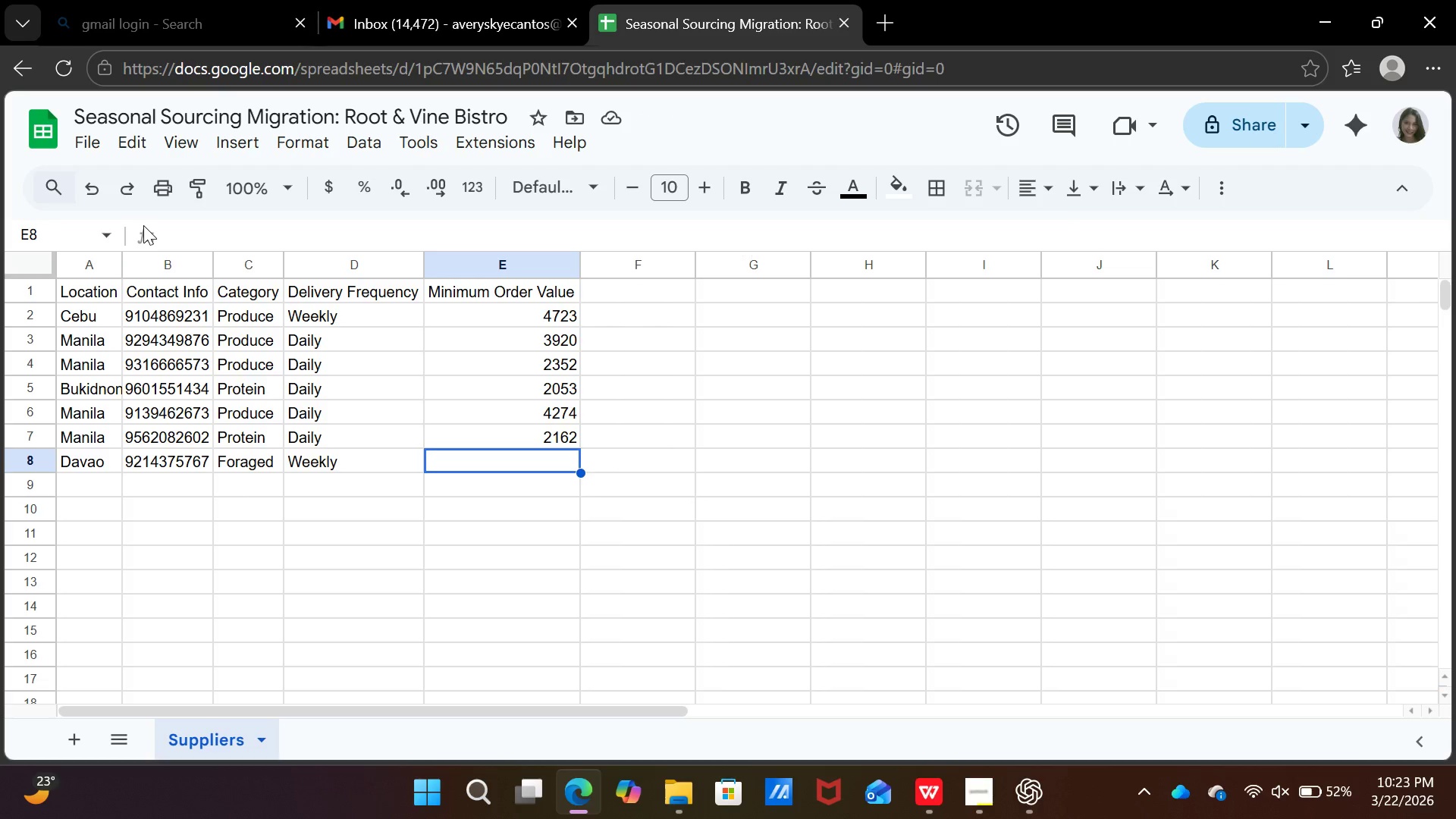 
type(1208)
 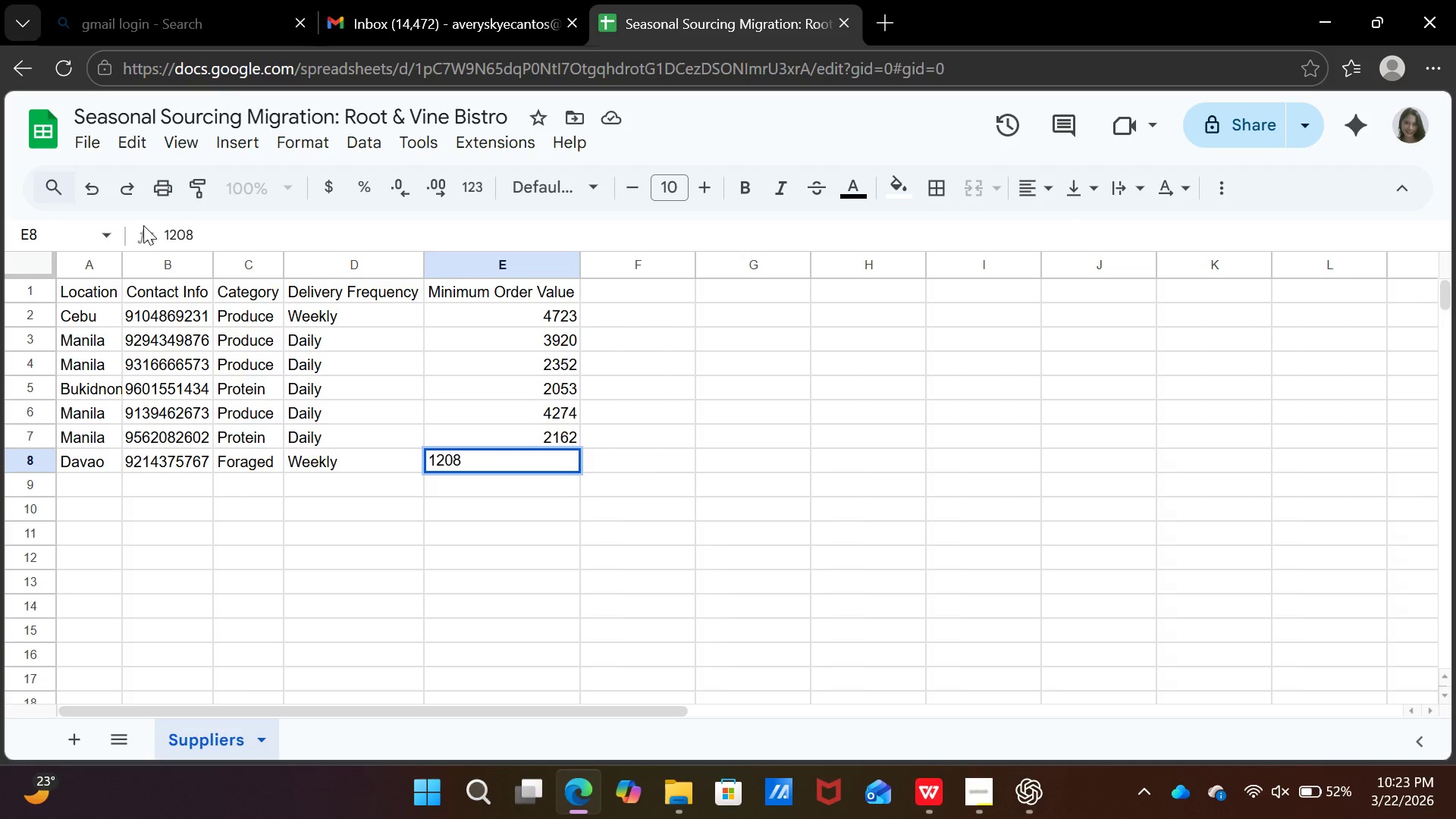 
key(ArrowDown)
 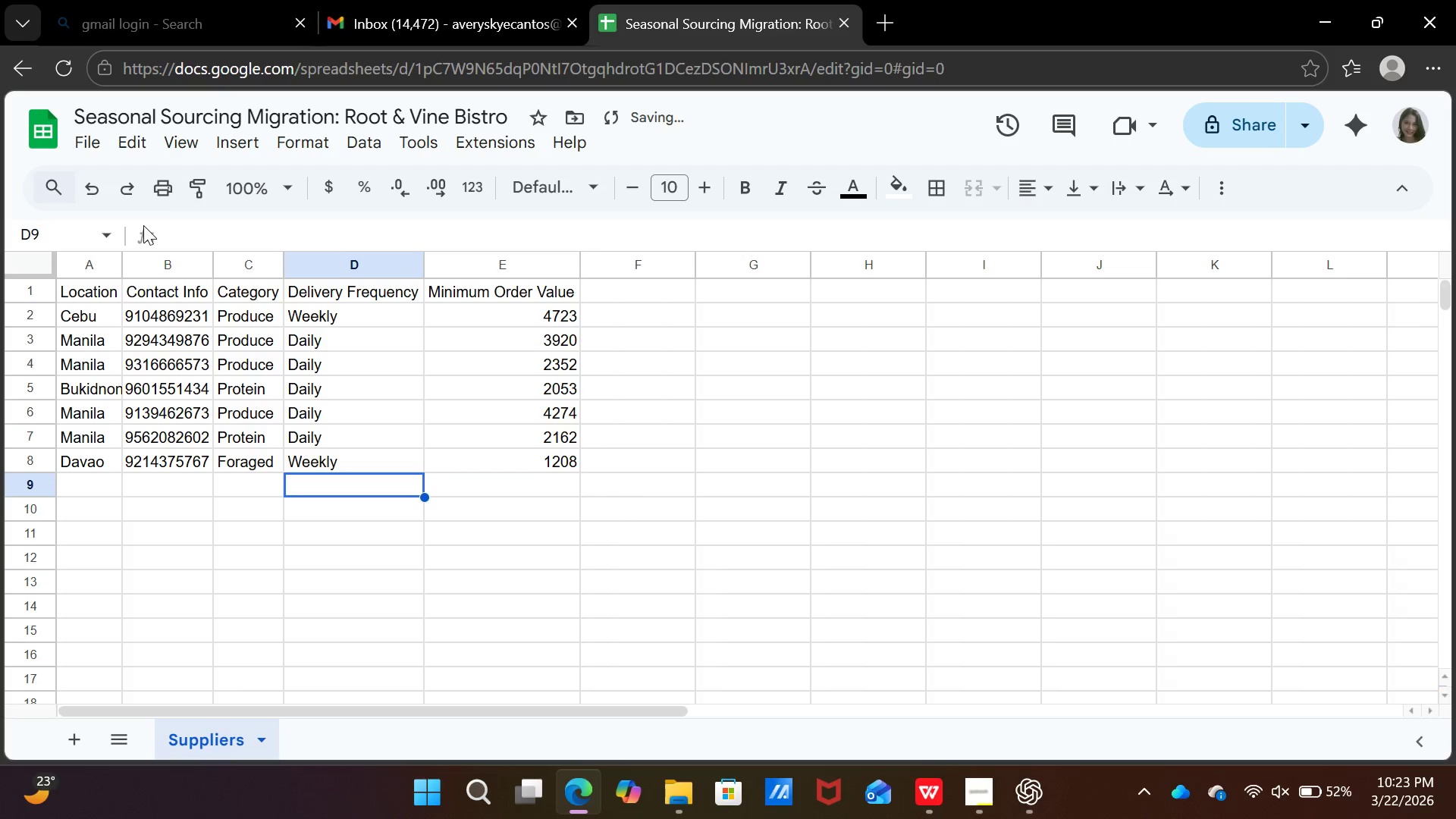 
key(ArrowLeft)
 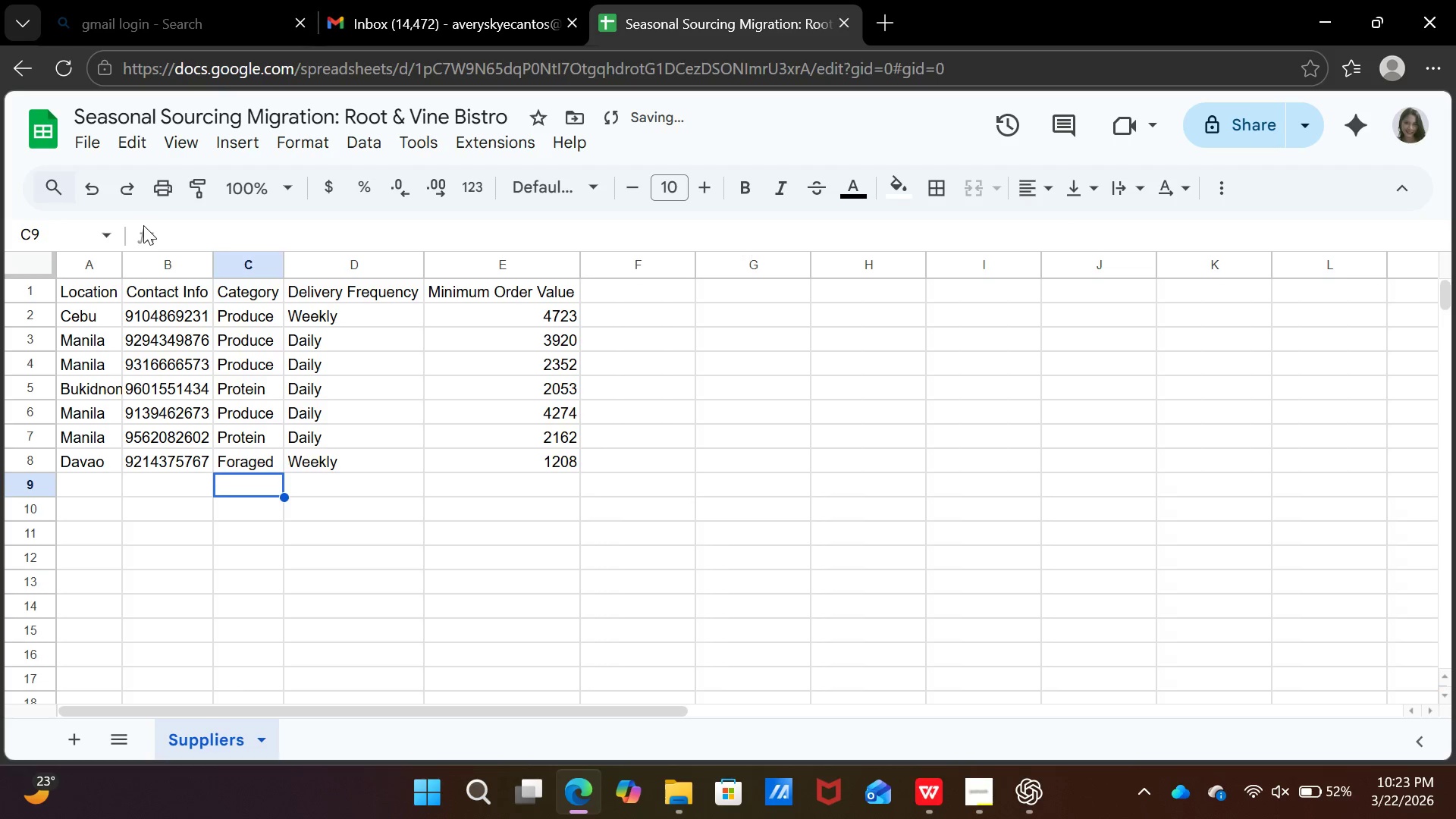 
key(ArrowLeft)
 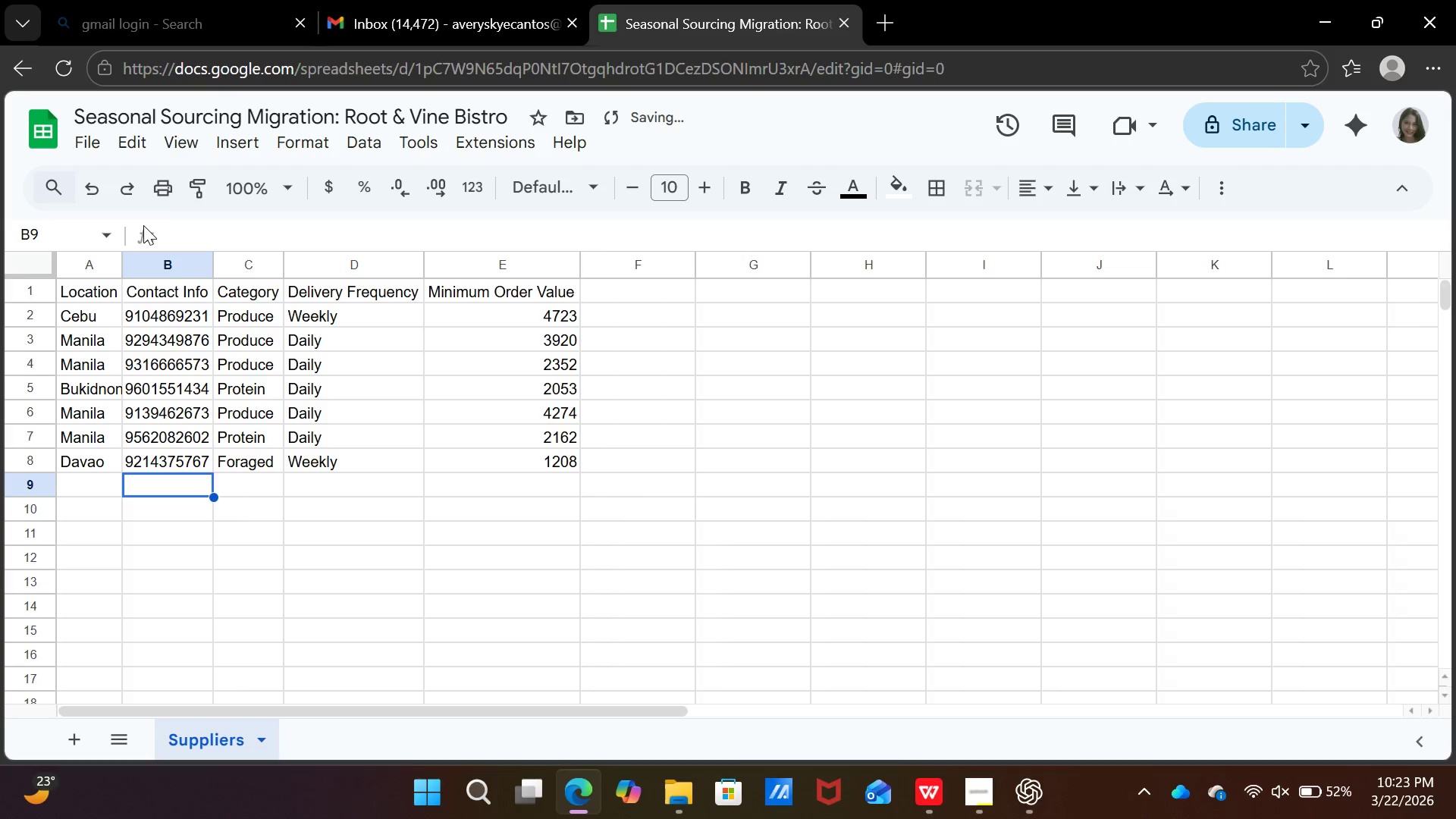 
key(ArrowLeft)
 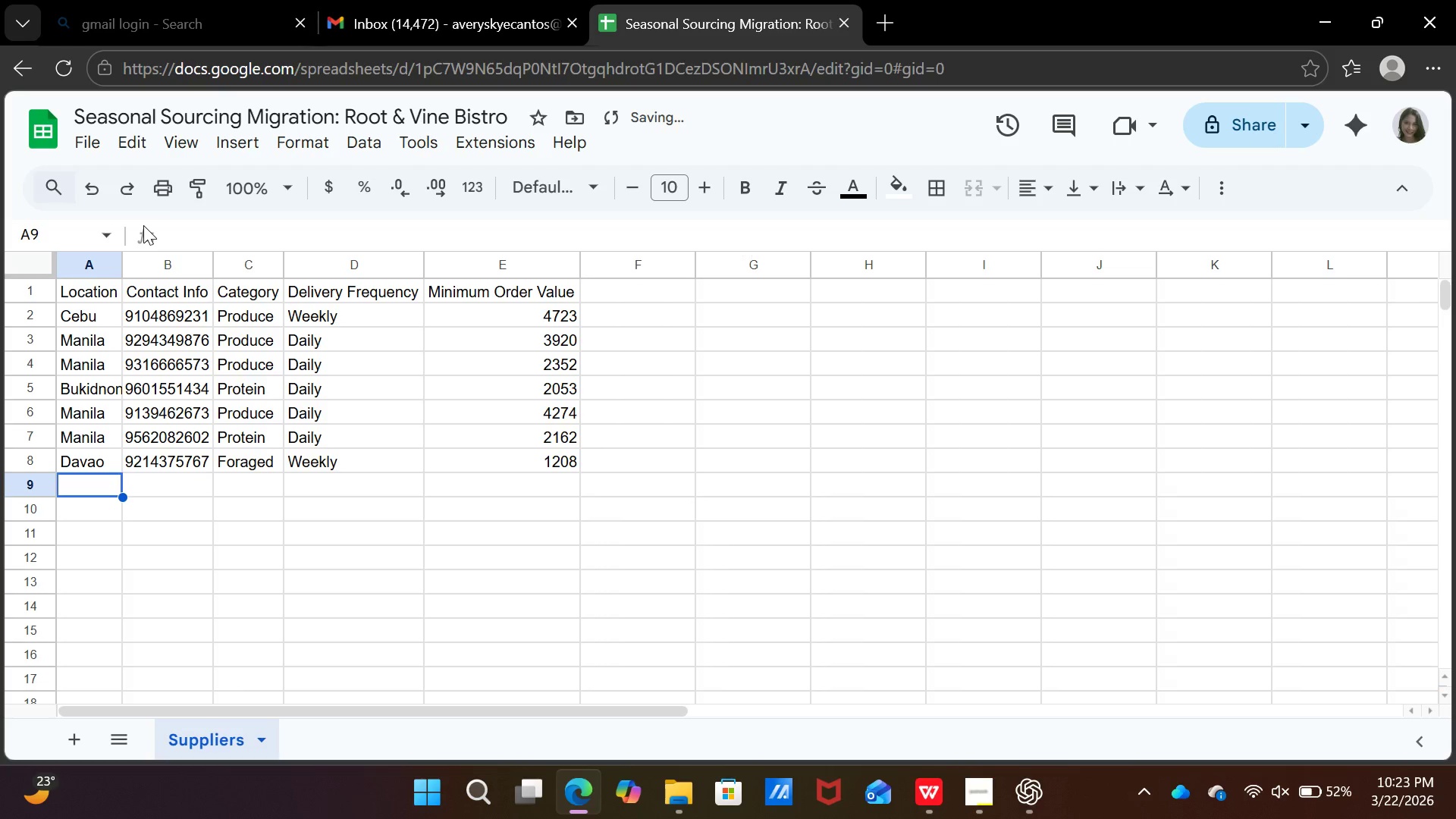 
key(ArrowLeft)
 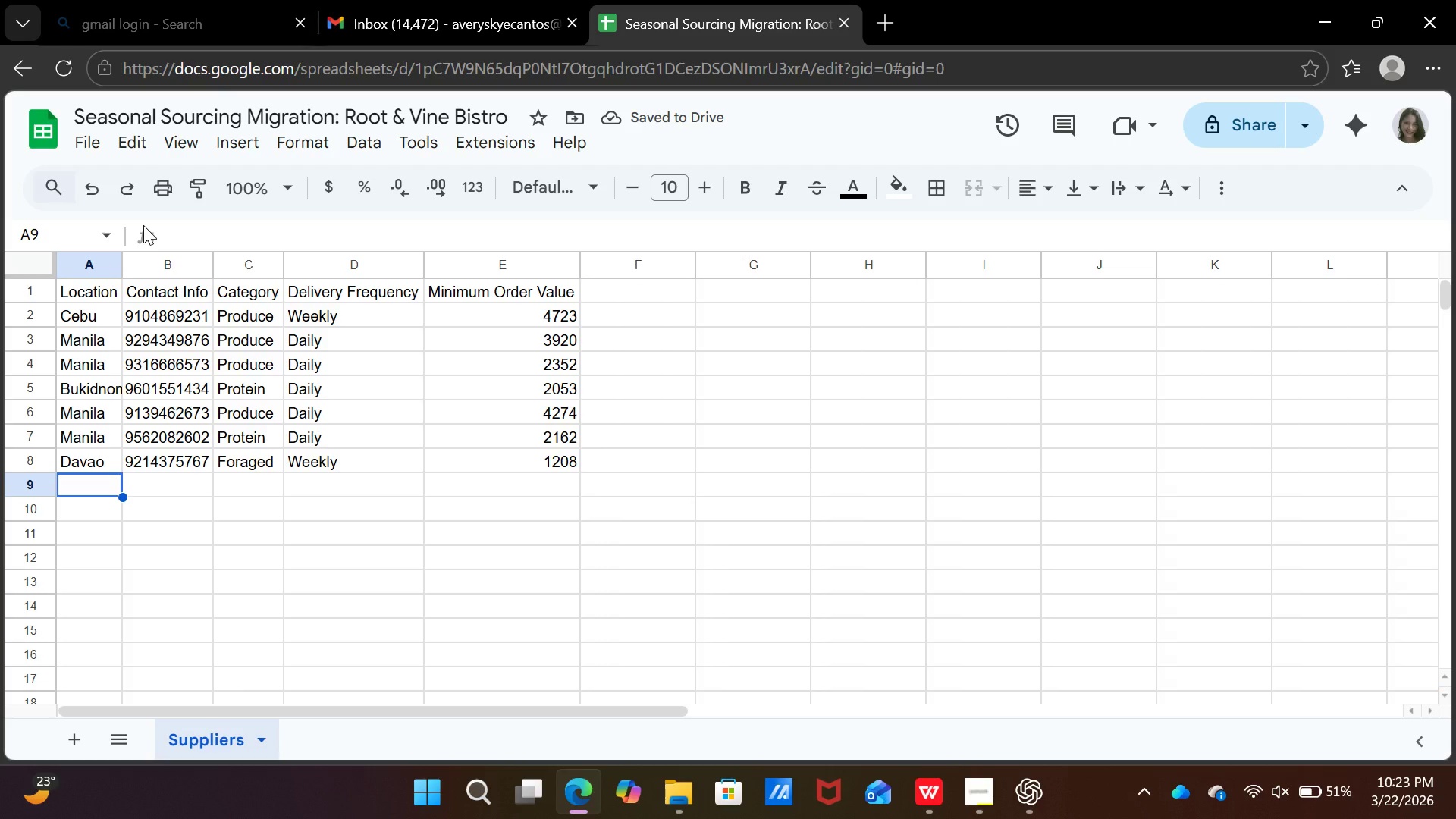 
type(Cebu)
 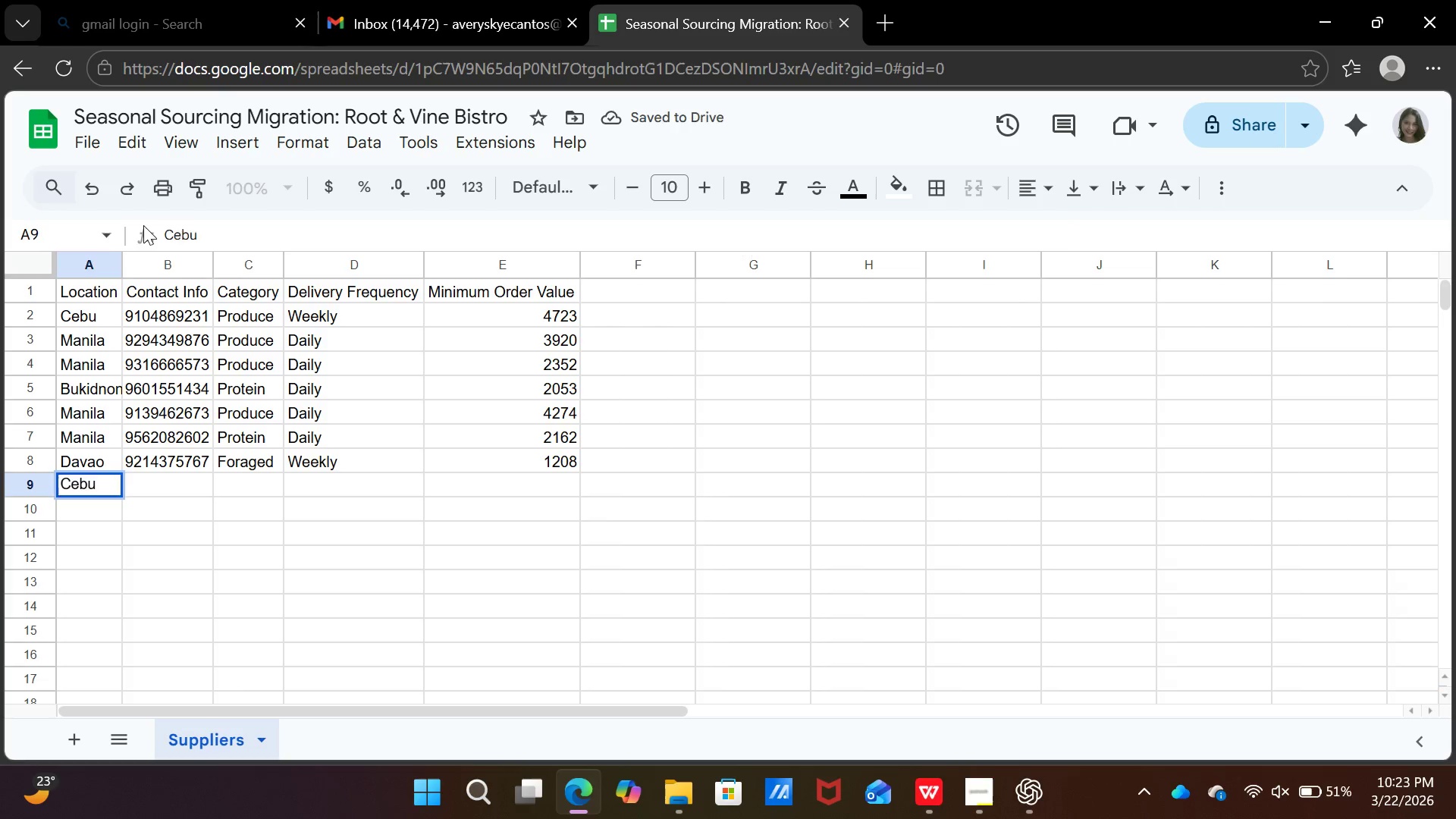 
key(ArrowRight)
 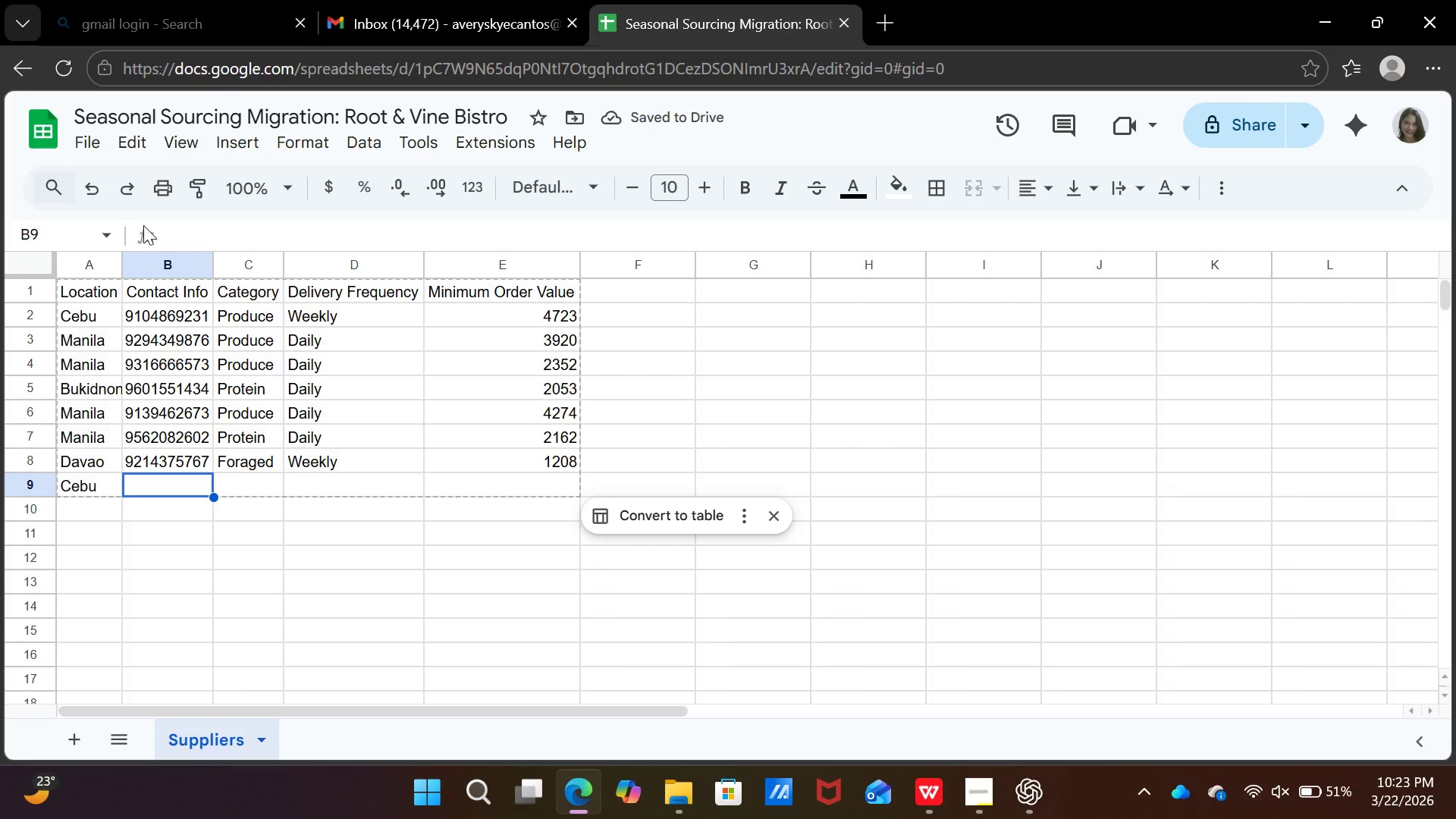 
type(0985)
 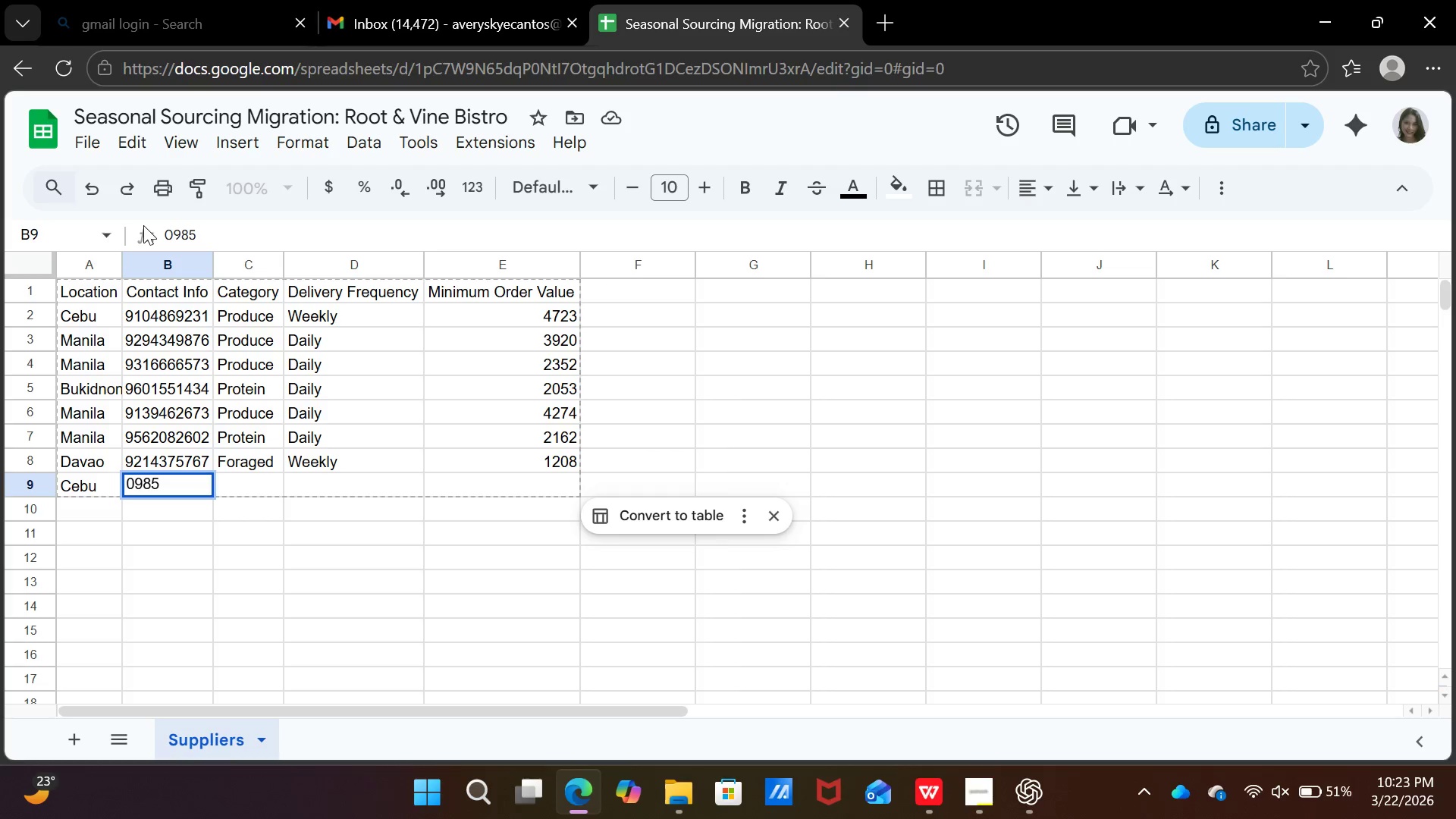 
type(2228653)
 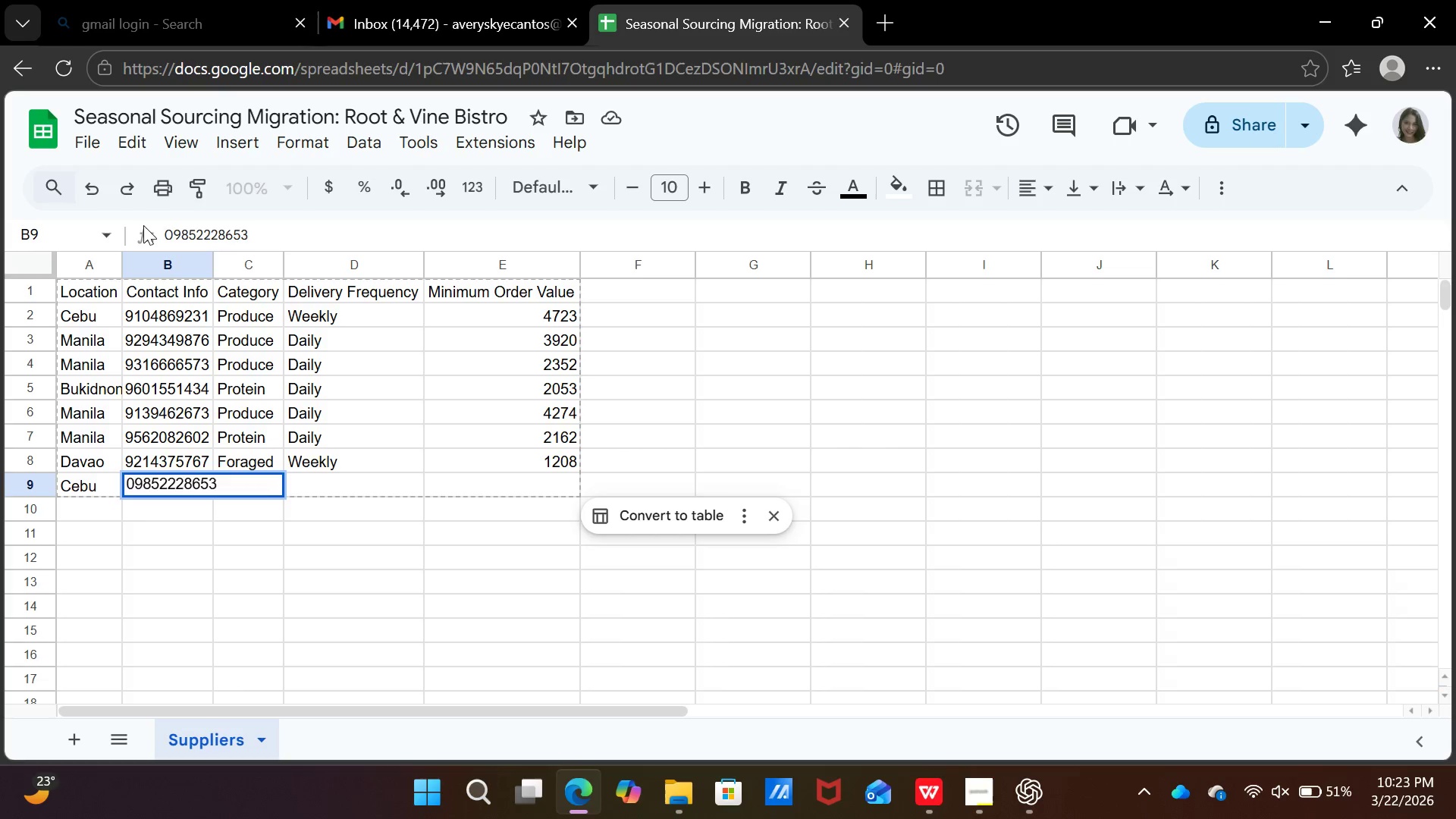 
key(ArrowRight)
 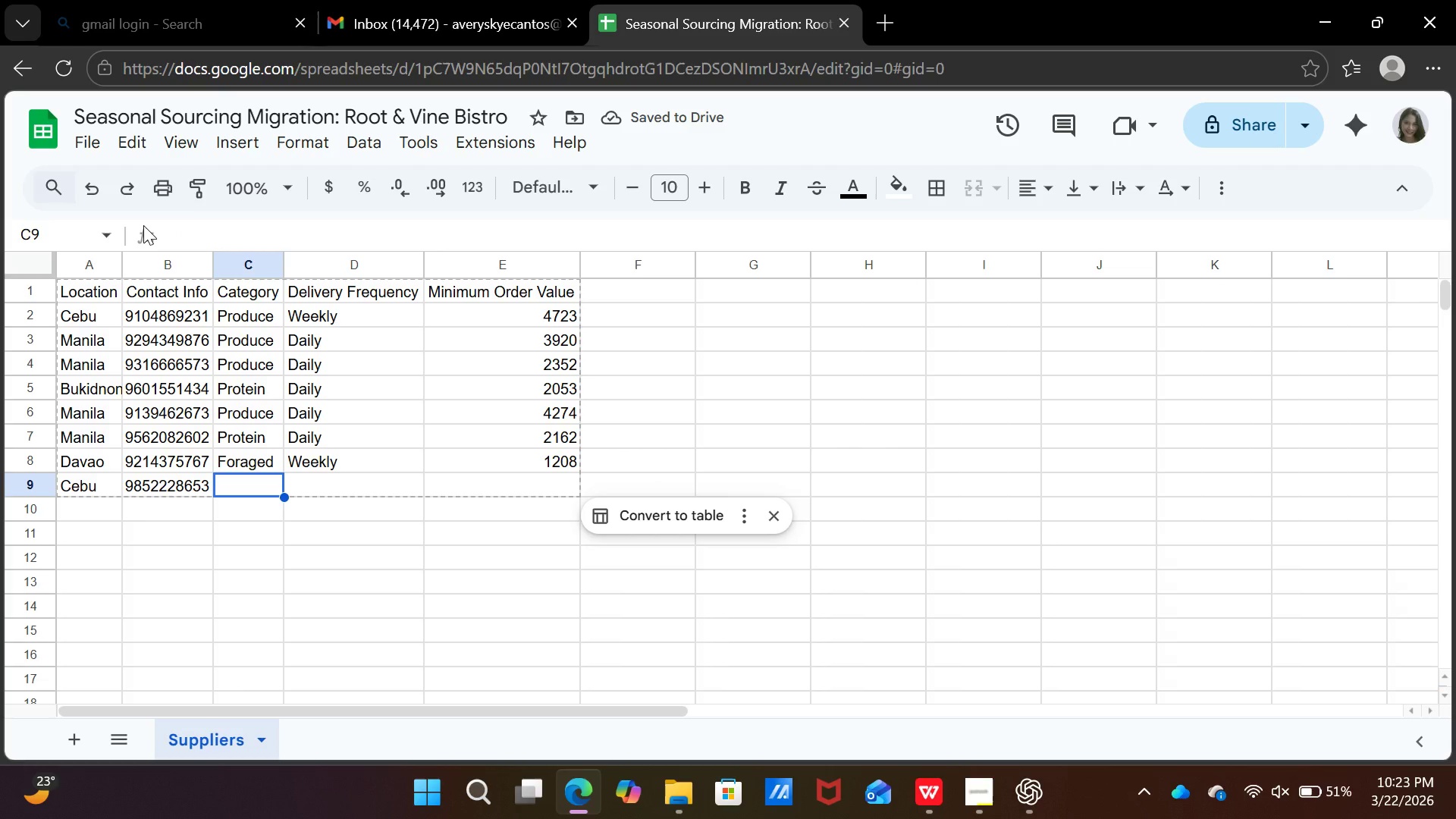 
type(Dairy)
 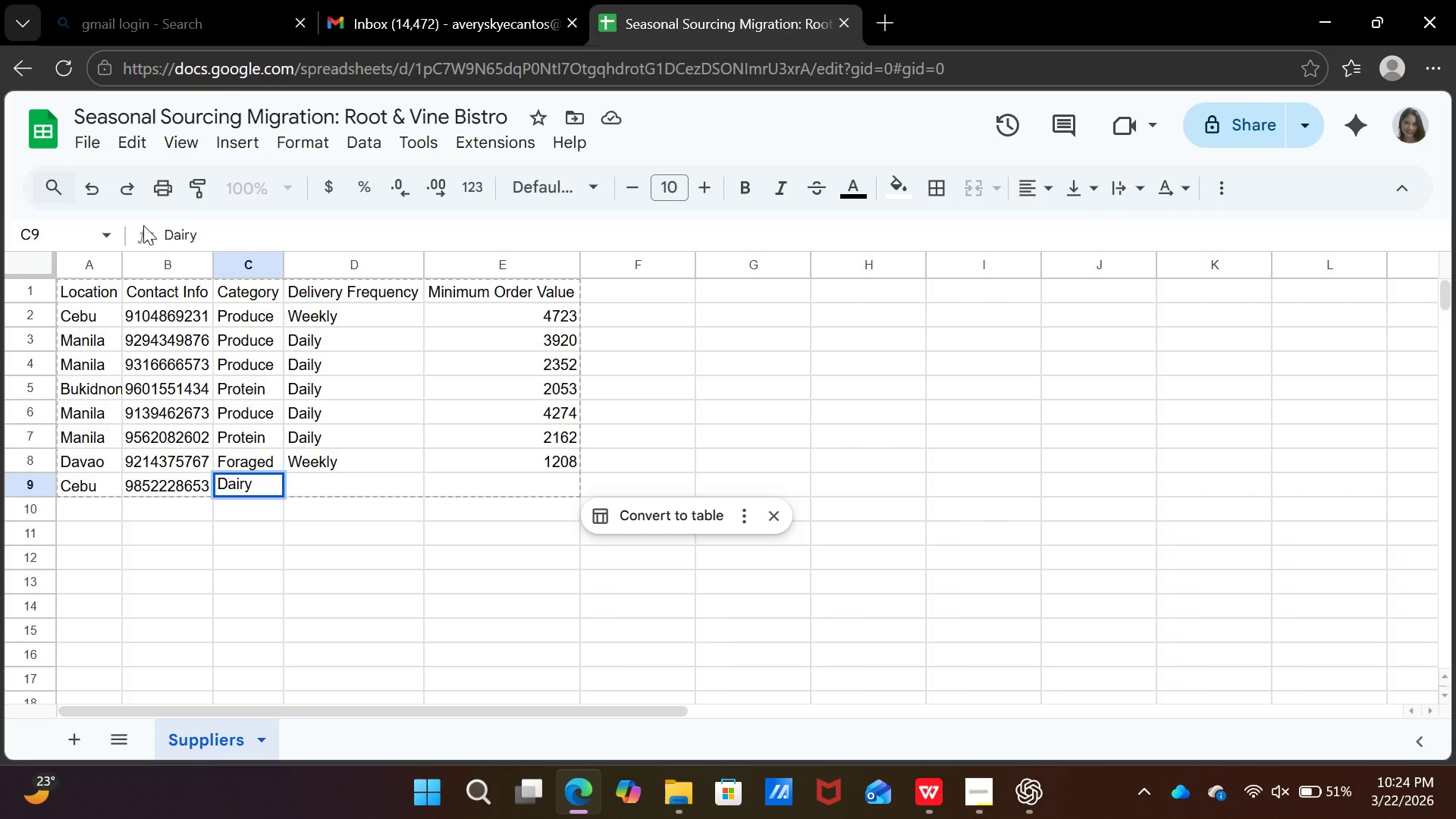 
key(ArrowRight)
 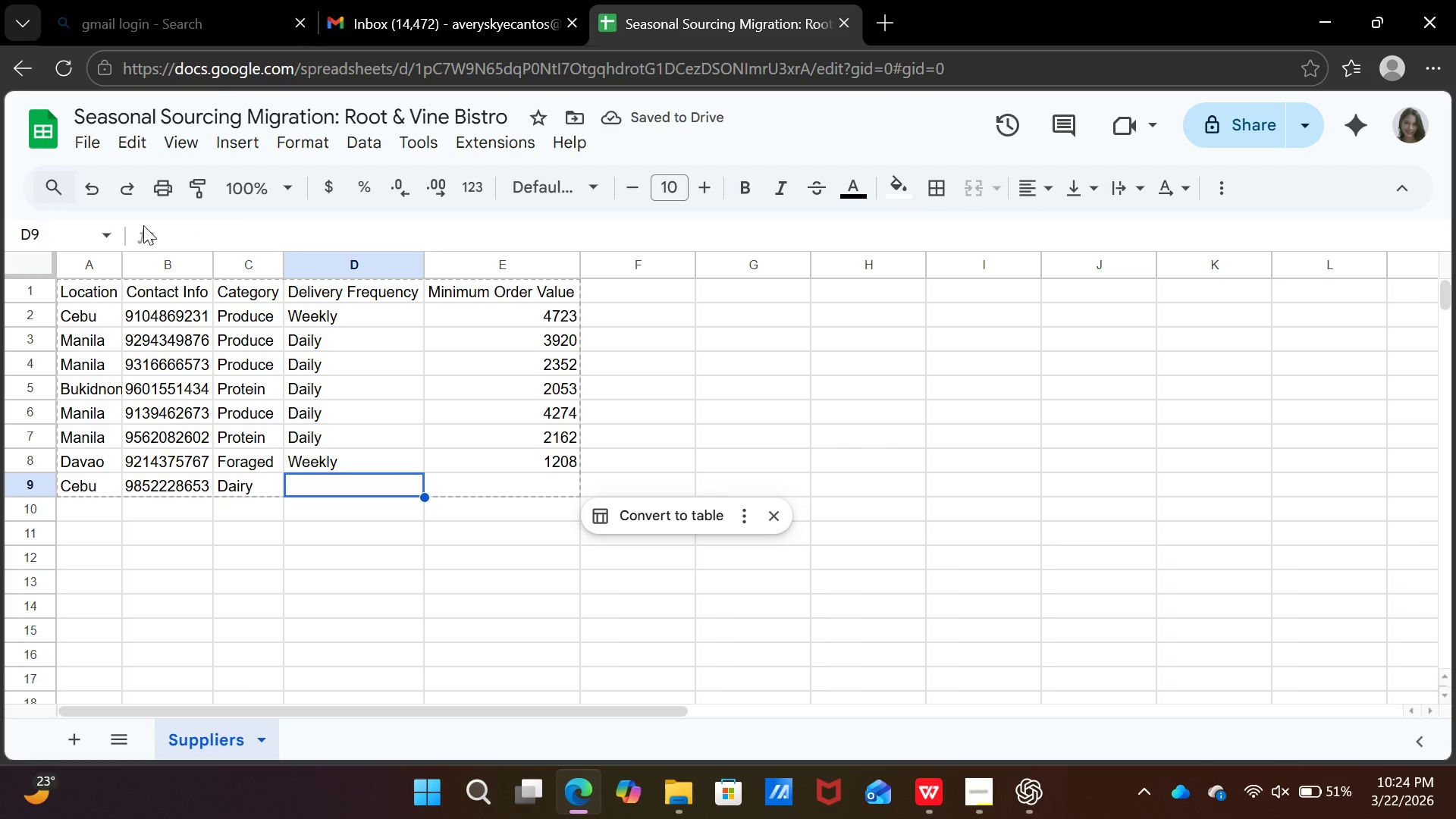 
type(Dai)
 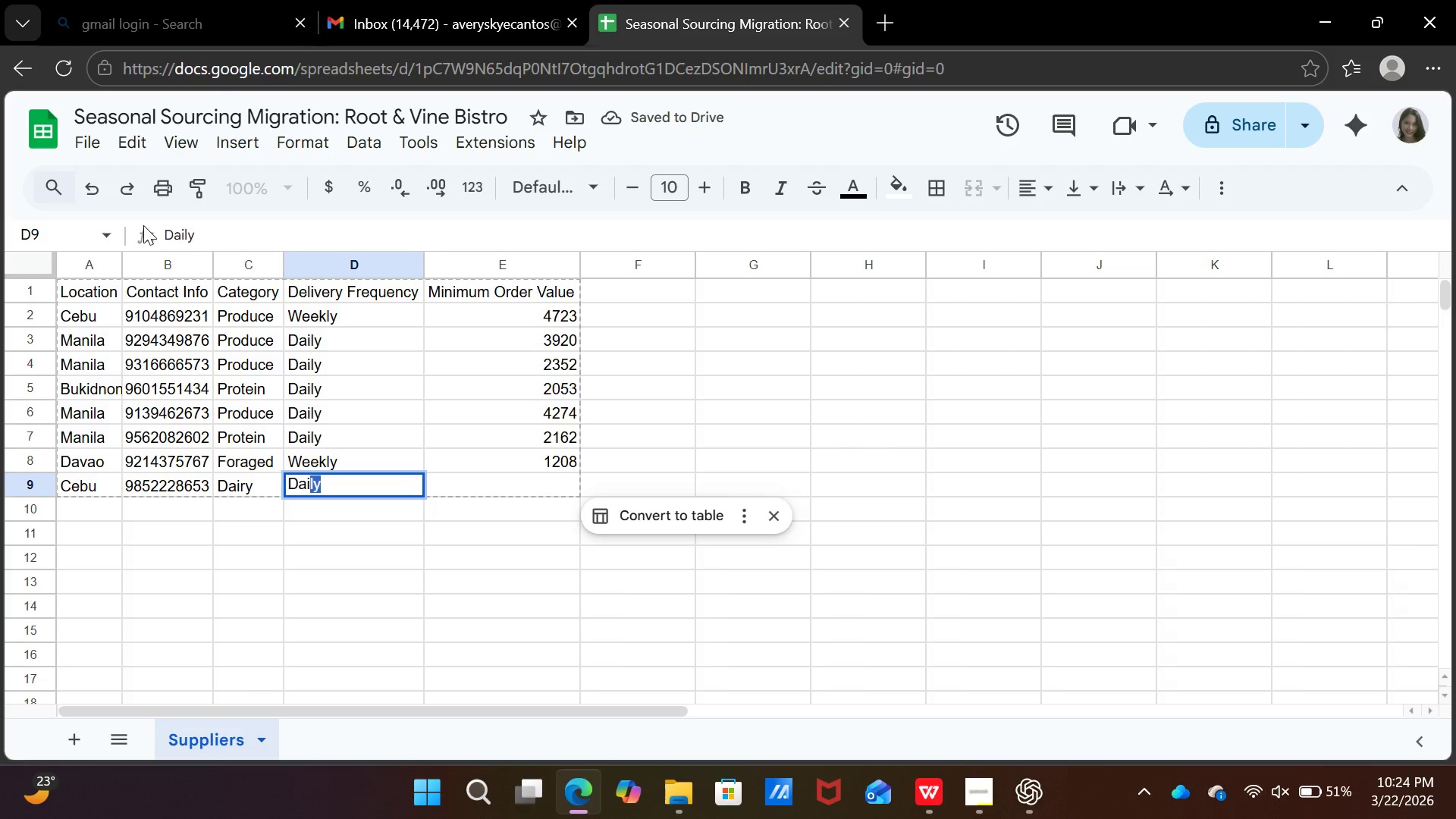 
key(Enter)
 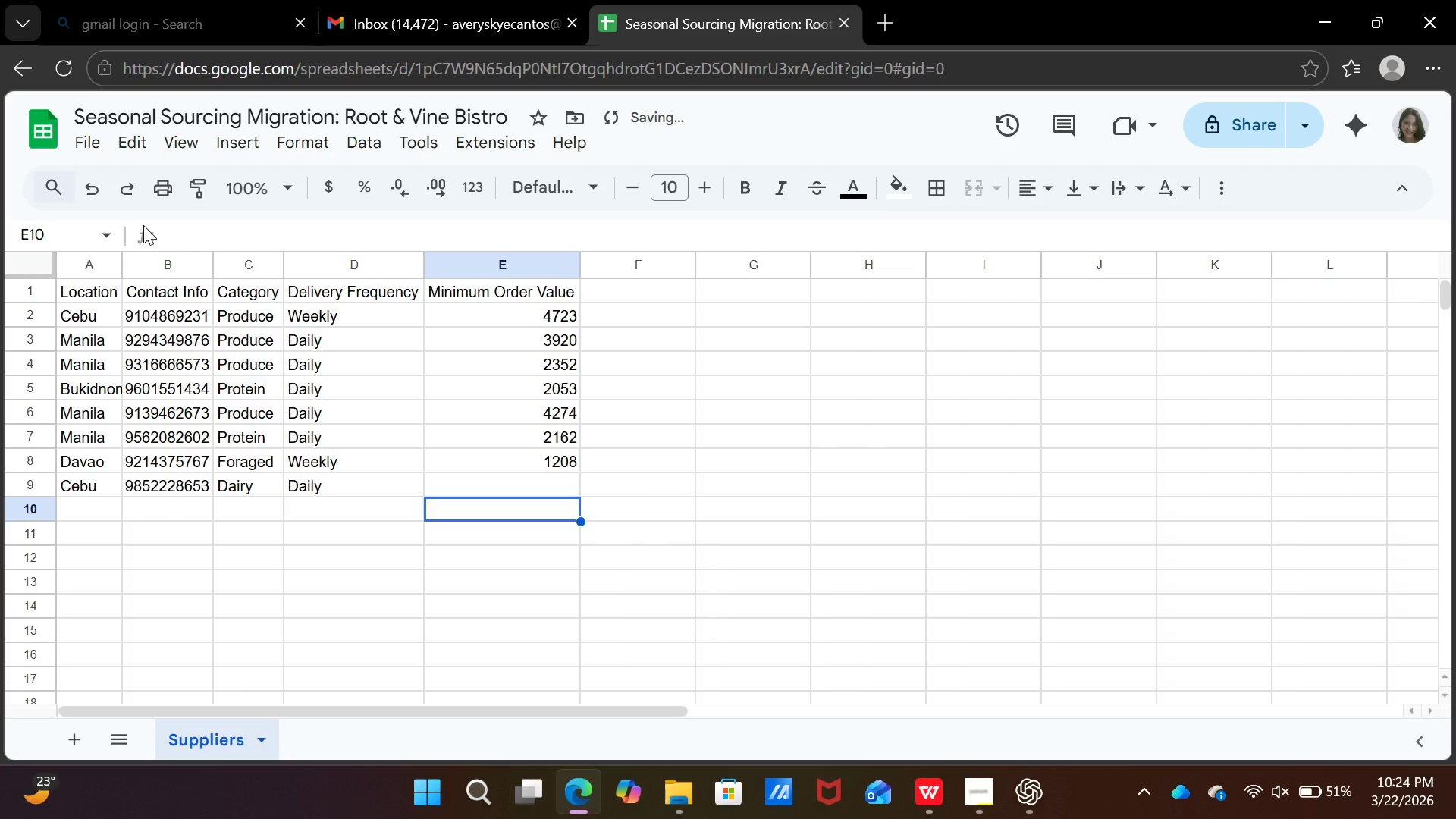 
key(ArrowRight)
 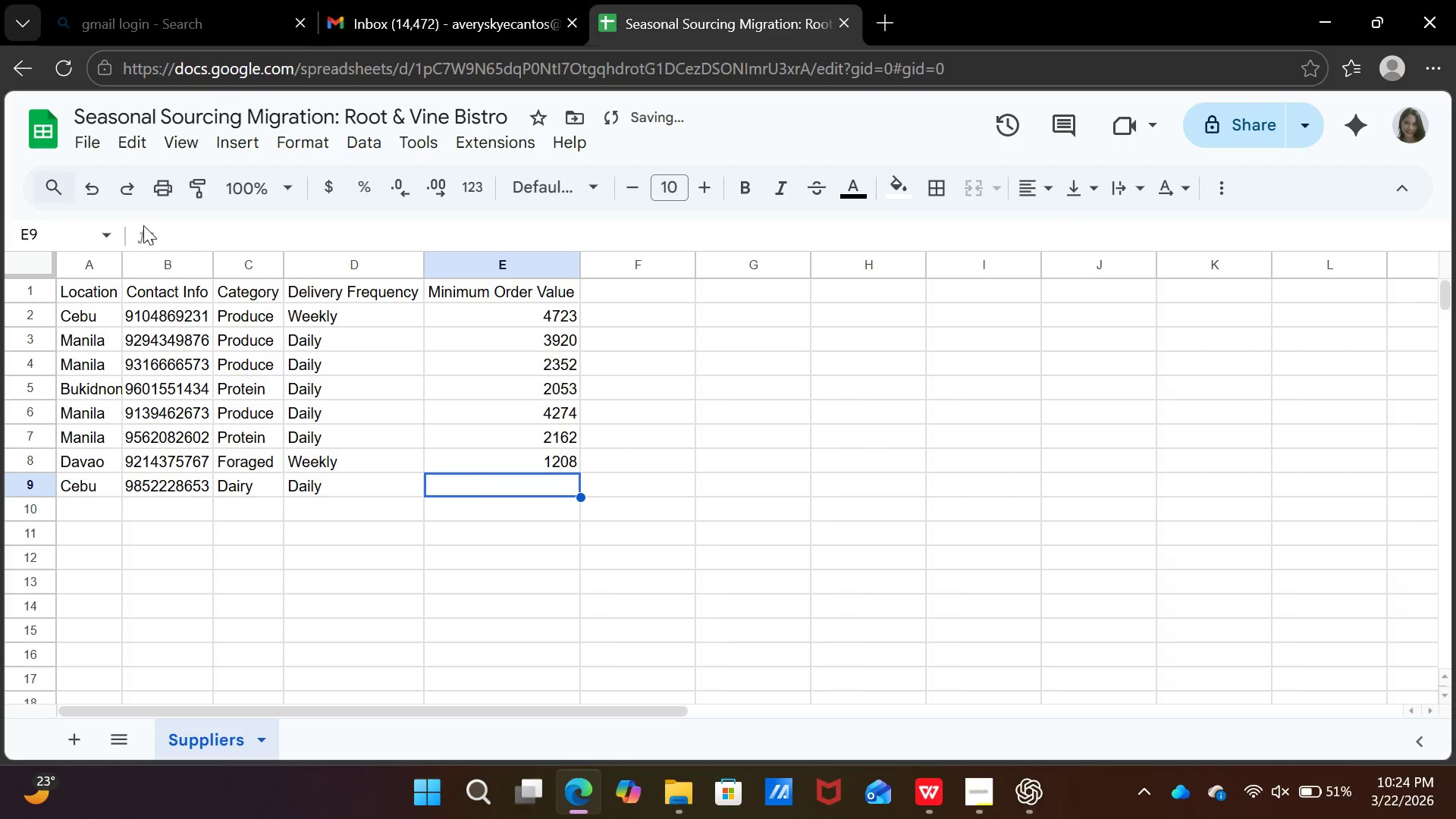 
key(ArrowUp)
 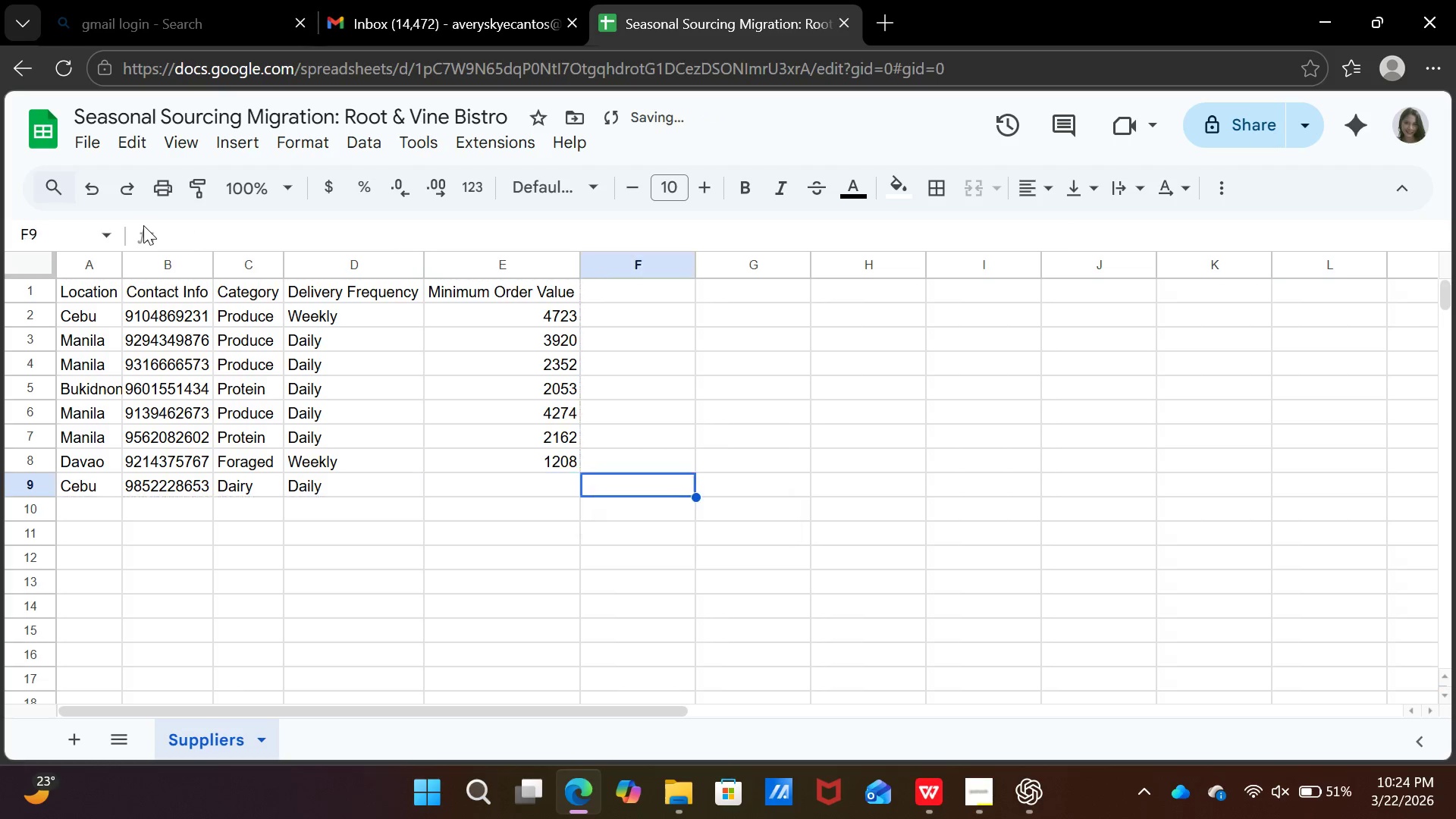 
key(ArrowRight)
 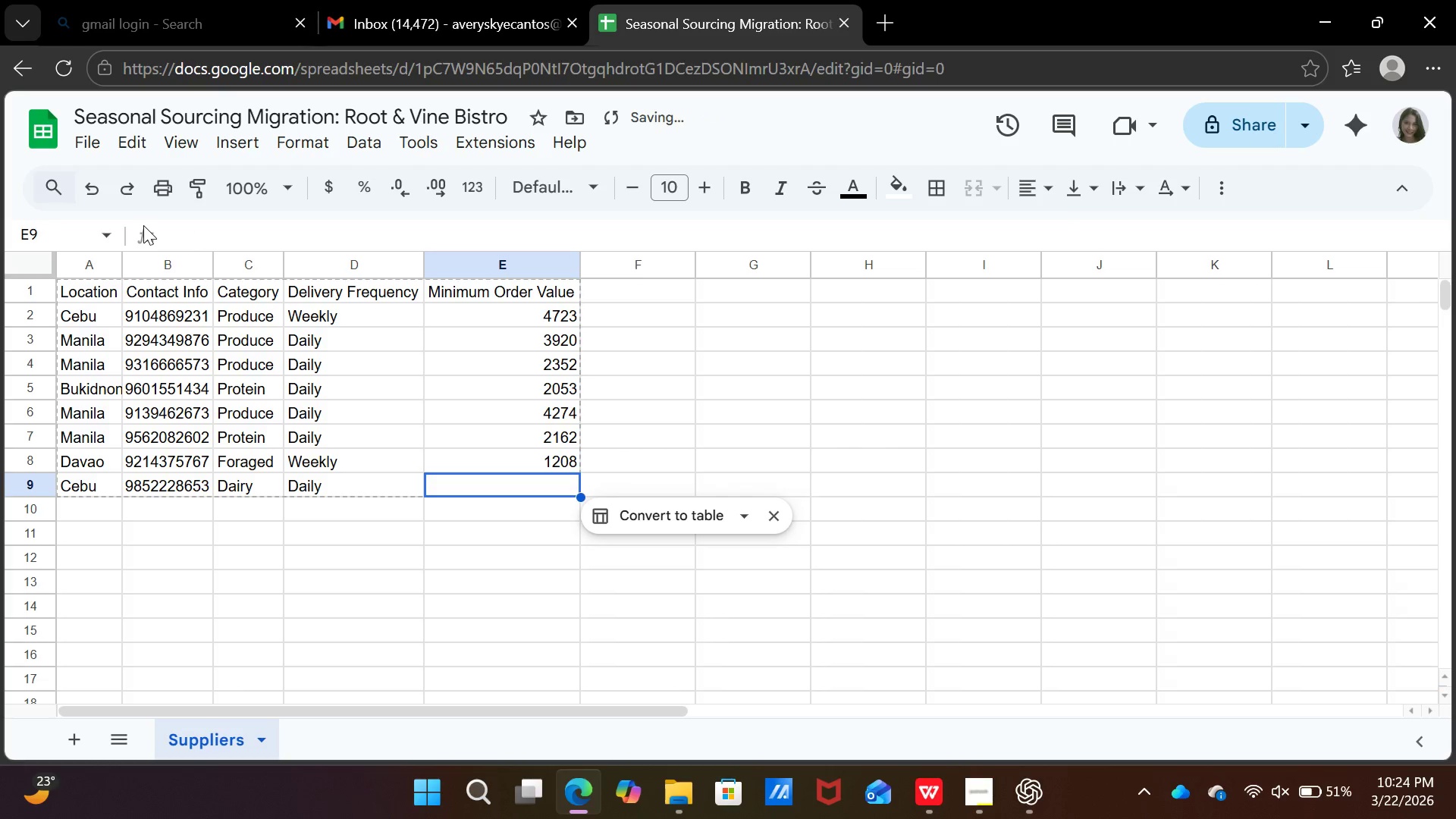 
key(ArrowLeft)
 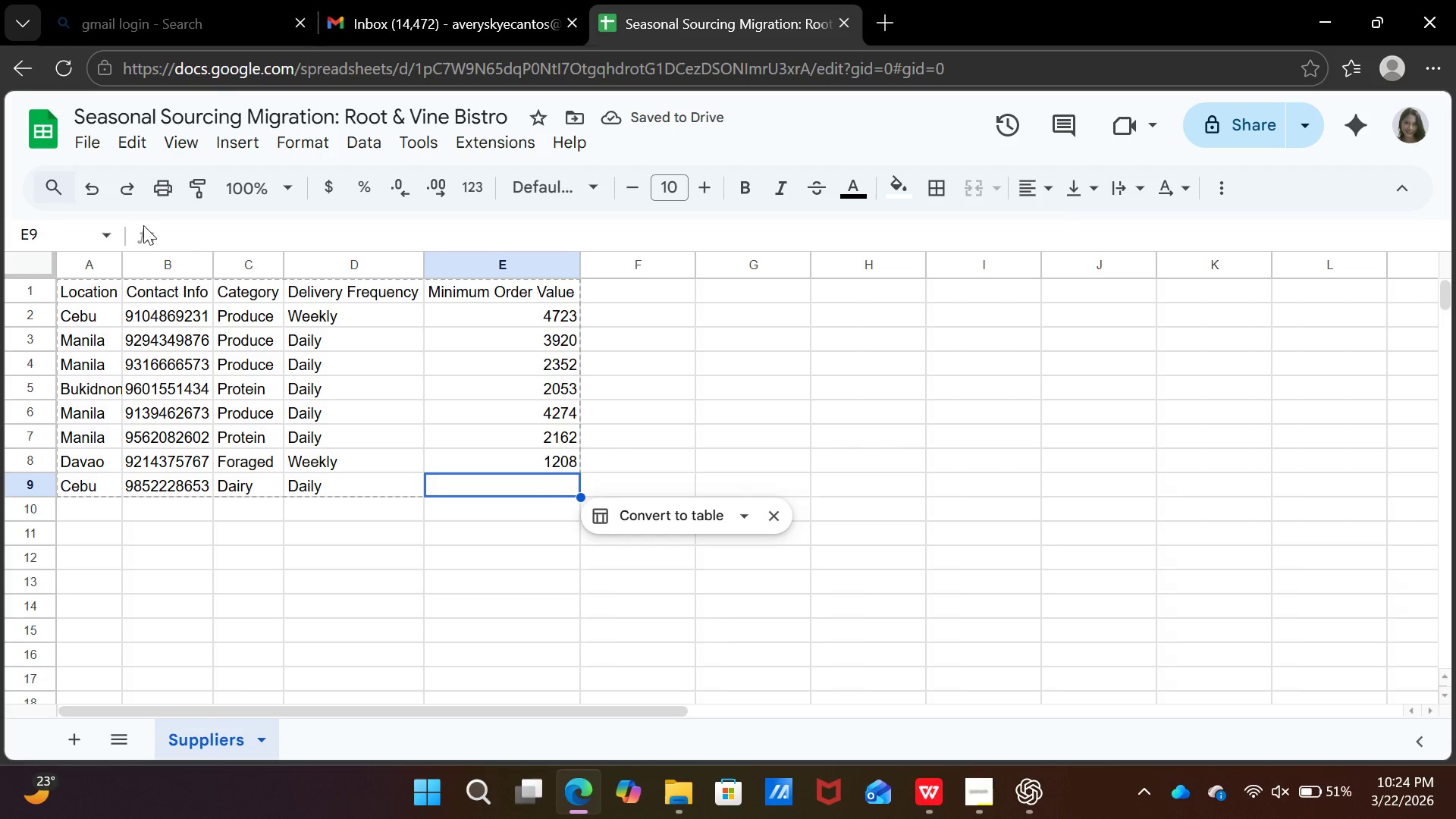 
type(3237)
 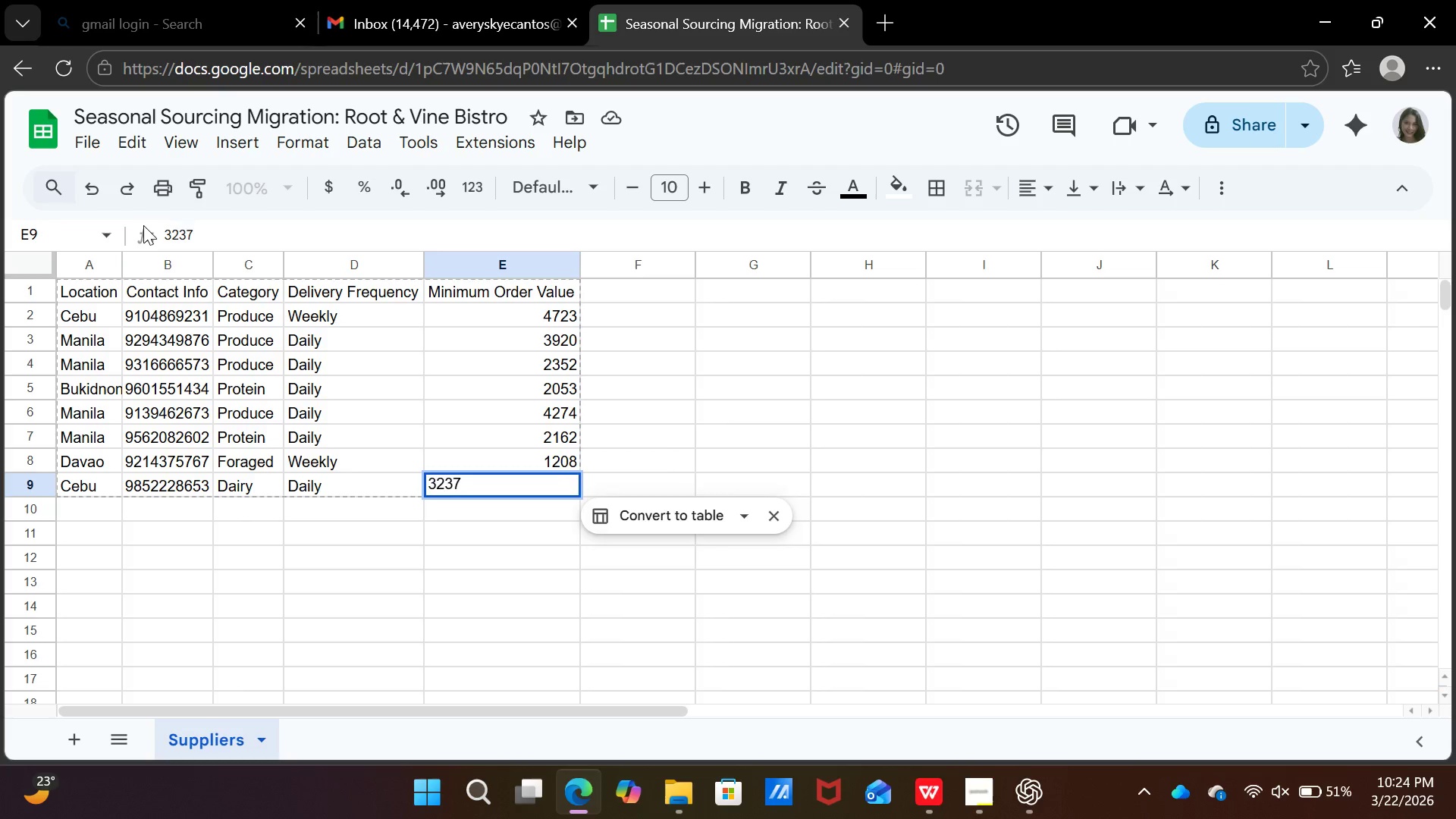 
key(ArrowDown)
 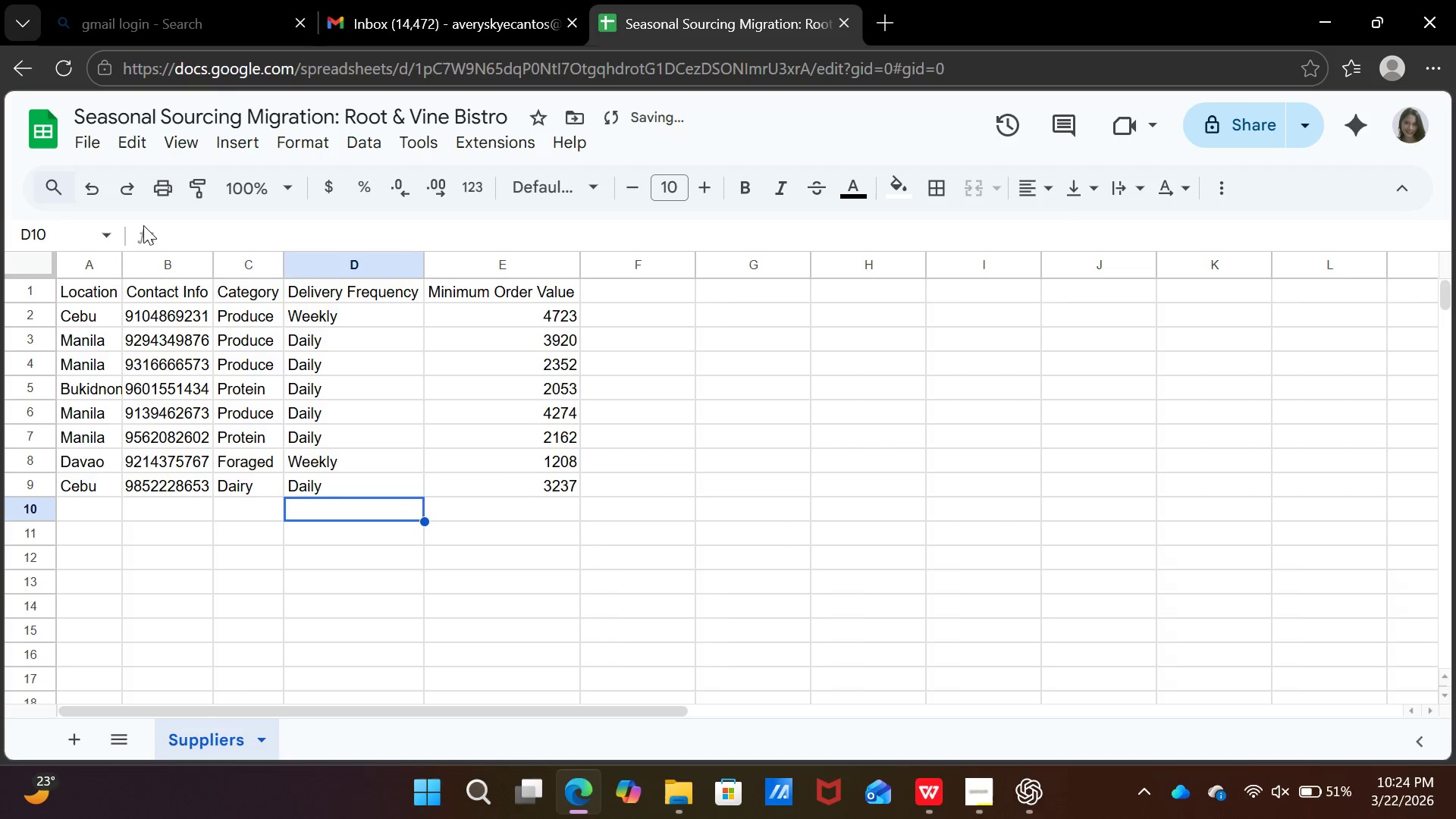 
key(ArrowLeft)
 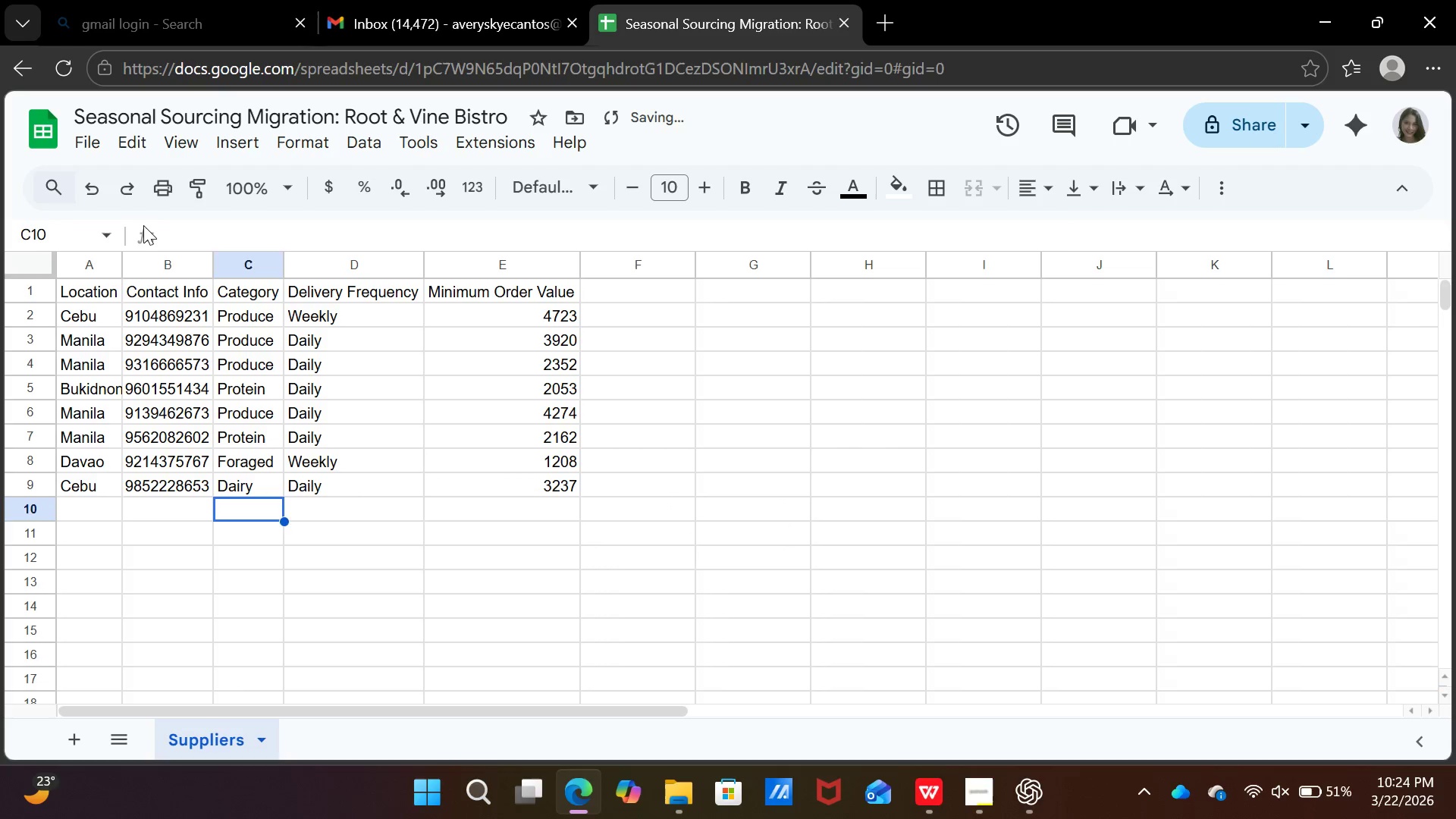 
key(ArrowLeft)
 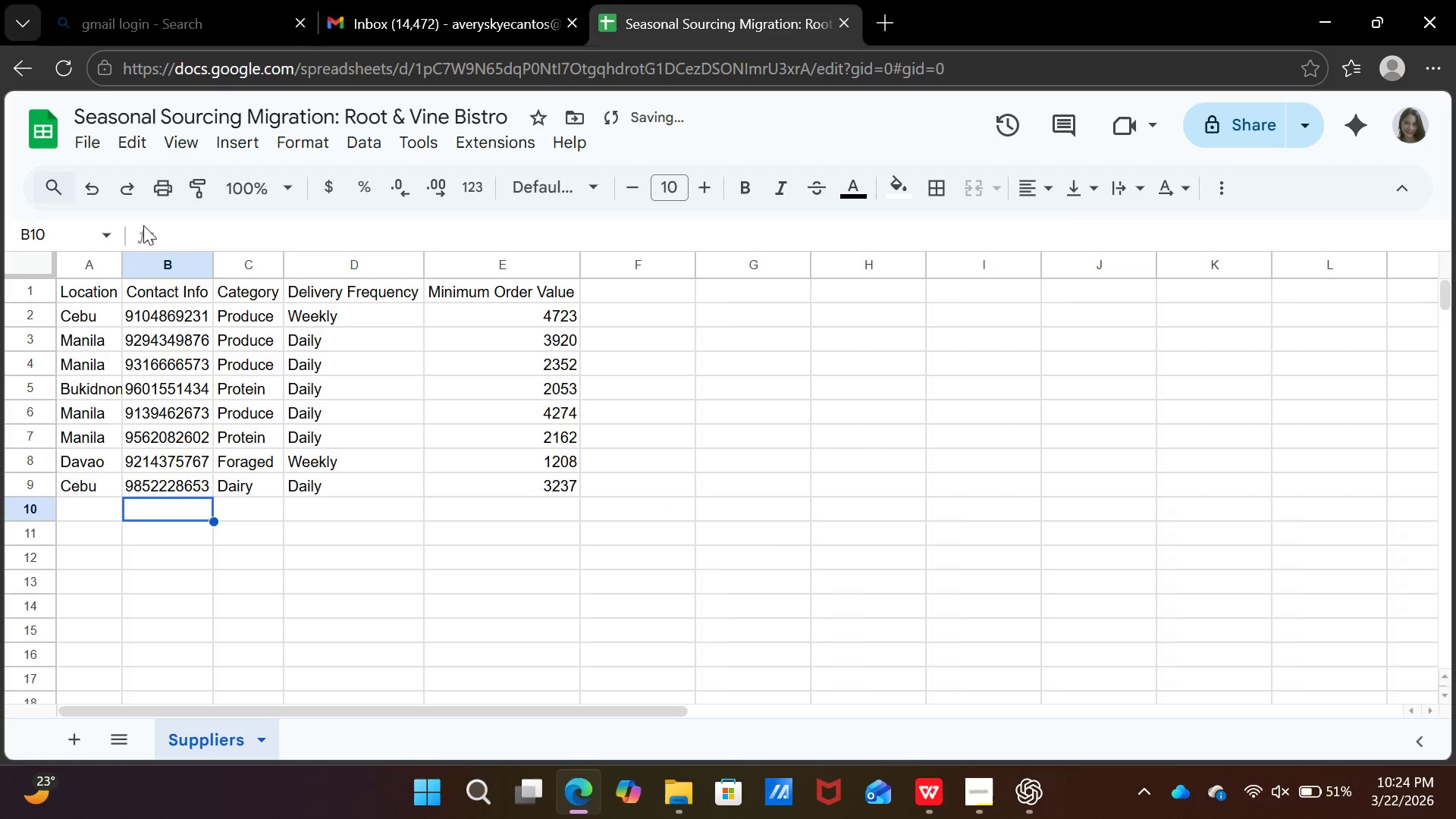 
key(ArrowLeft)
 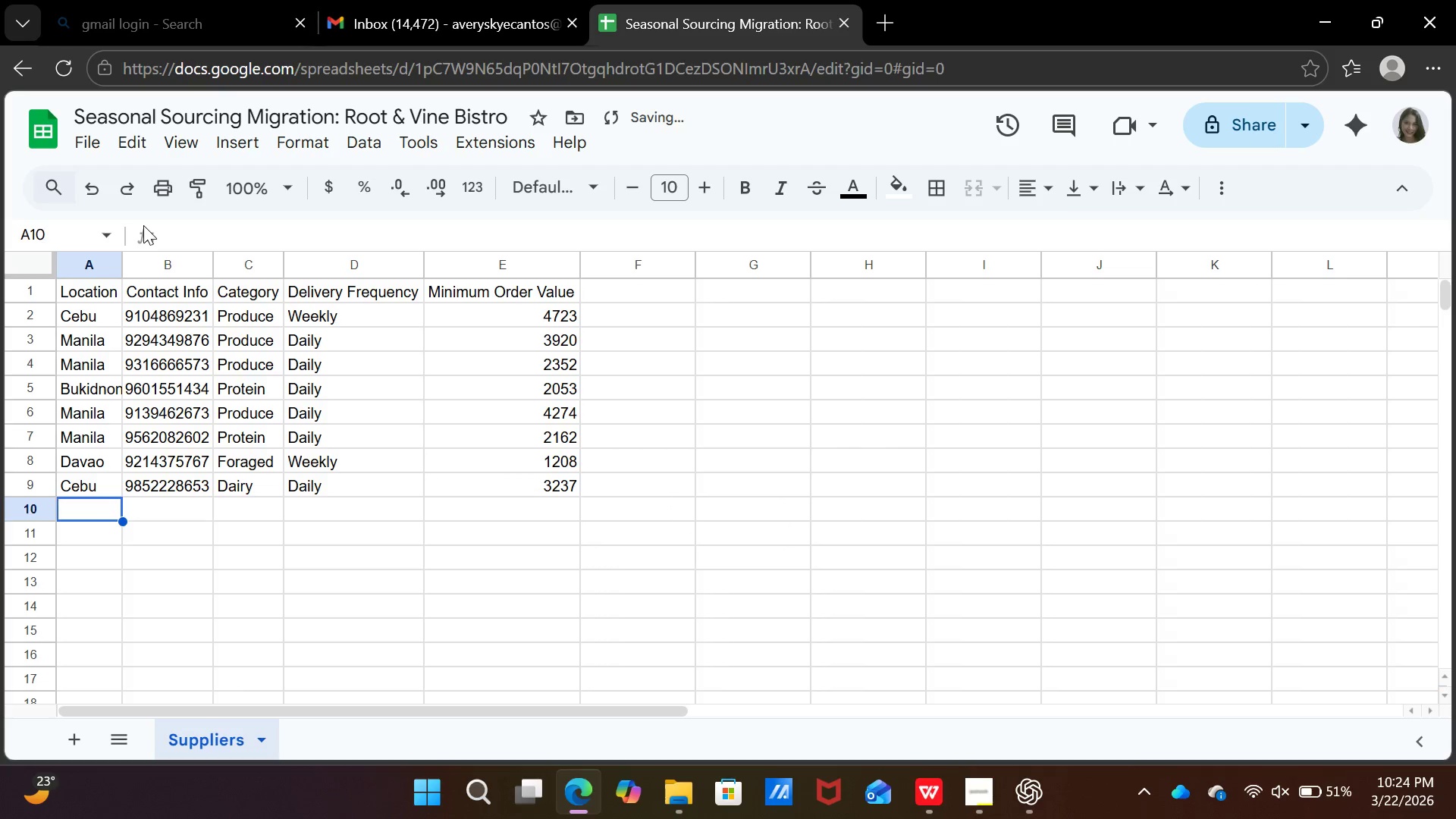 
key(ArrowLeft)
 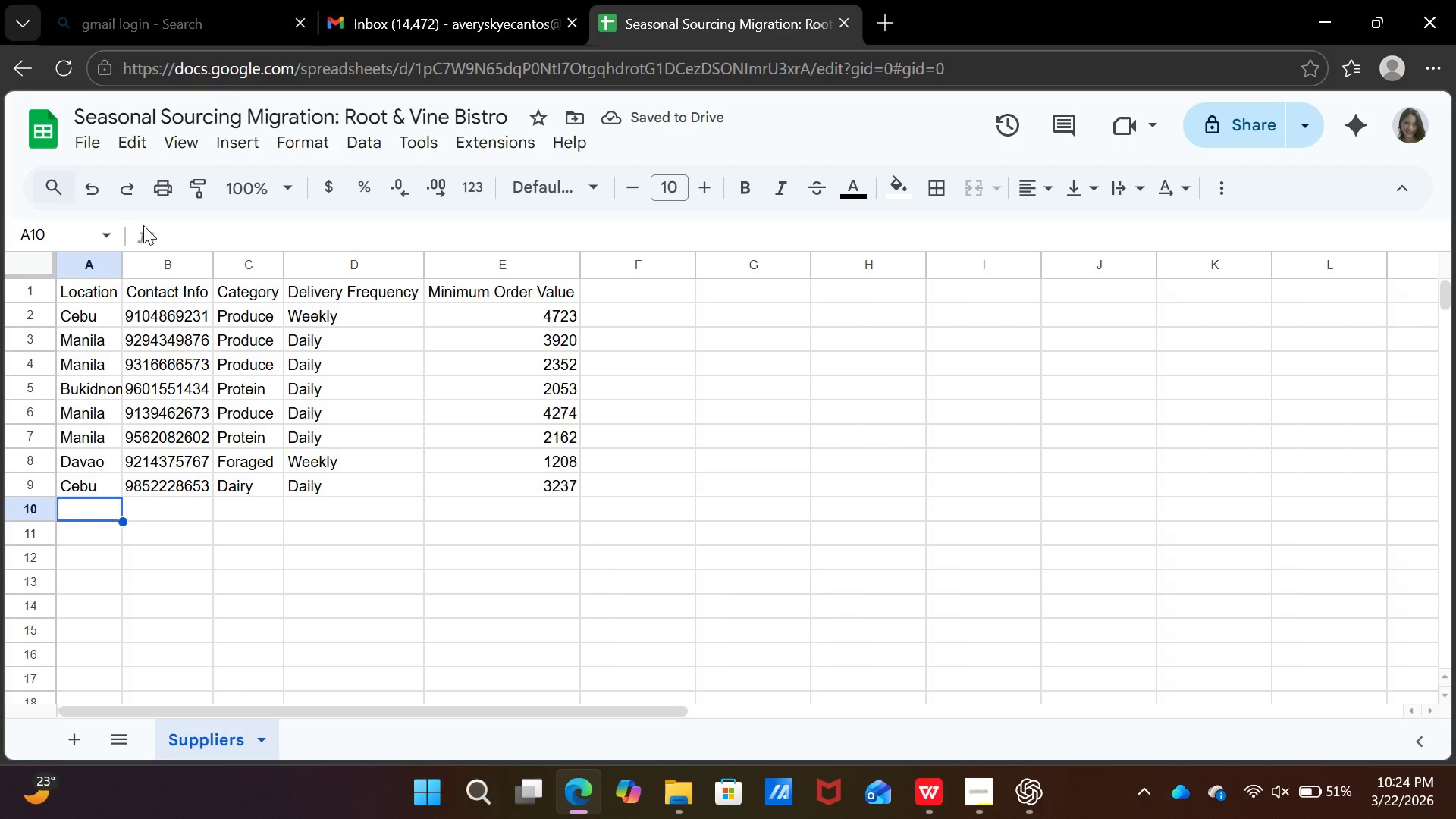 
key(Tab)
 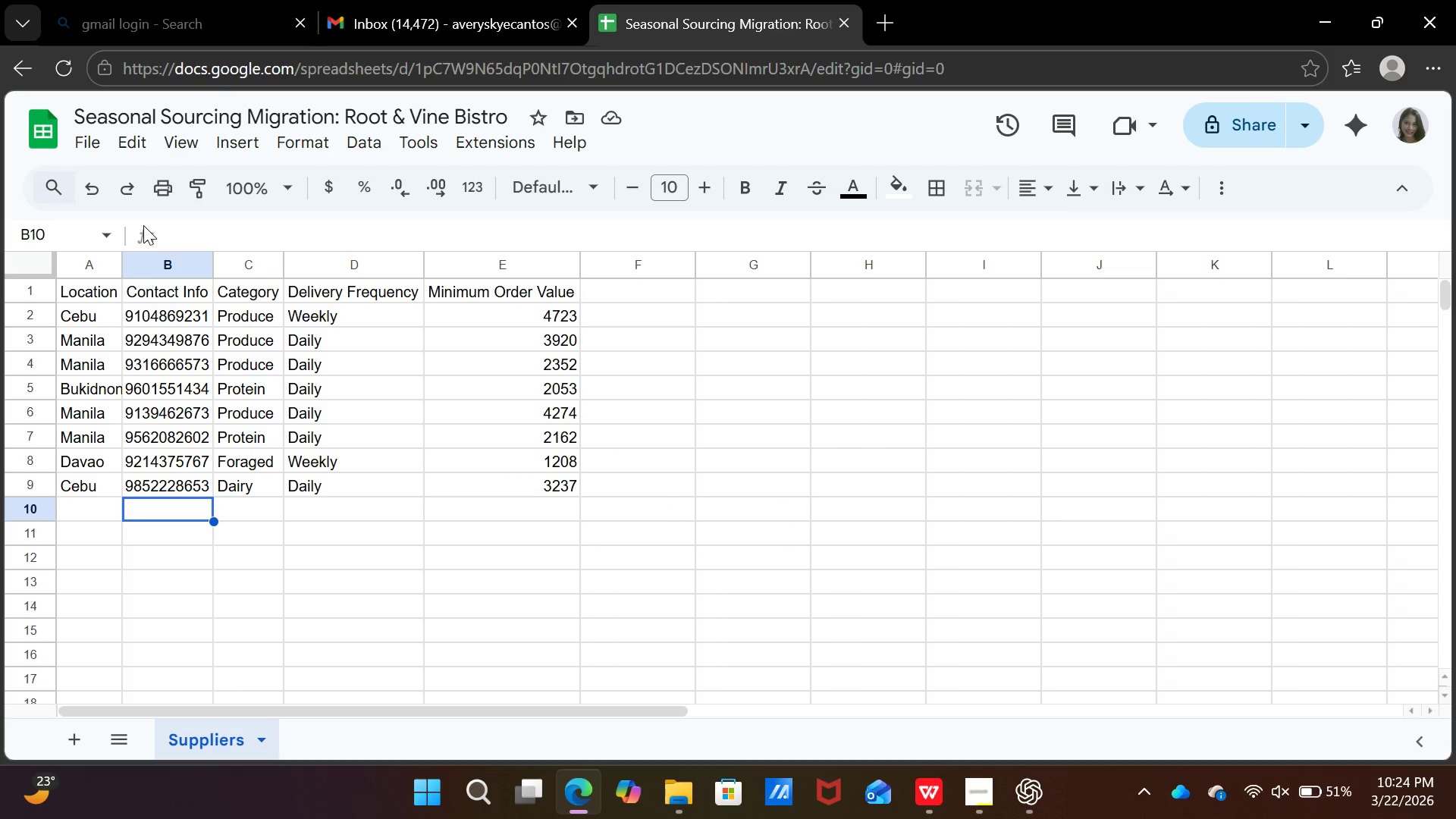 
key(ArrowLeft)
 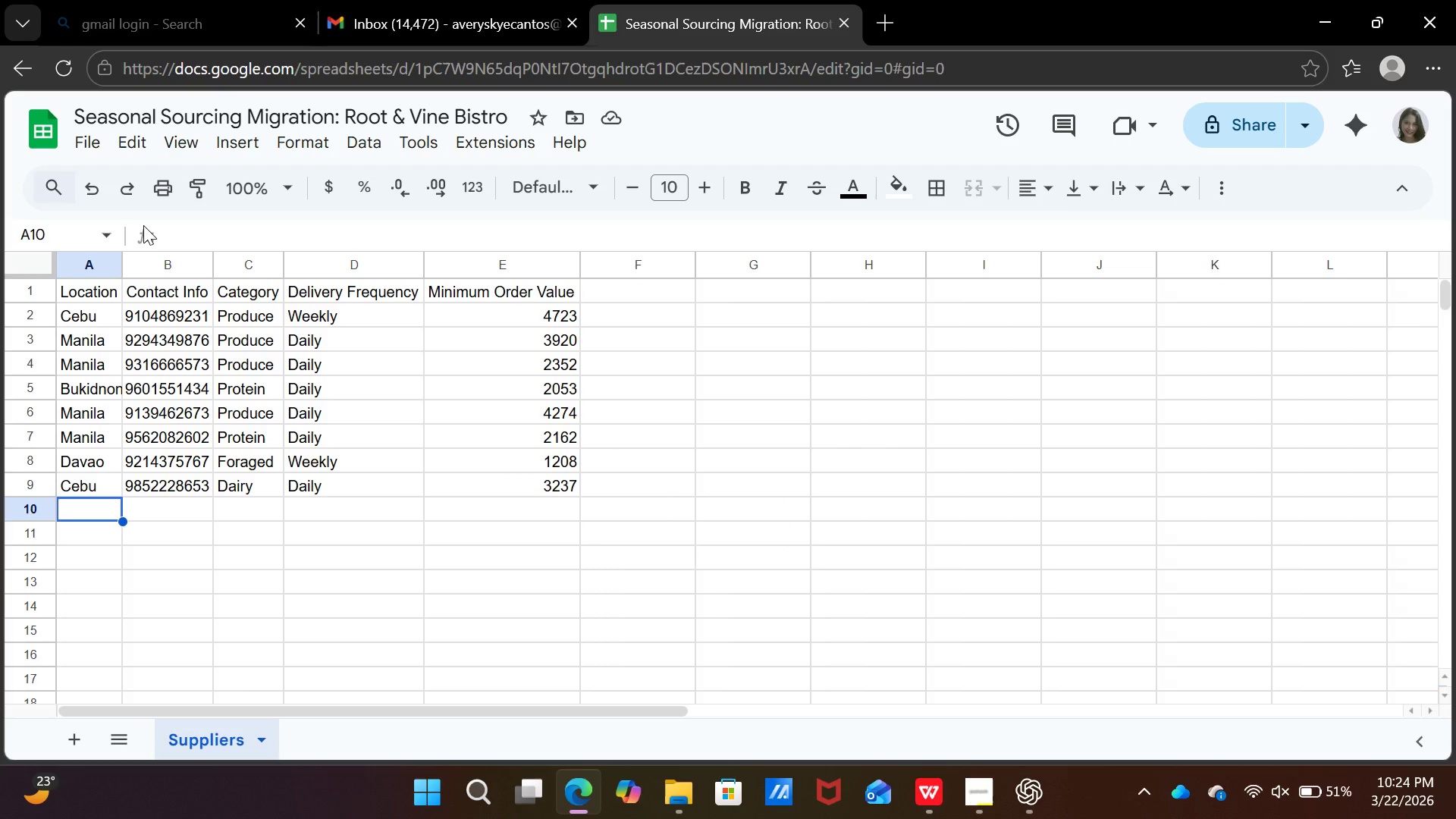 
type(Dava)
 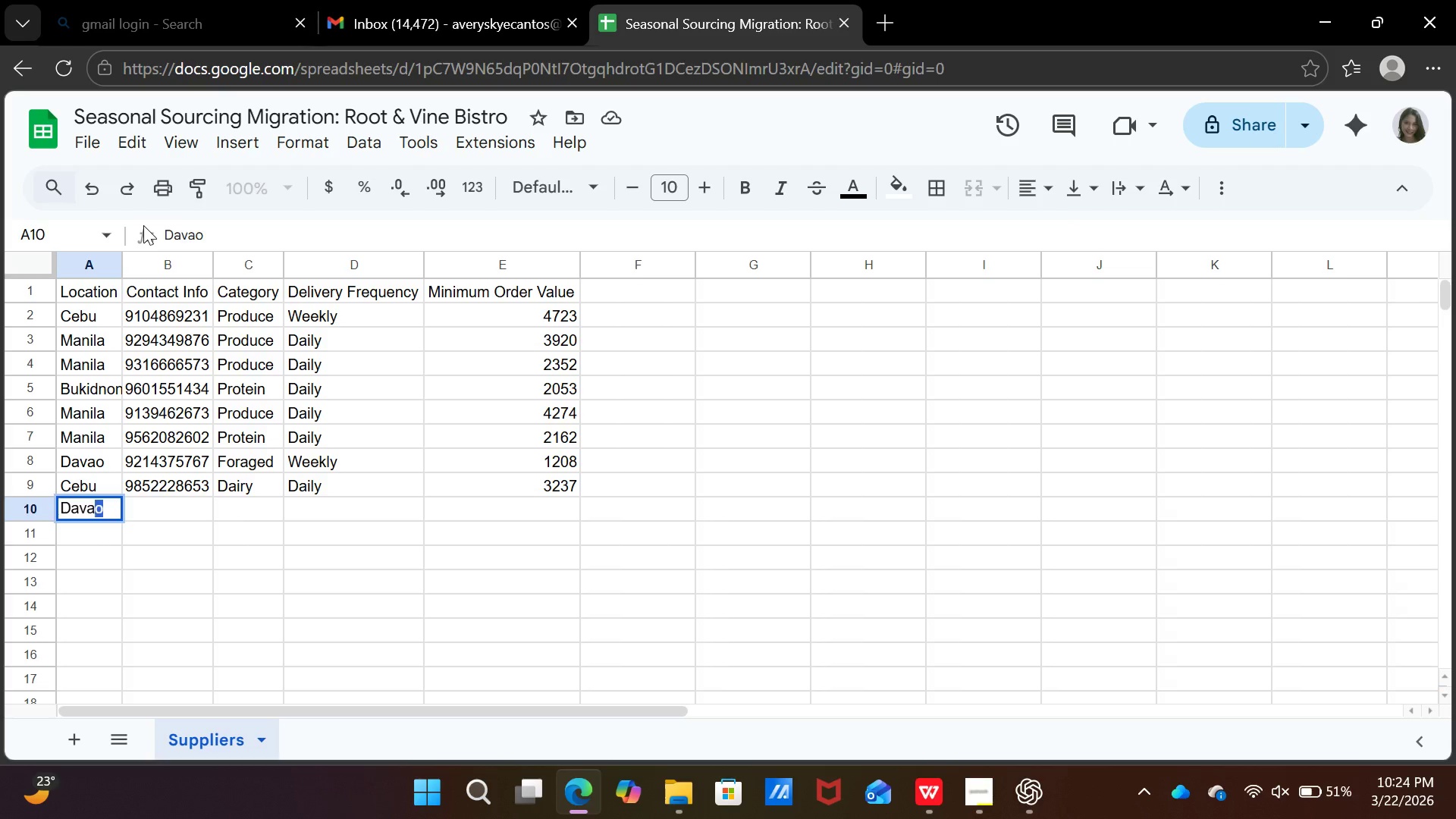 
key(Enter)
 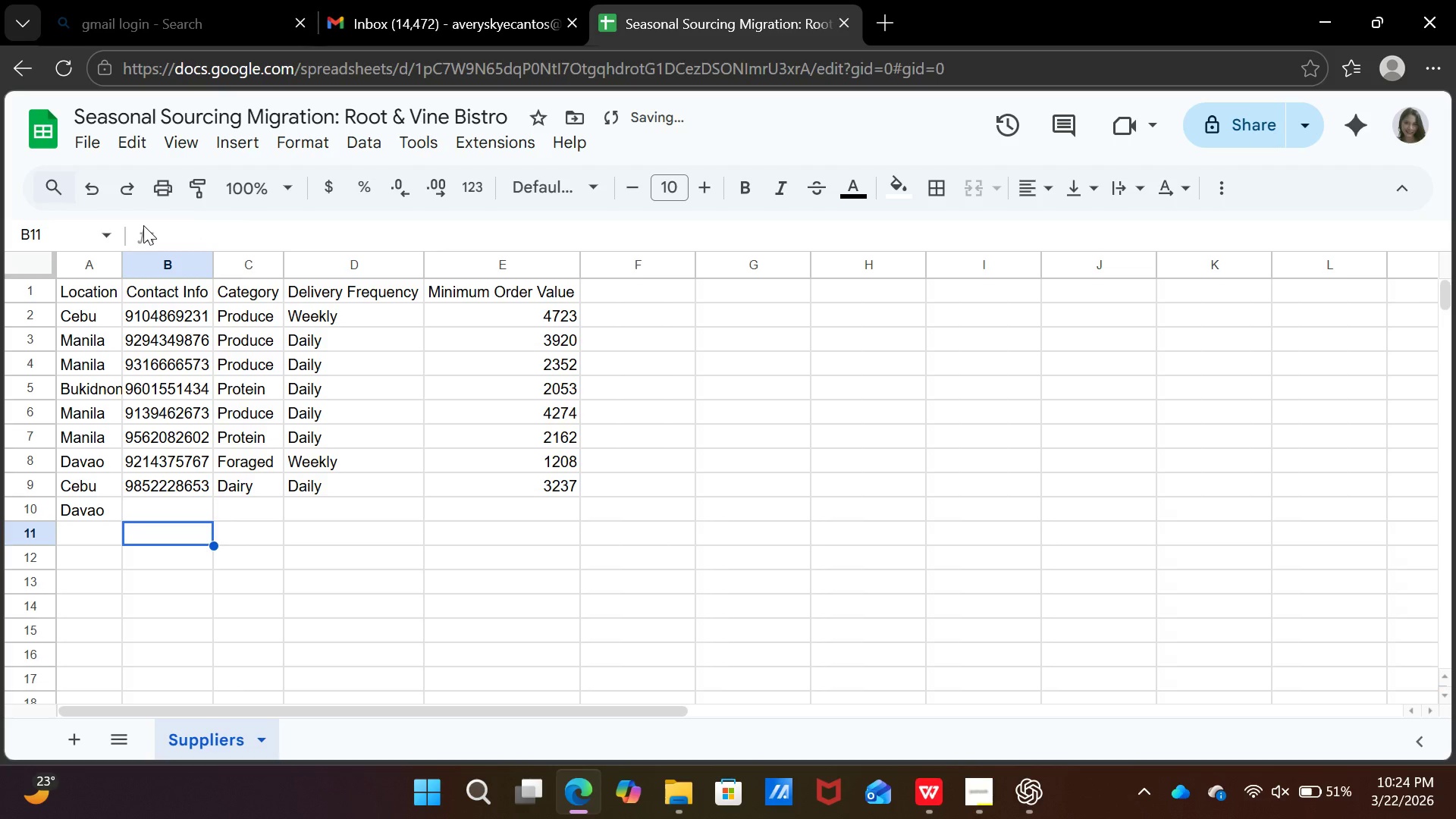 
key(ArrowRight)
 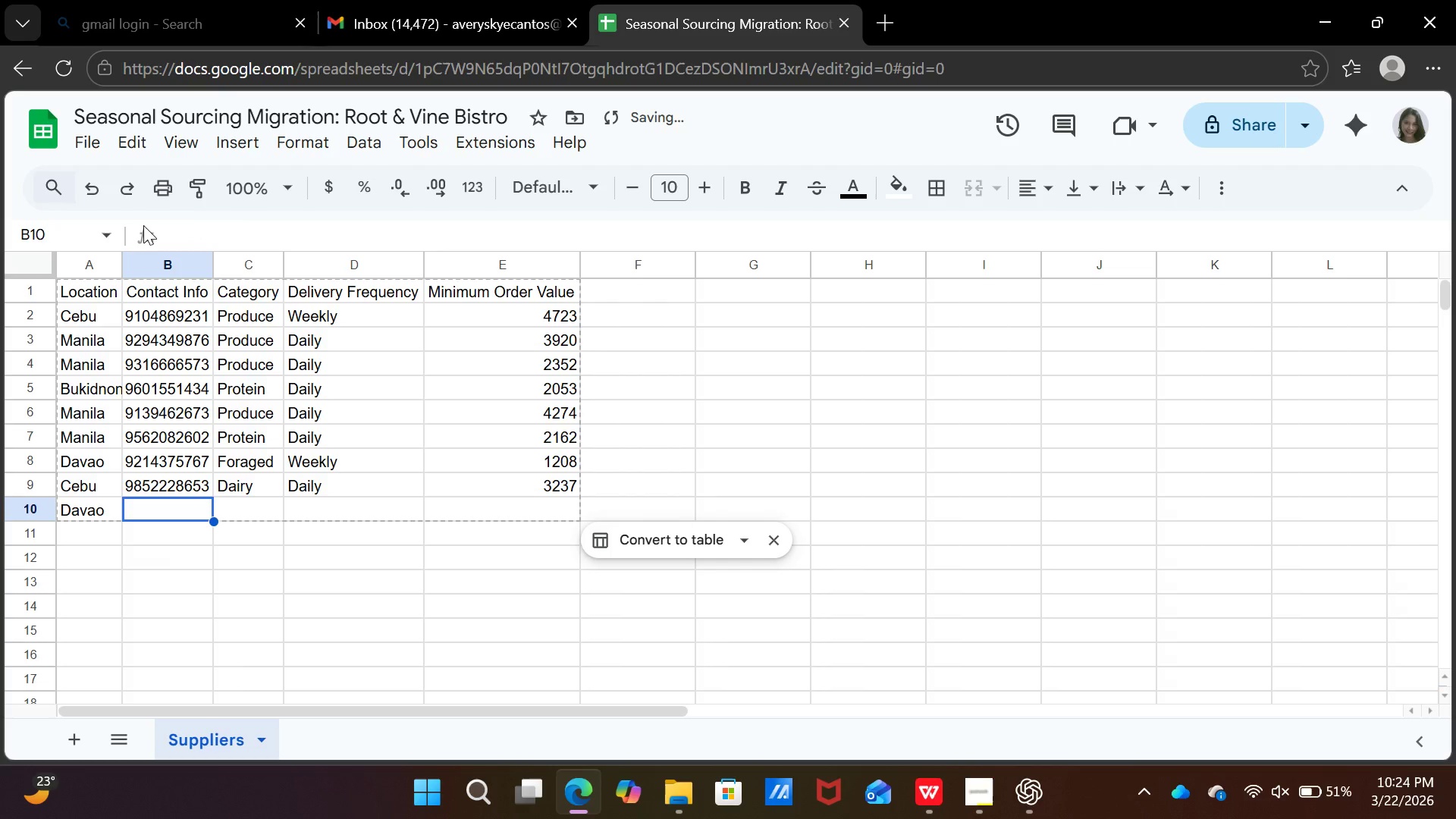 
key(ArrowUp)
 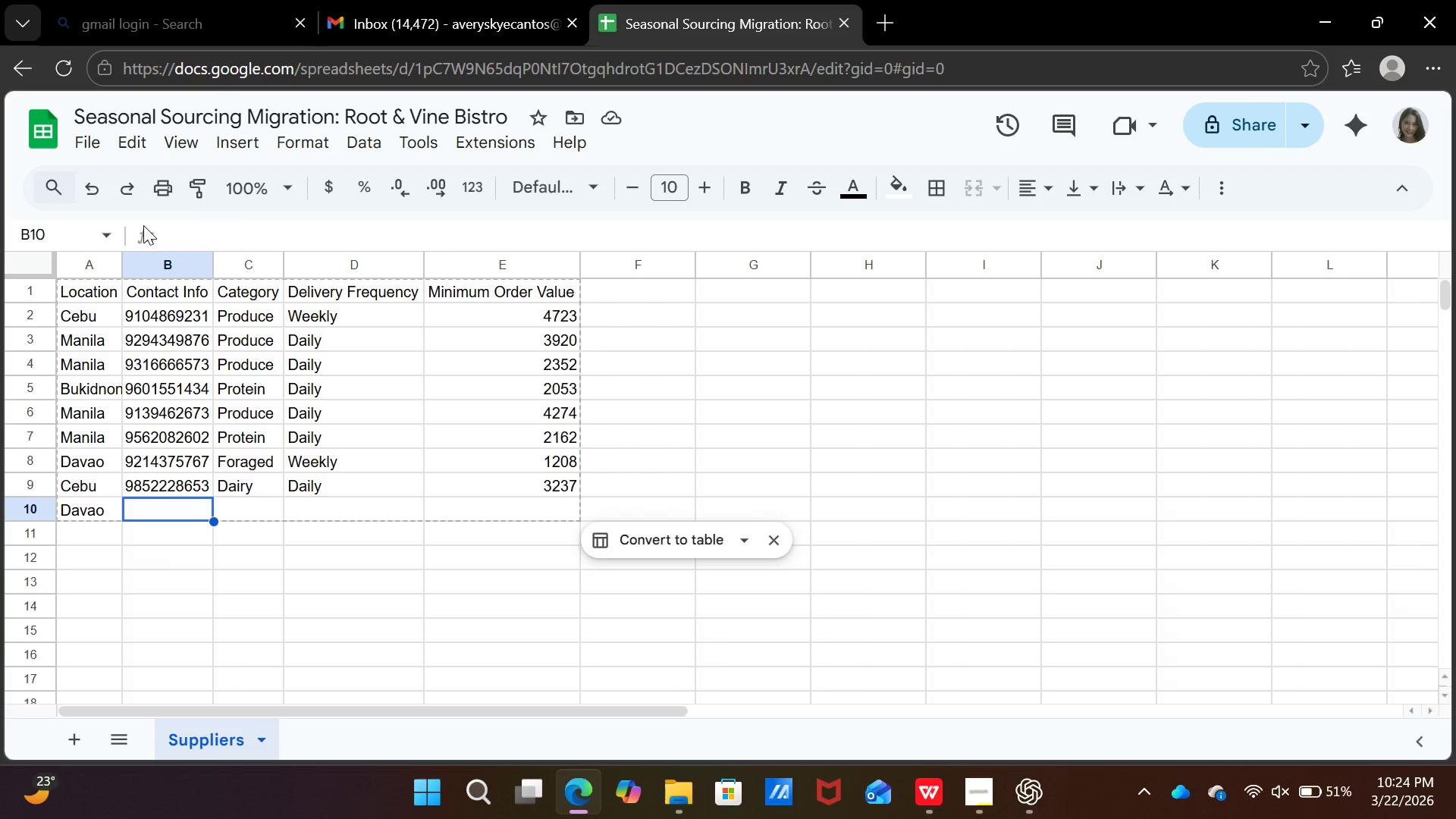 
wait(6.94)
 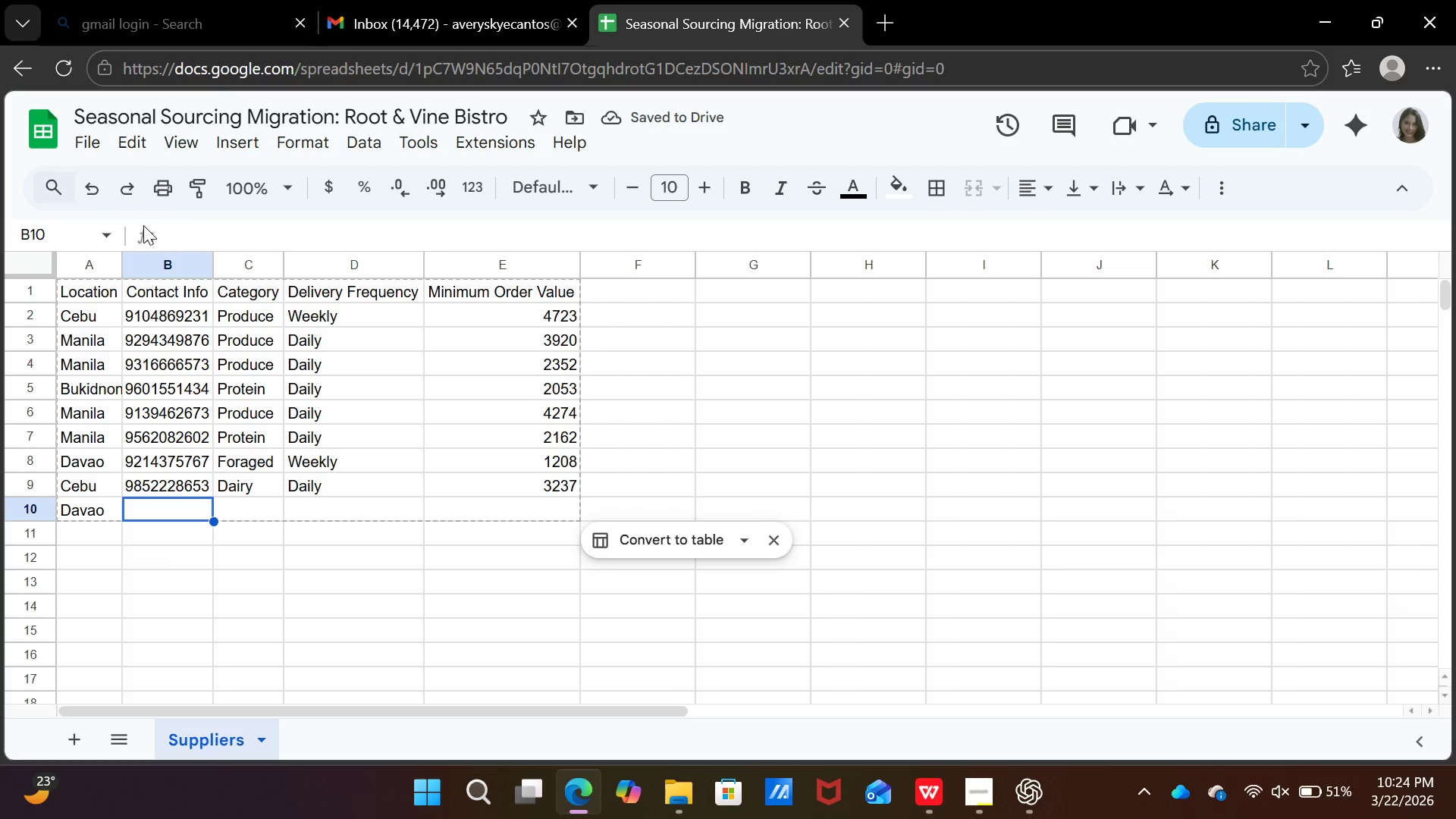 
type(0984)
 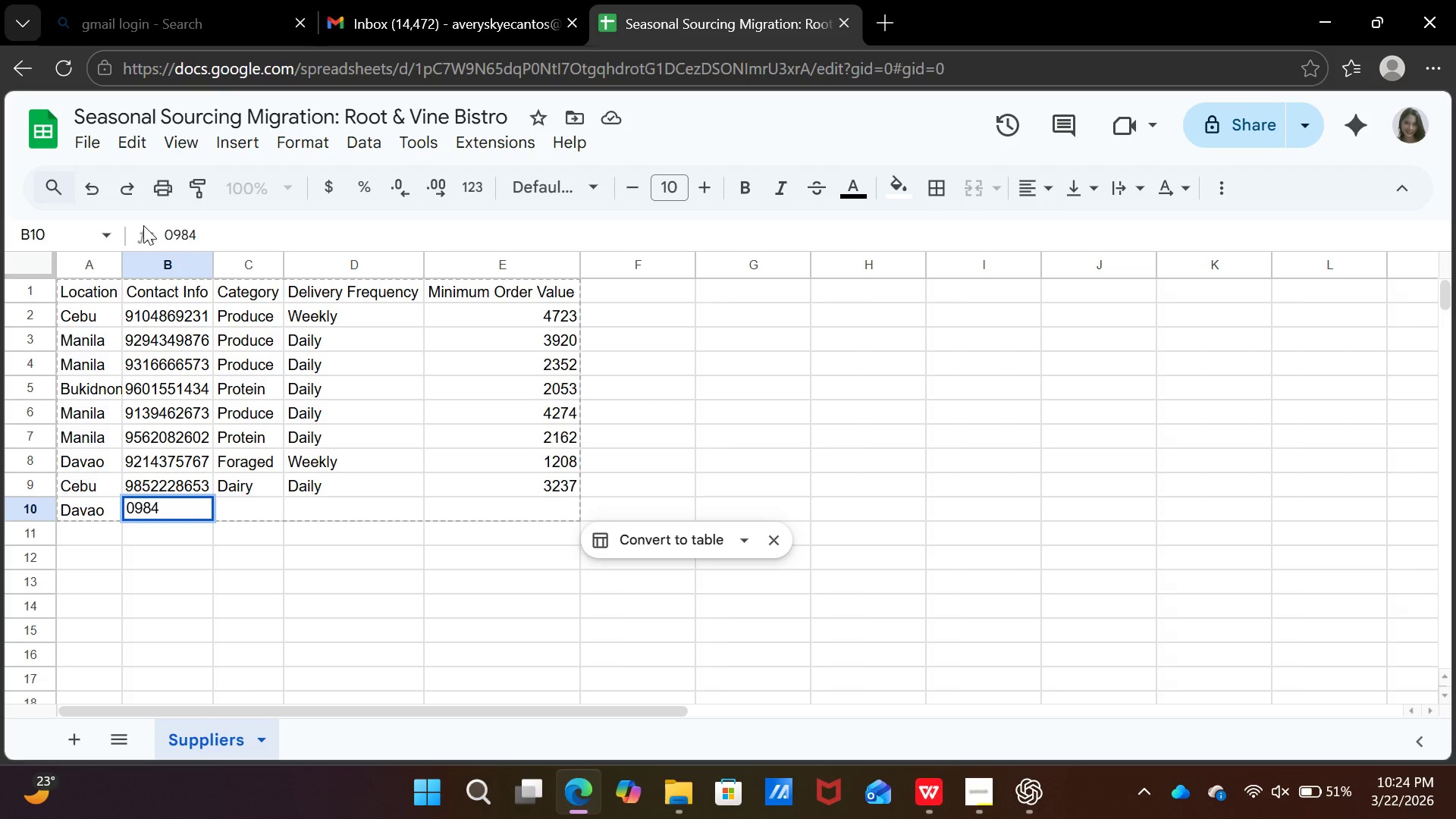 
wait(6.39)
 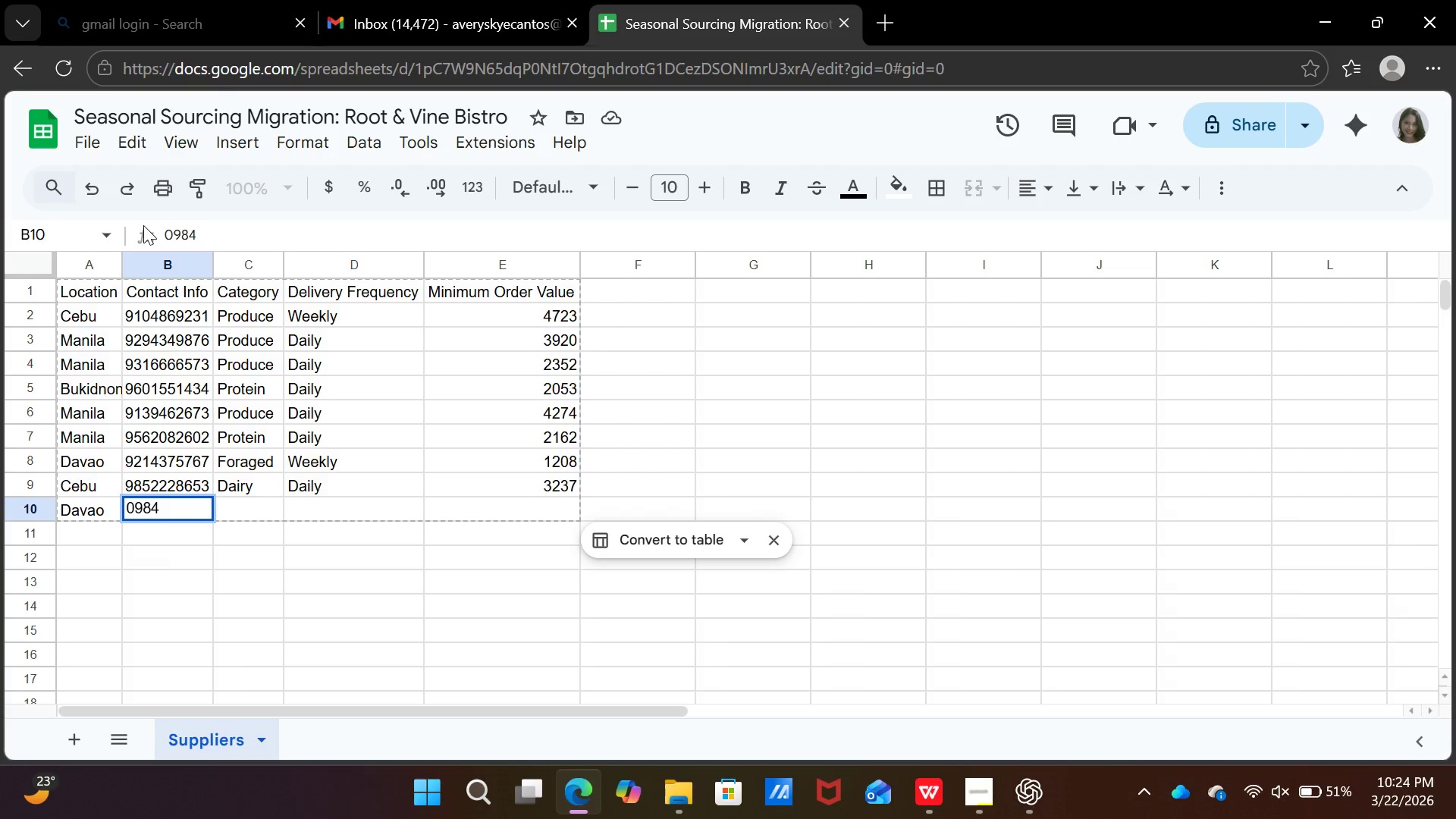 
type(755)
 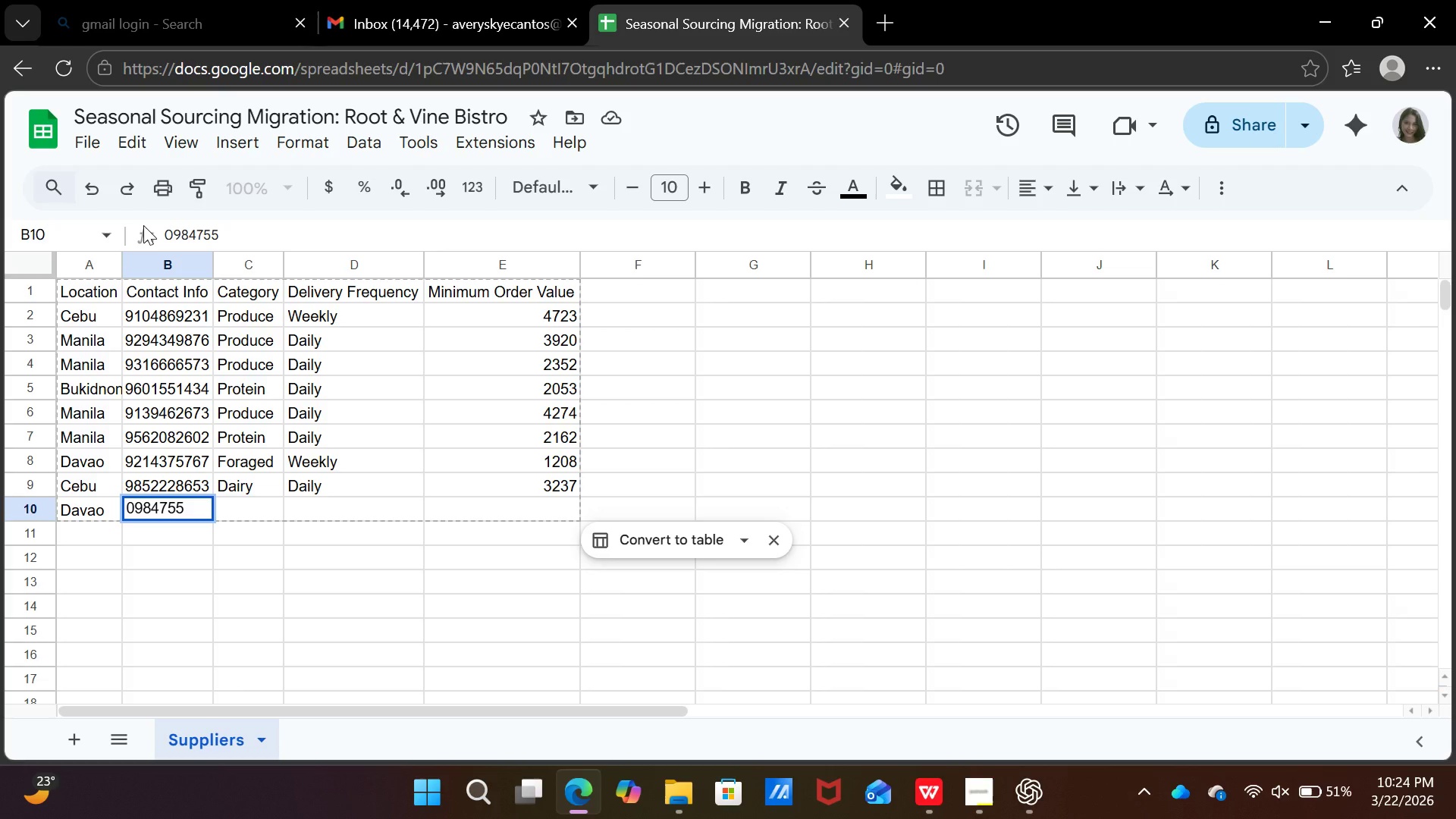 
type(3826)
 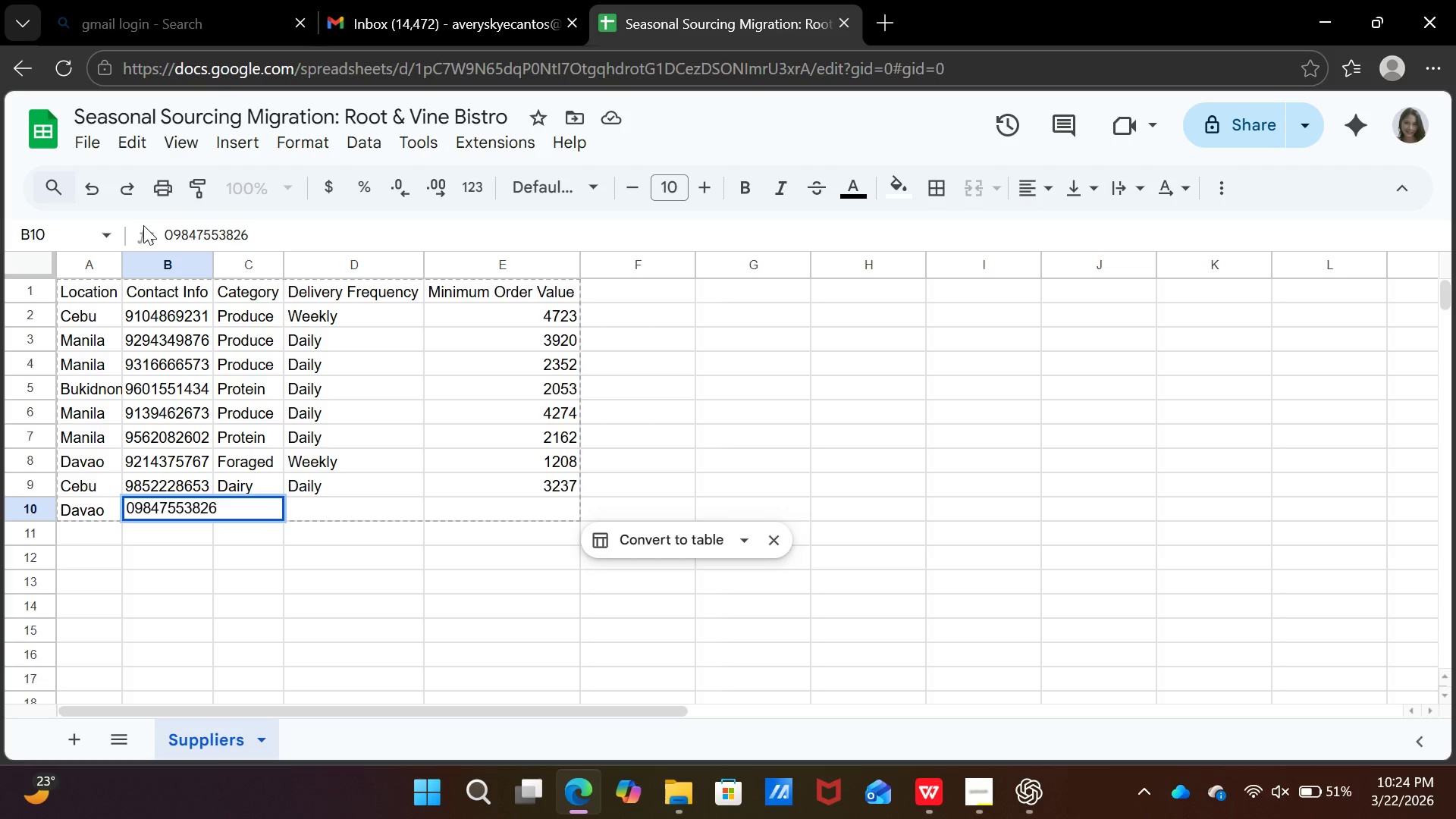 
key(ArrowRight)
 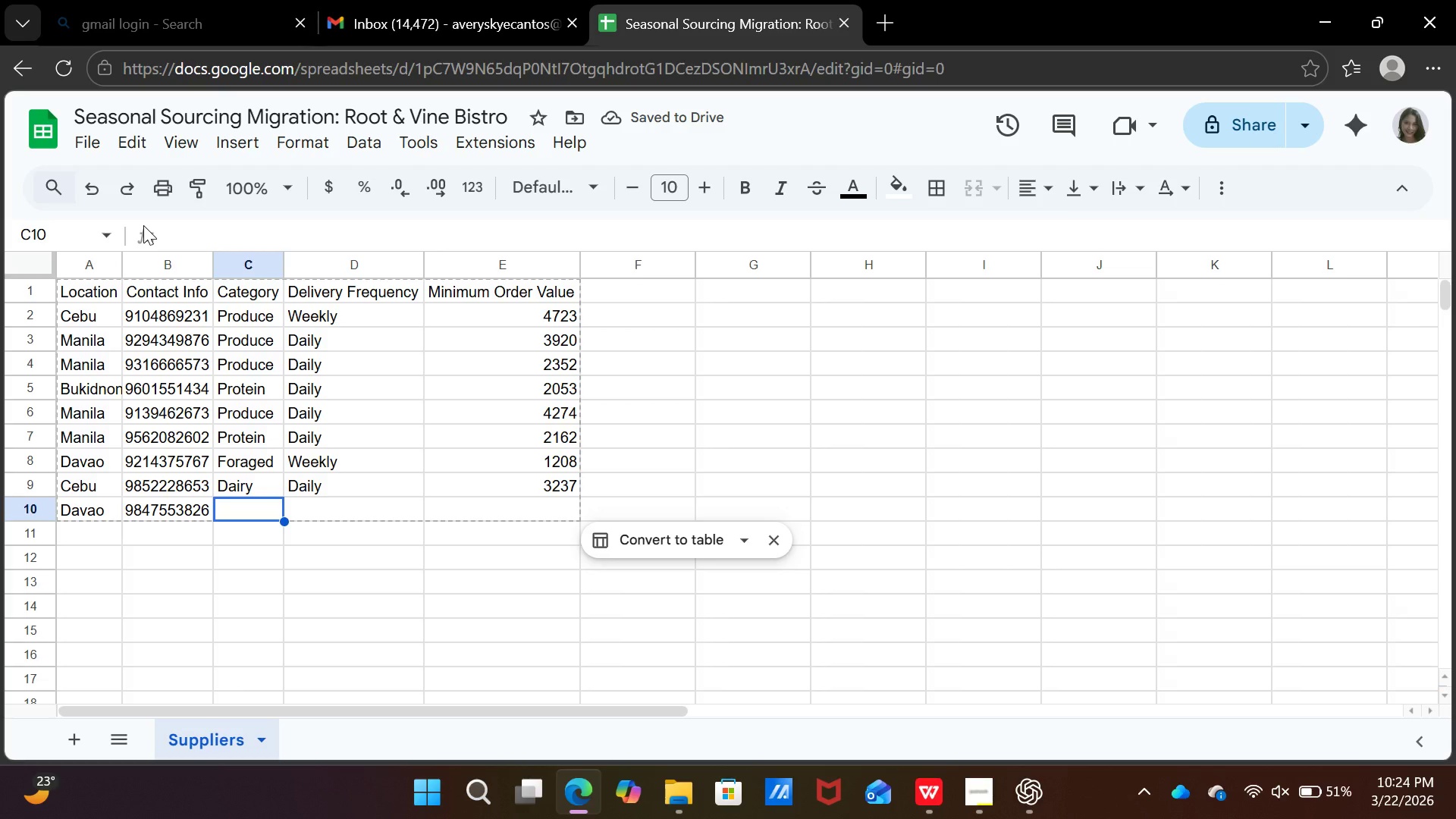 
key(Tab)
 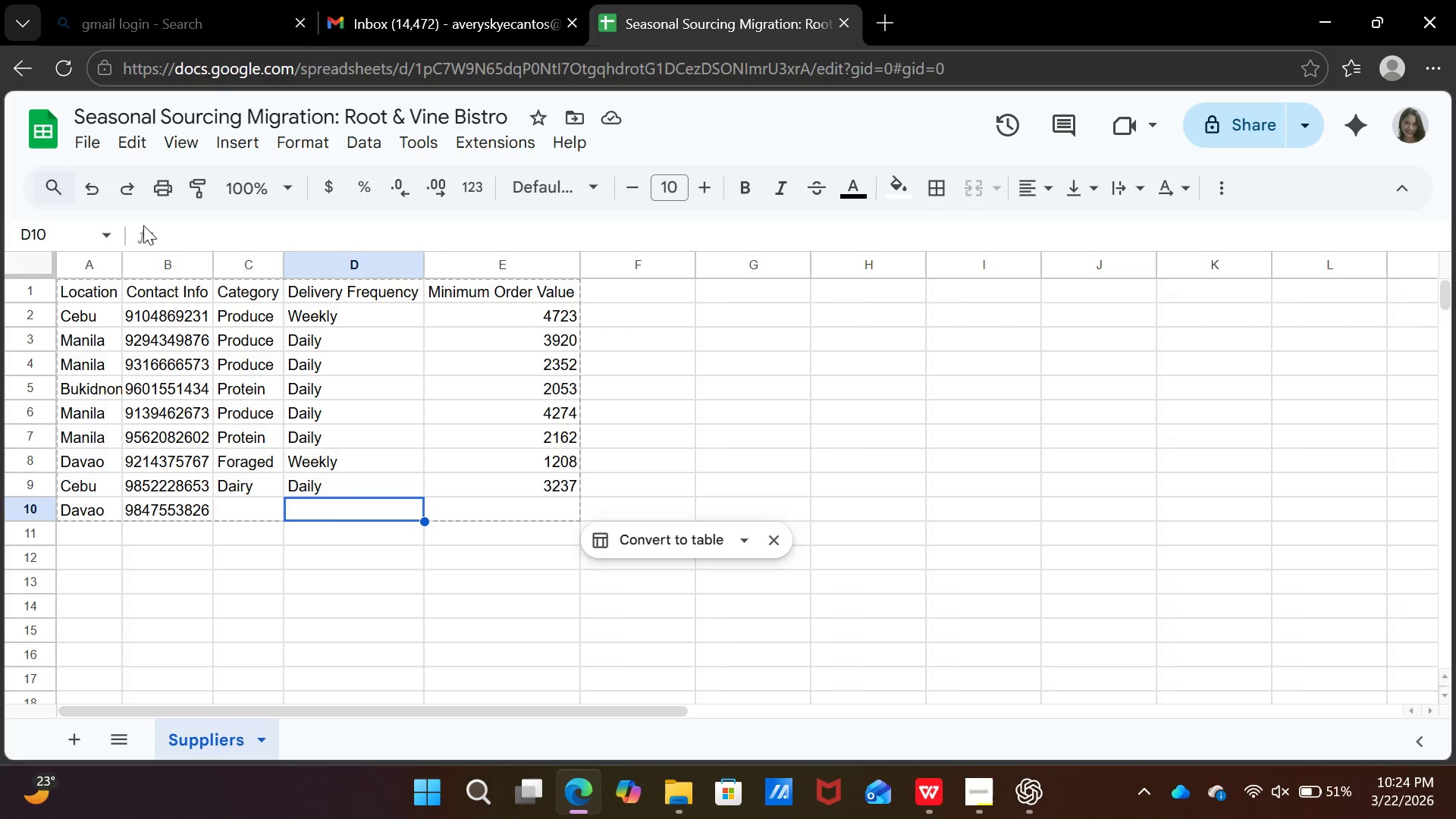 
key(ArrowLeft)
 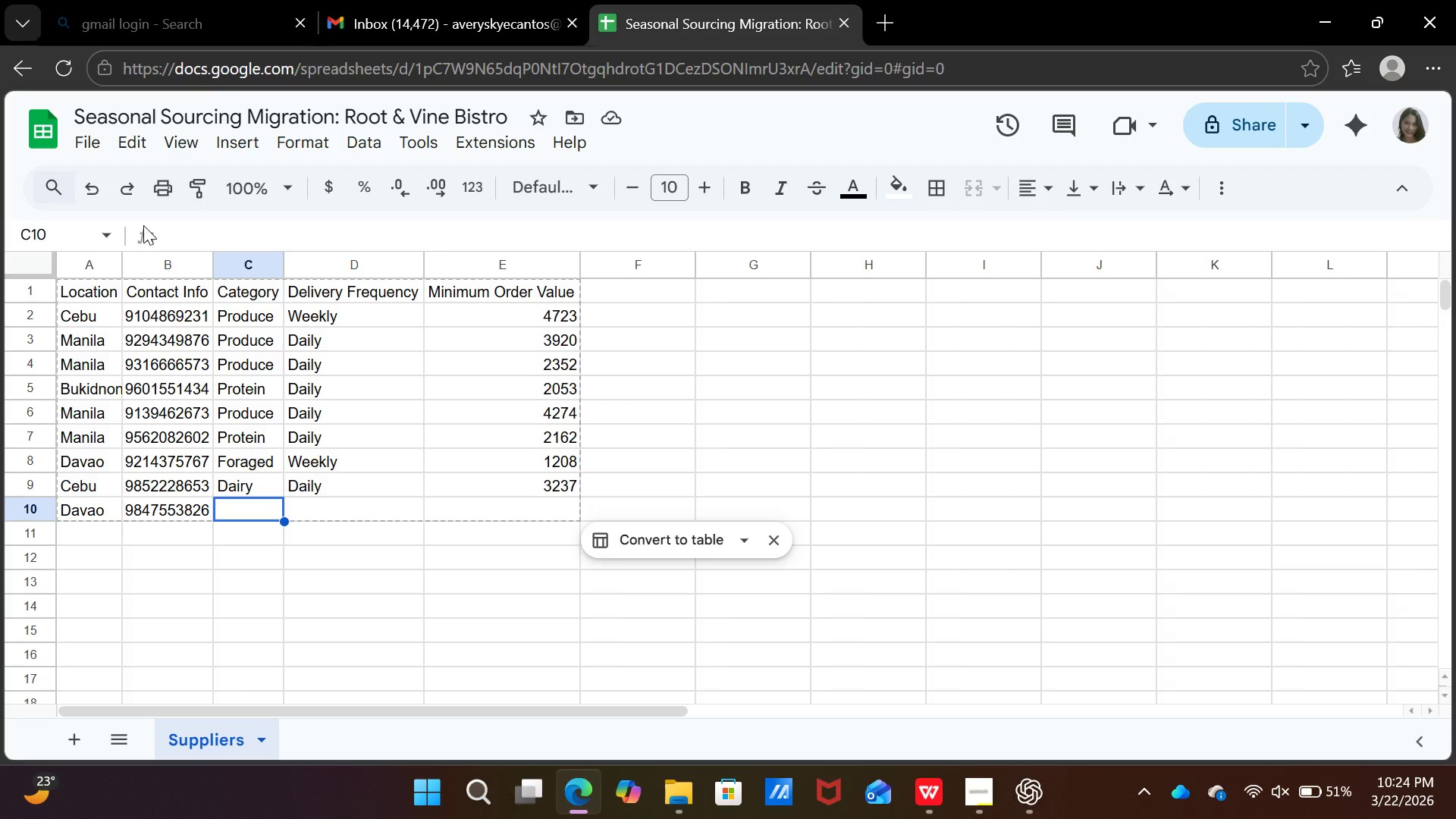 
key(CapsLock)
 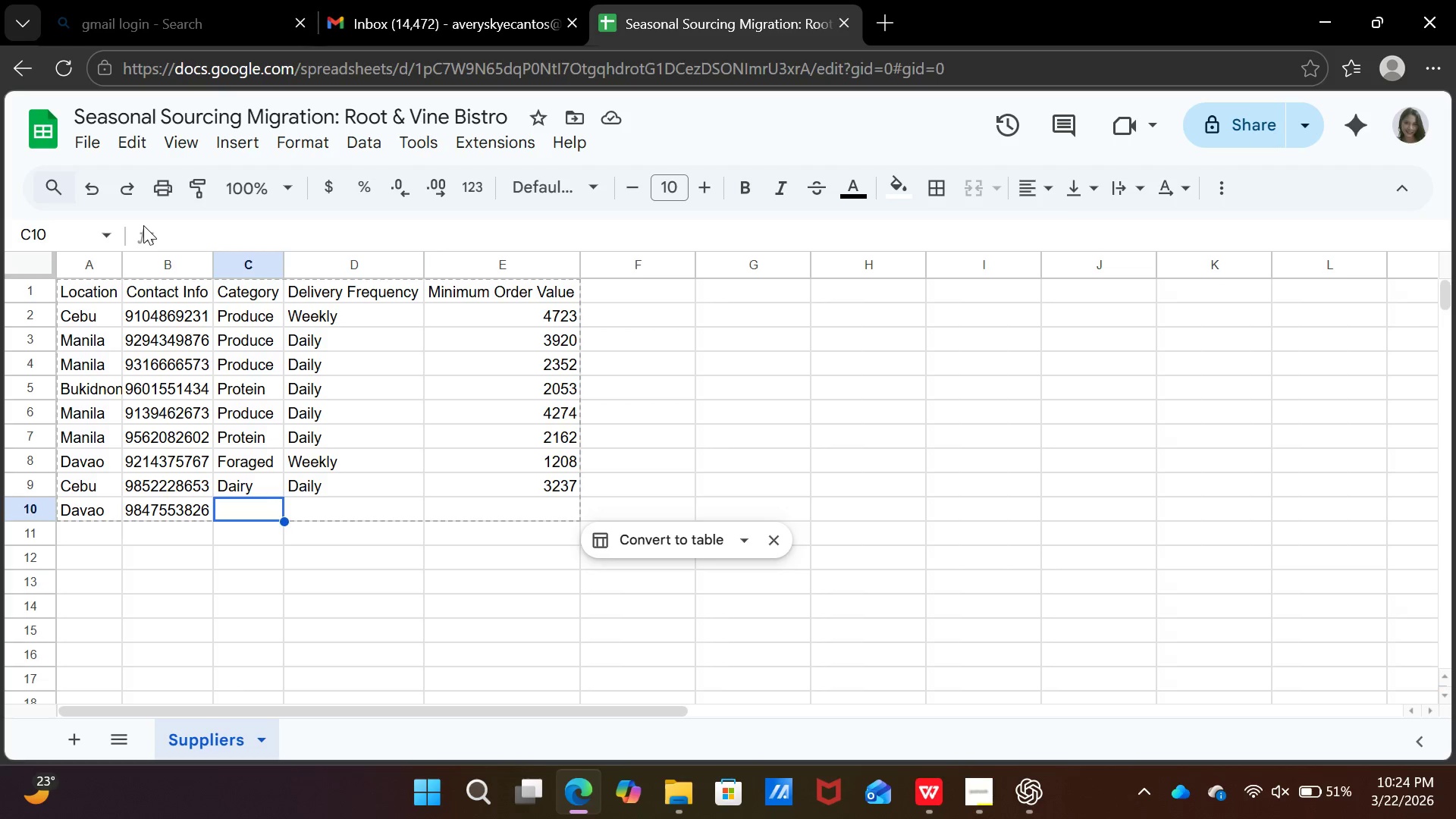 
key(F)
 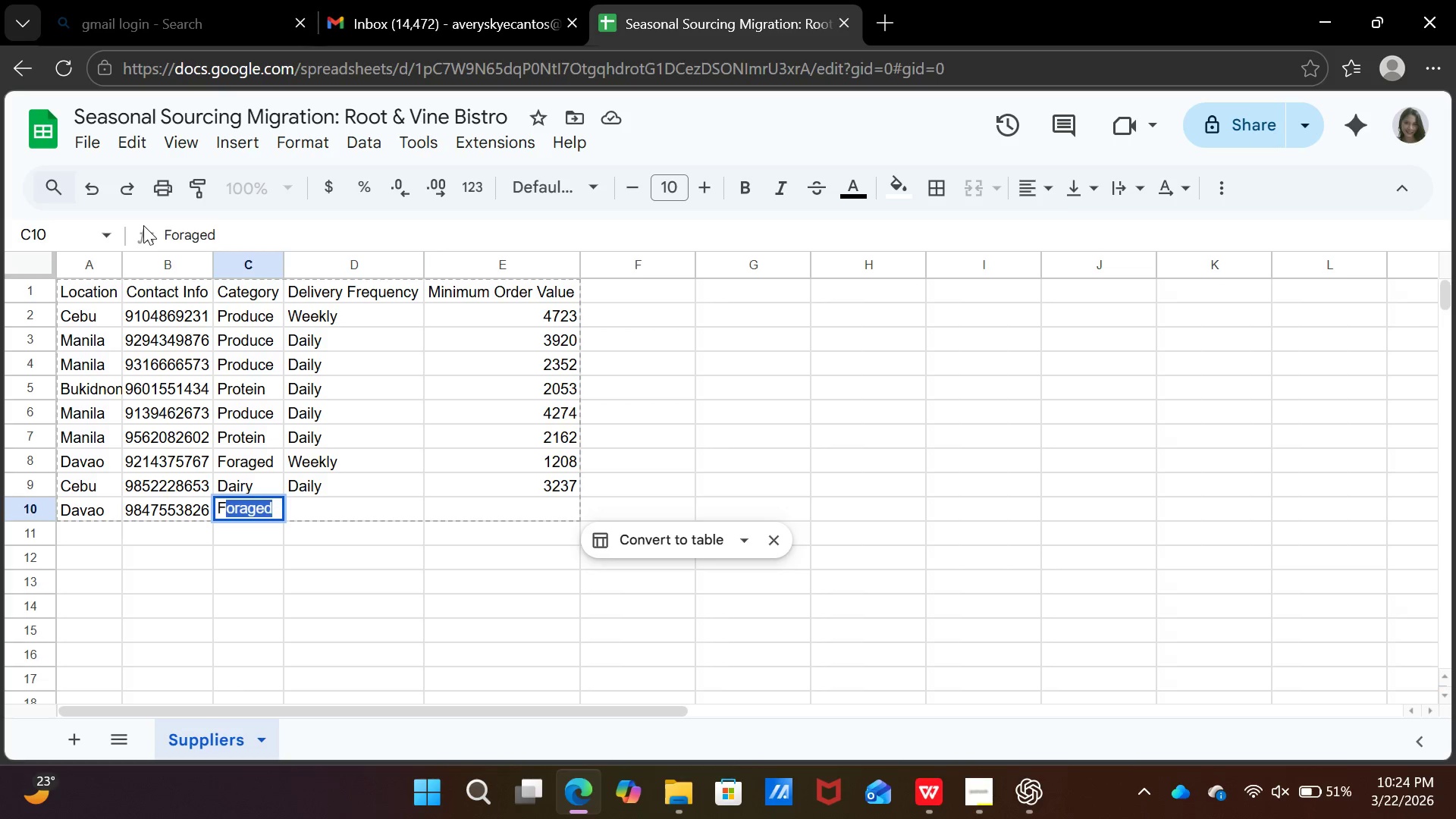 
key(CapsLock)
 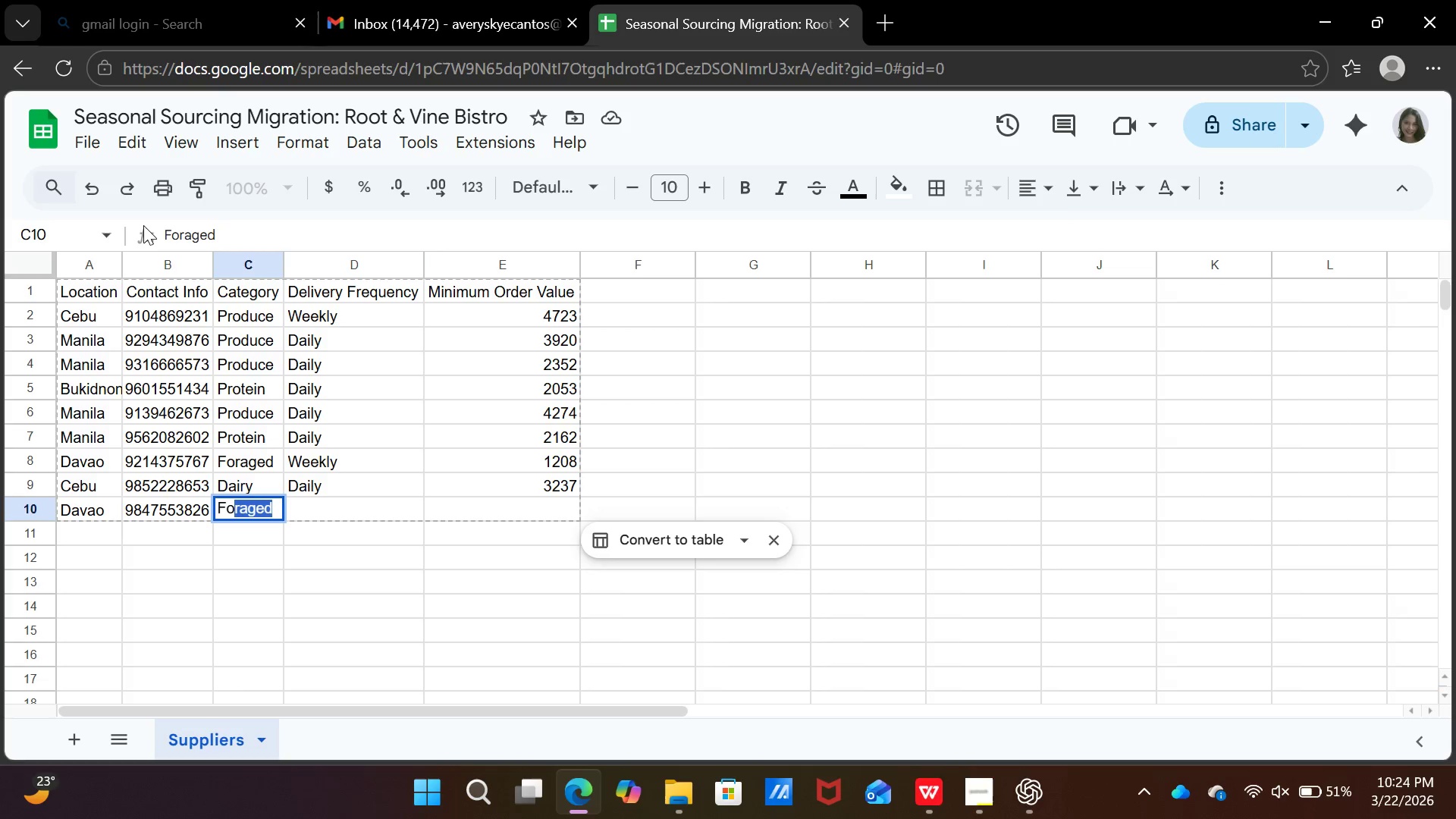 
key(O)
 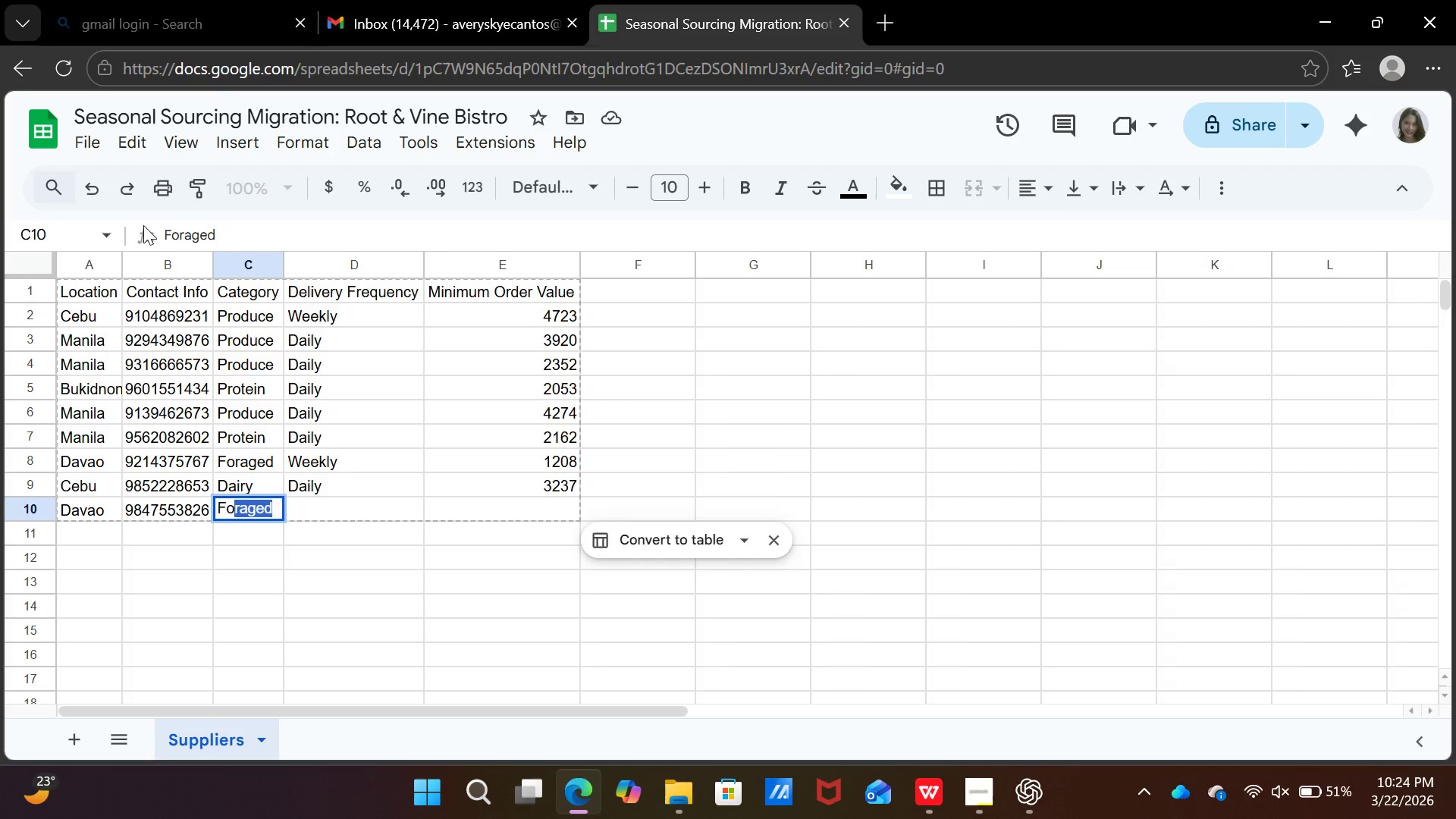 
key(Enter)
 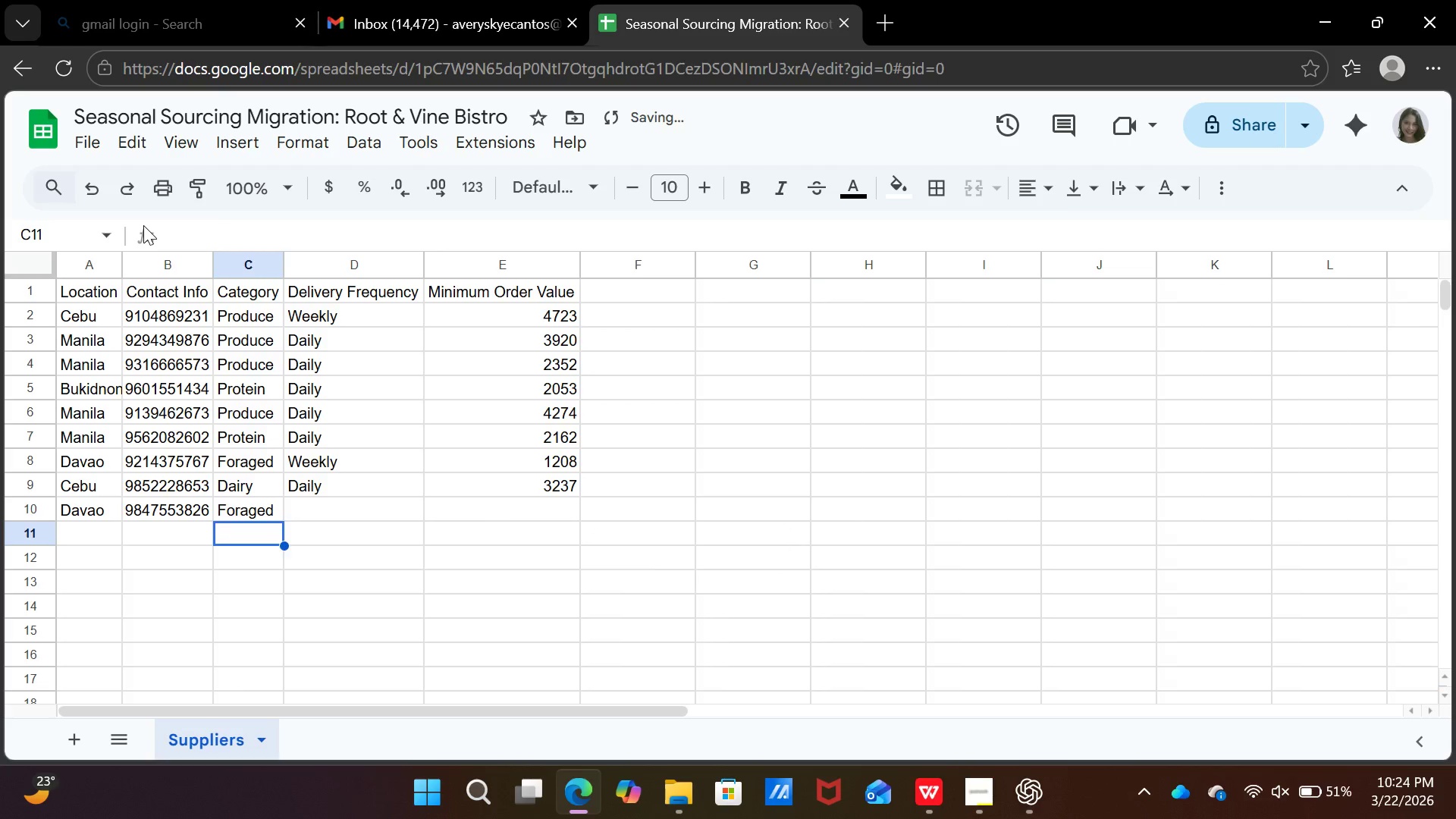 
key(ArrowUp)
 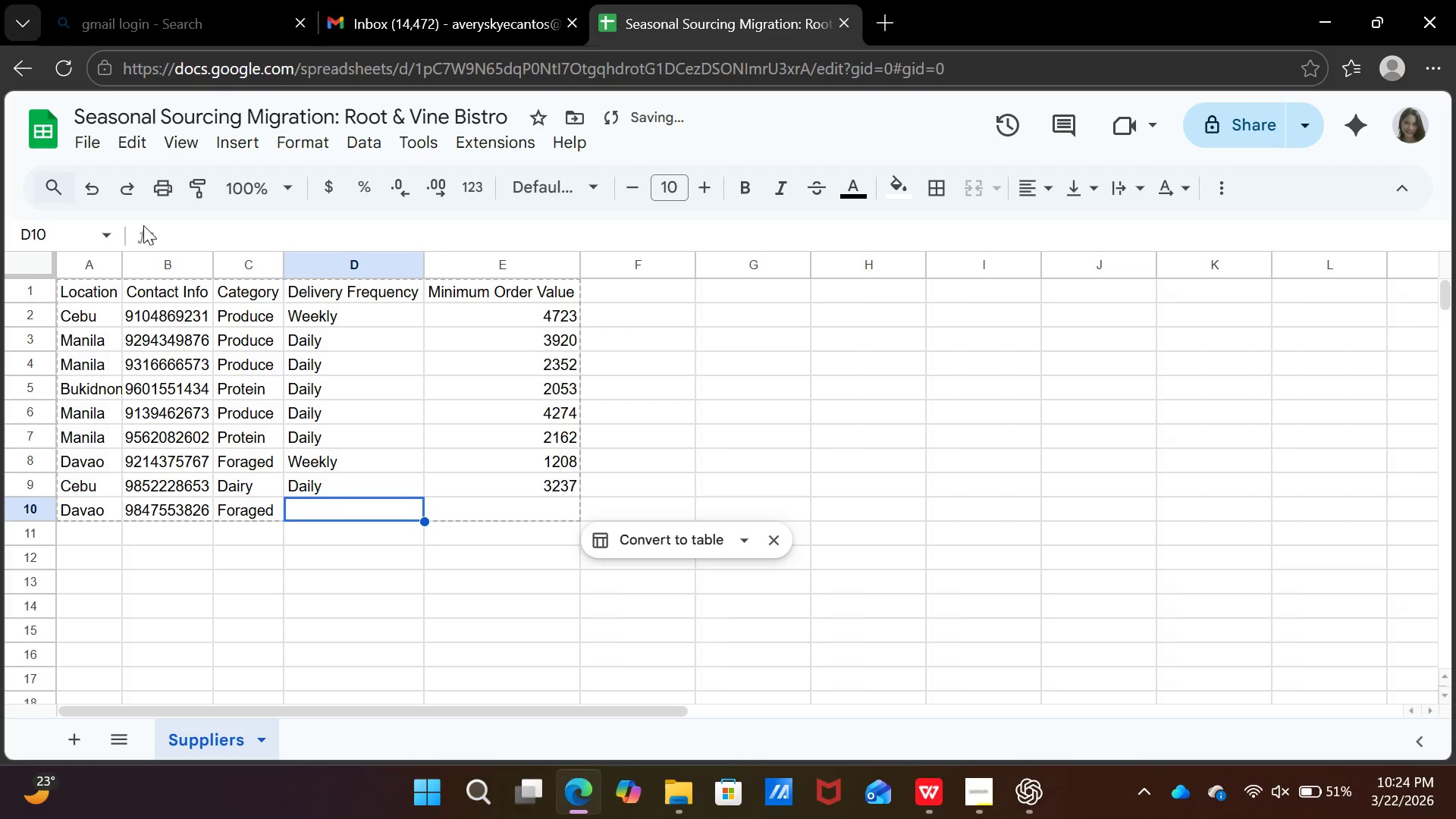 
key(ArrowRight)
 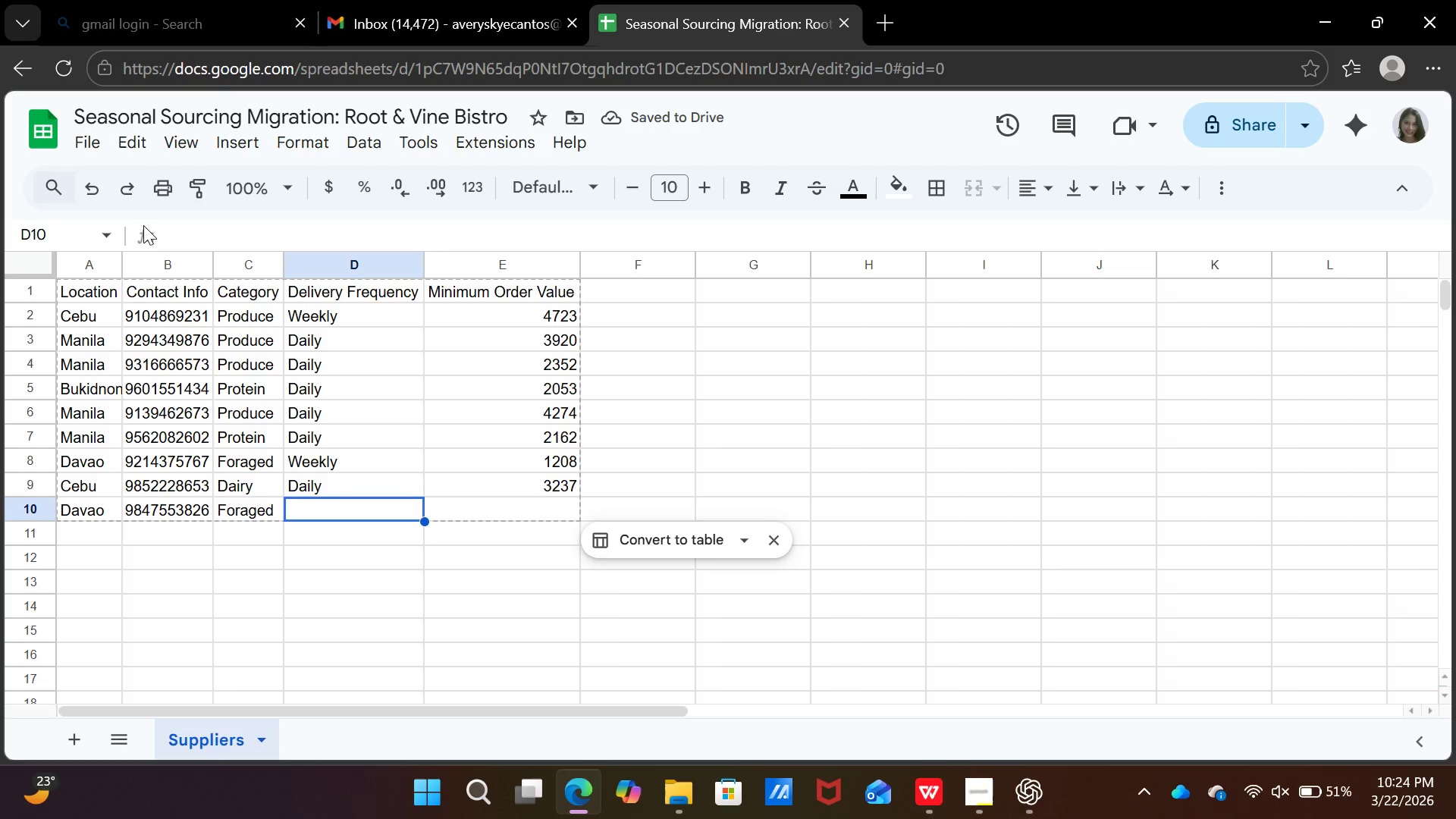 
type(Wee)
 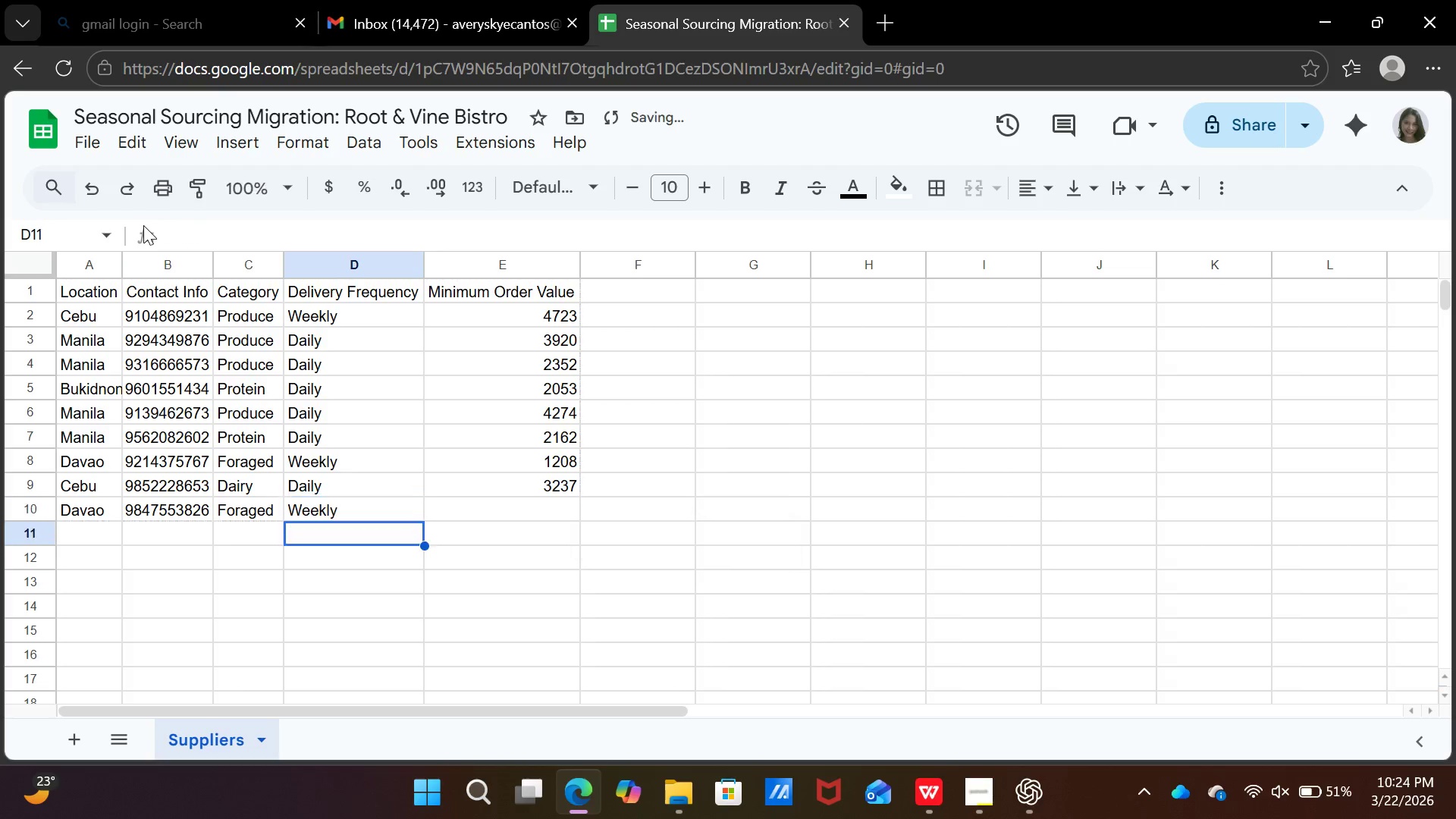 
key(Enter)
 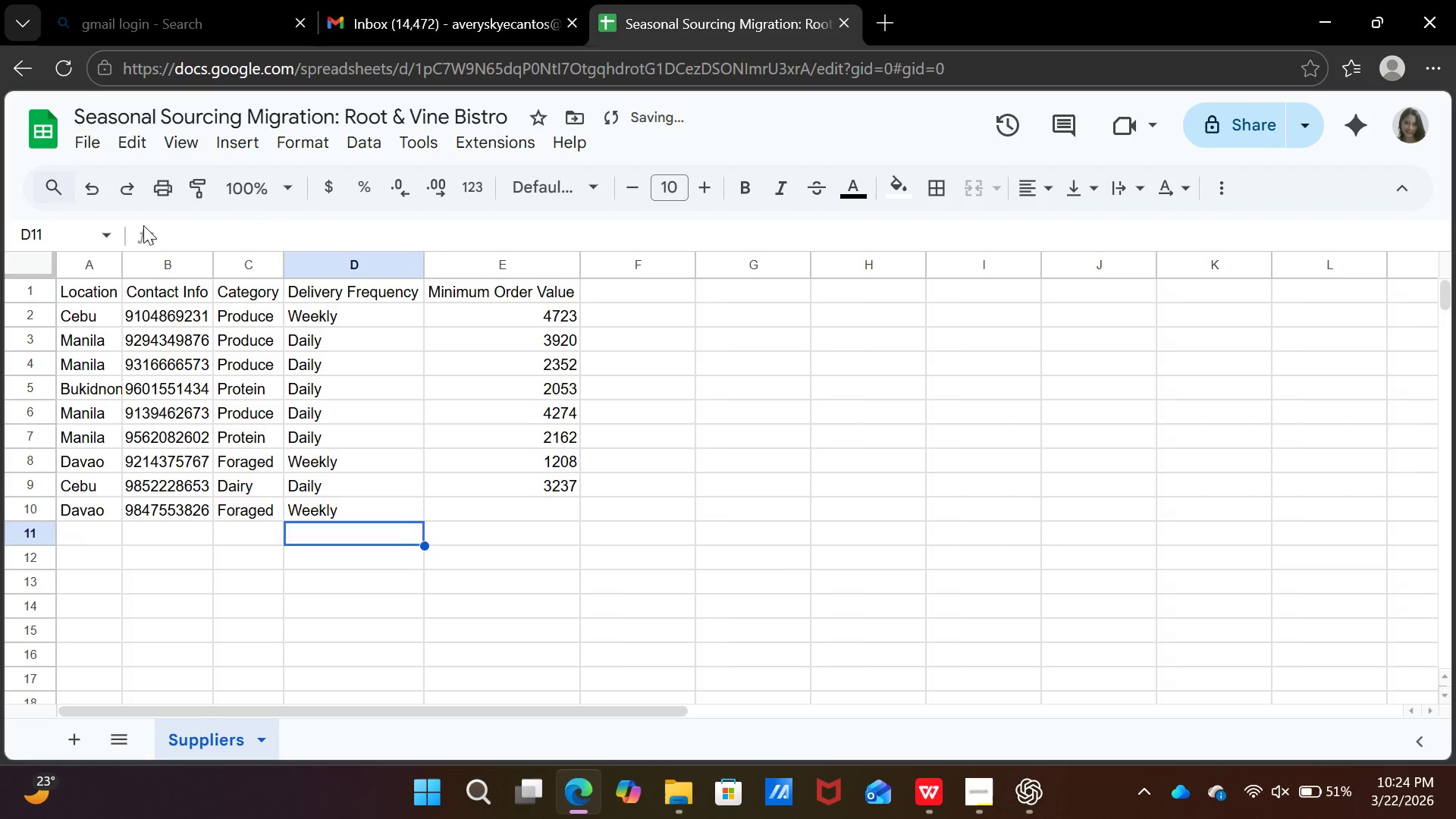 
key(ArrowUp)
 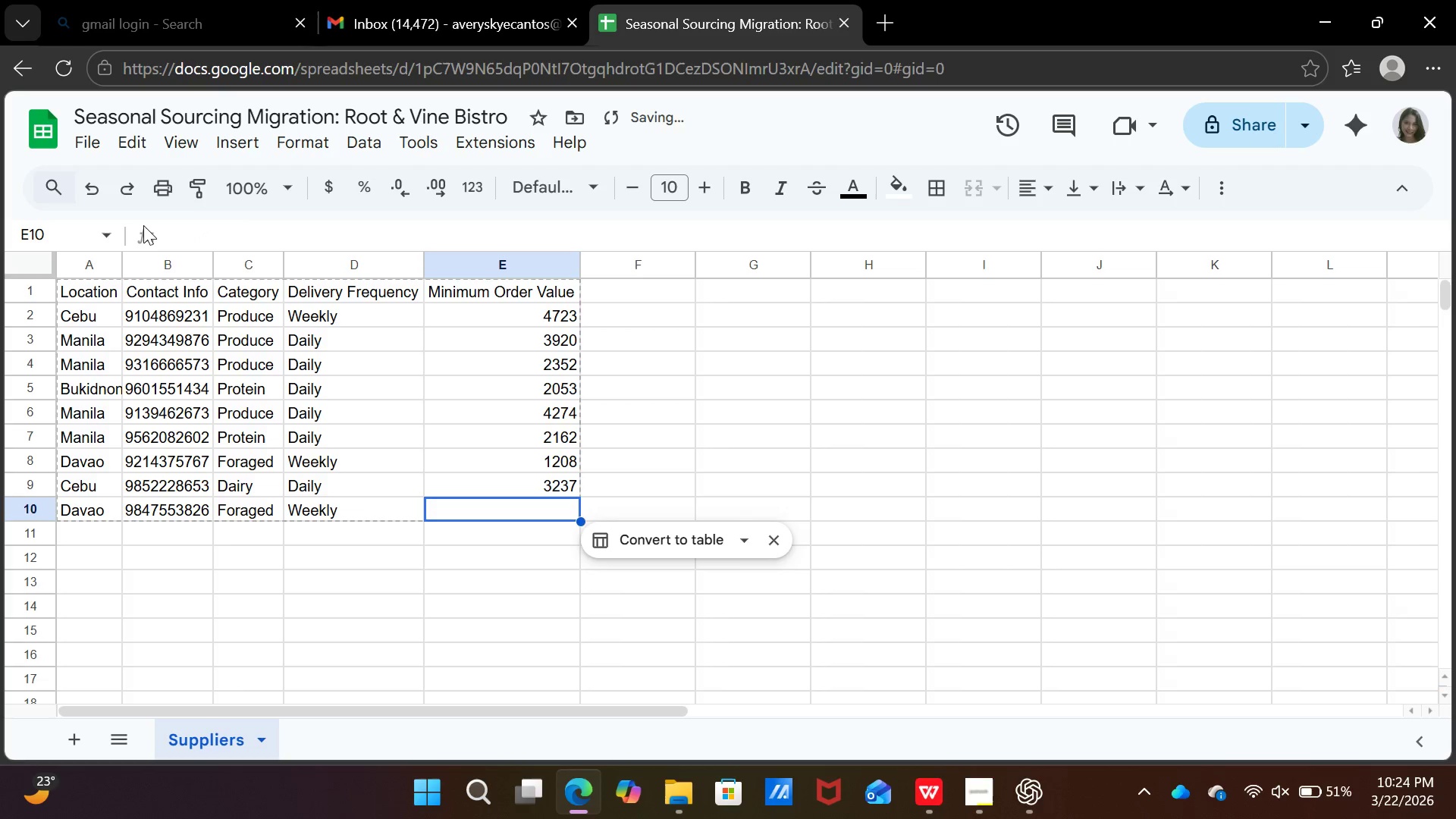 
key(ArrowRight)
 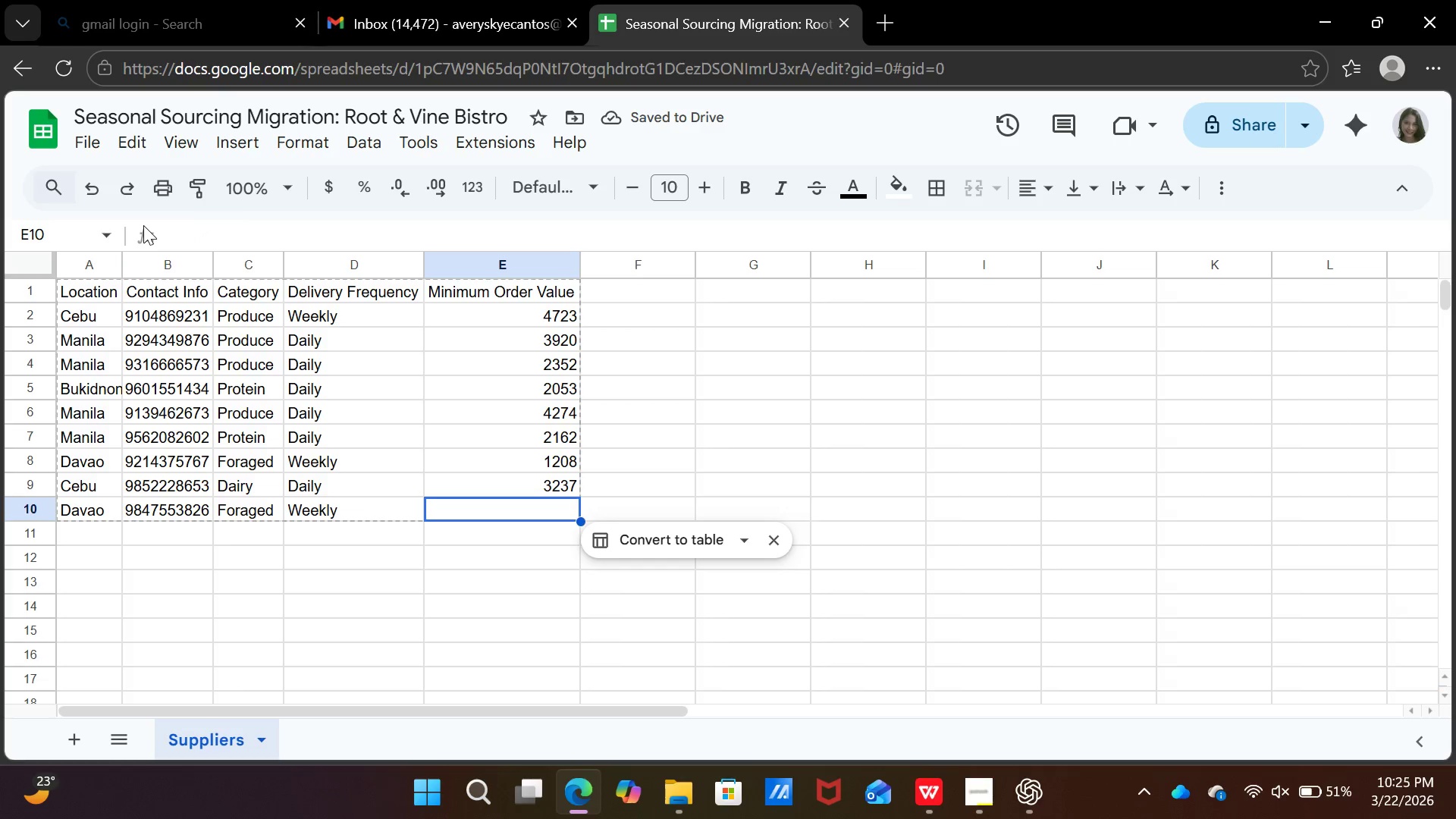 
type(3693)
 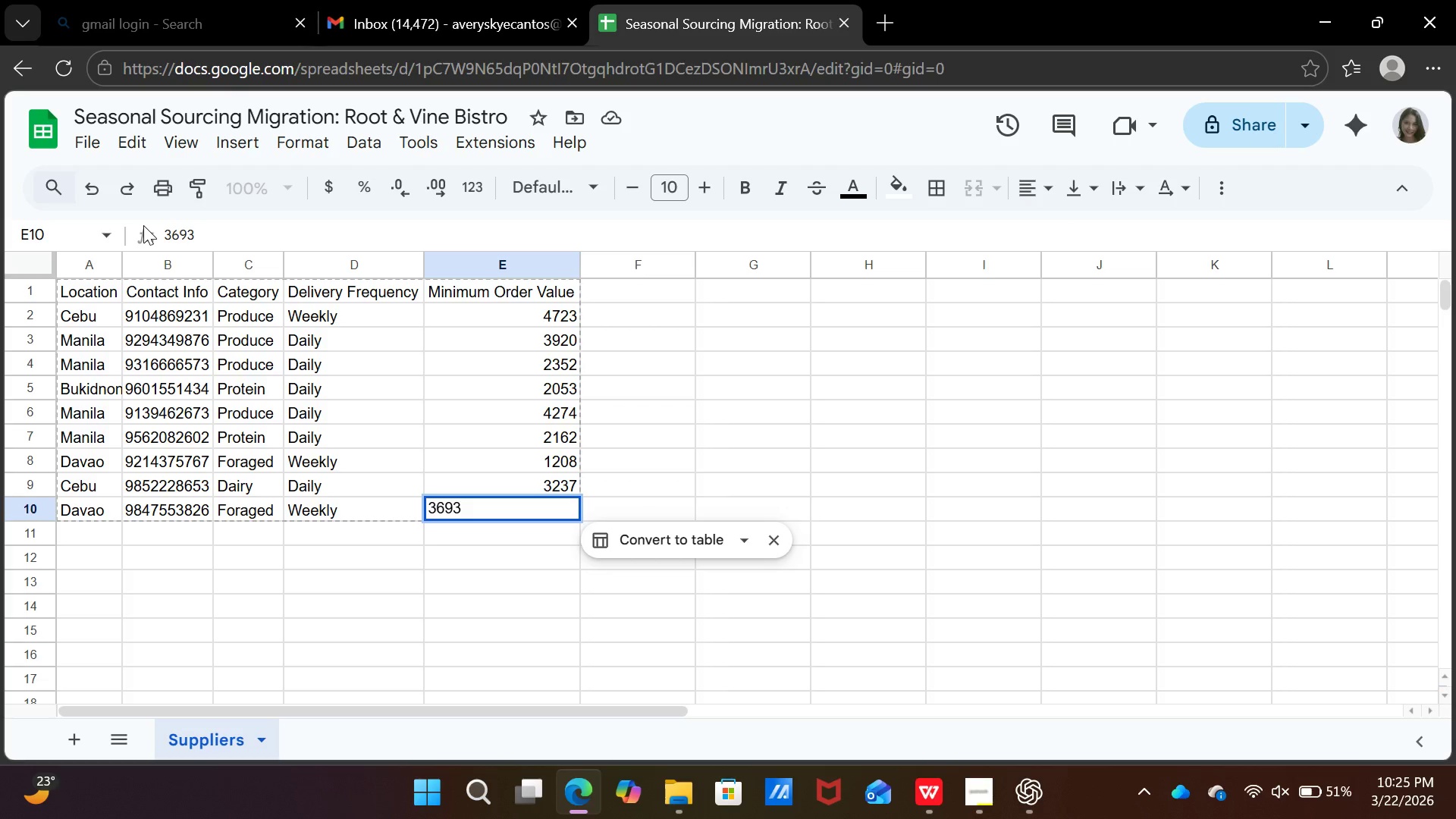 
key(ArrowDown)
 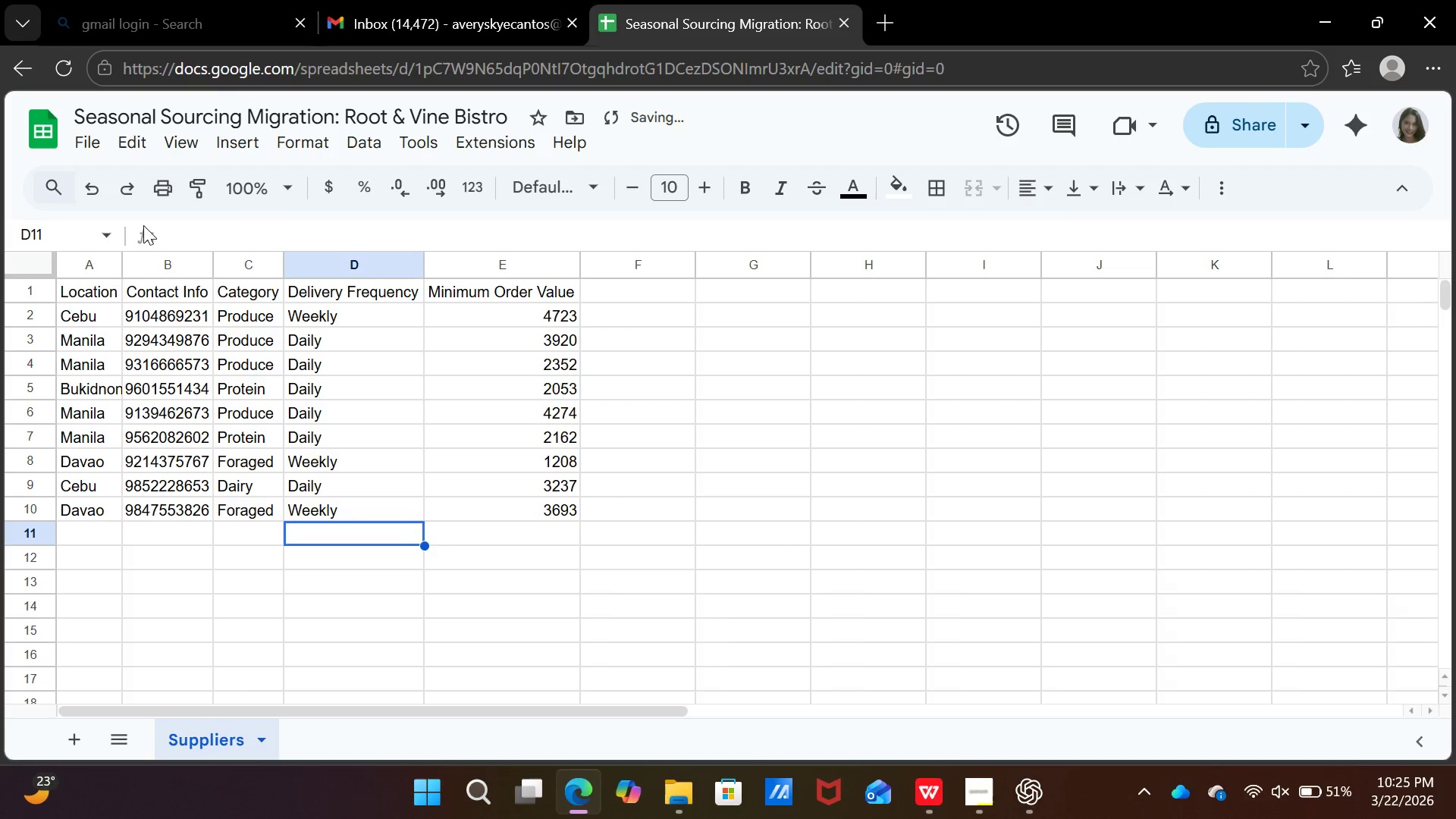 
key(ArrowLeft)
 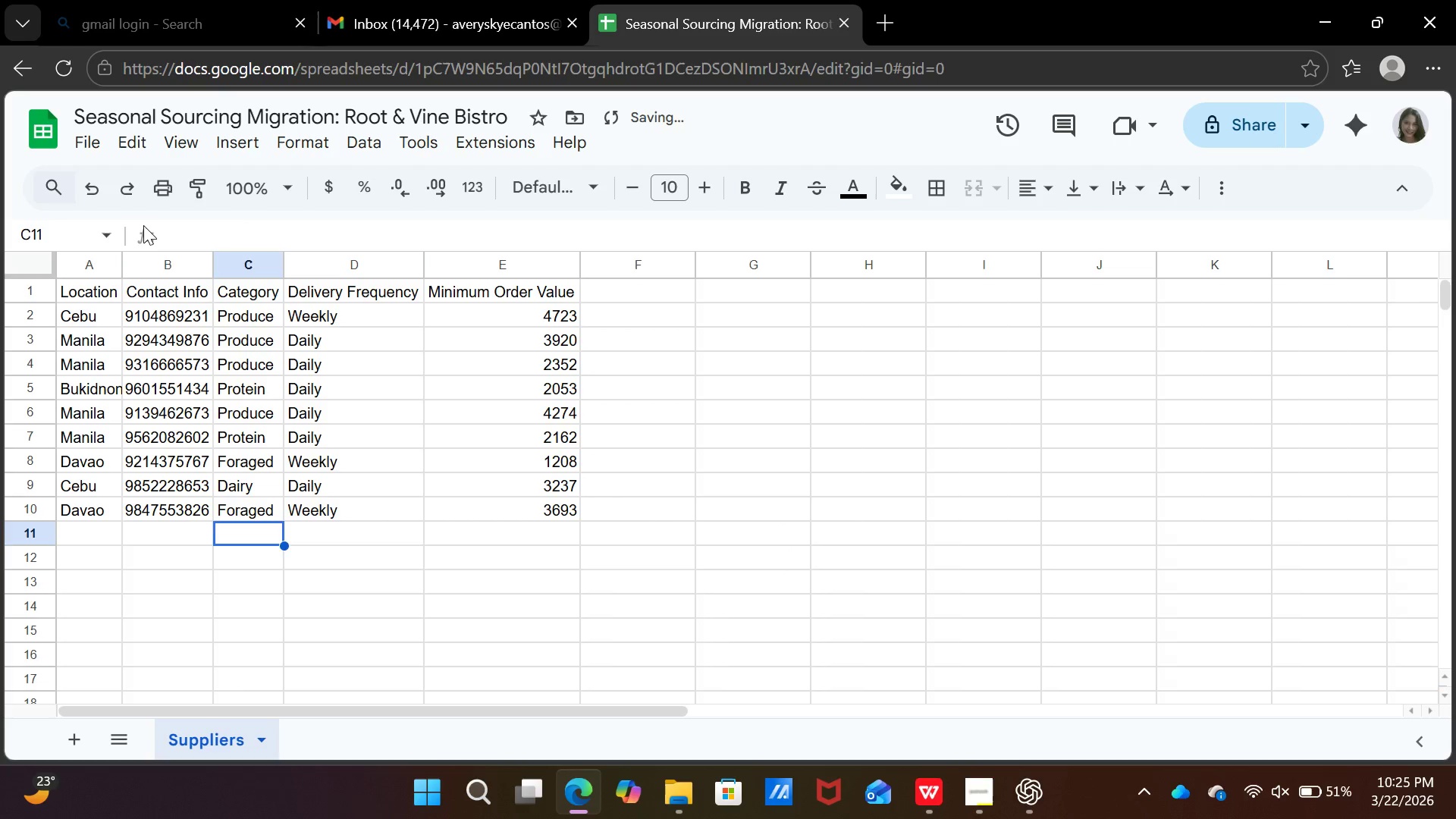 
key(ArrowLeft)
 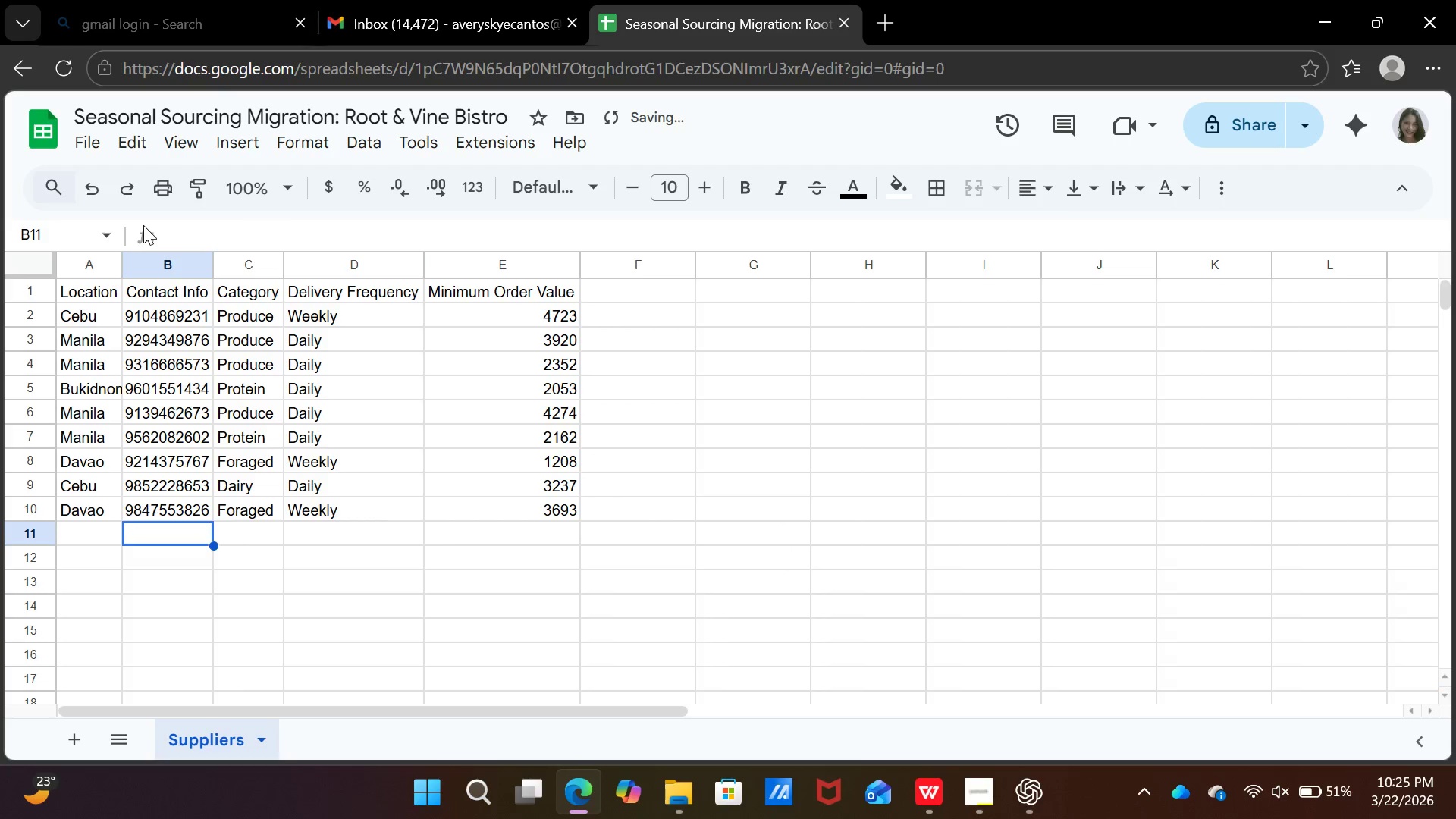 
key(ArrowLeft)
 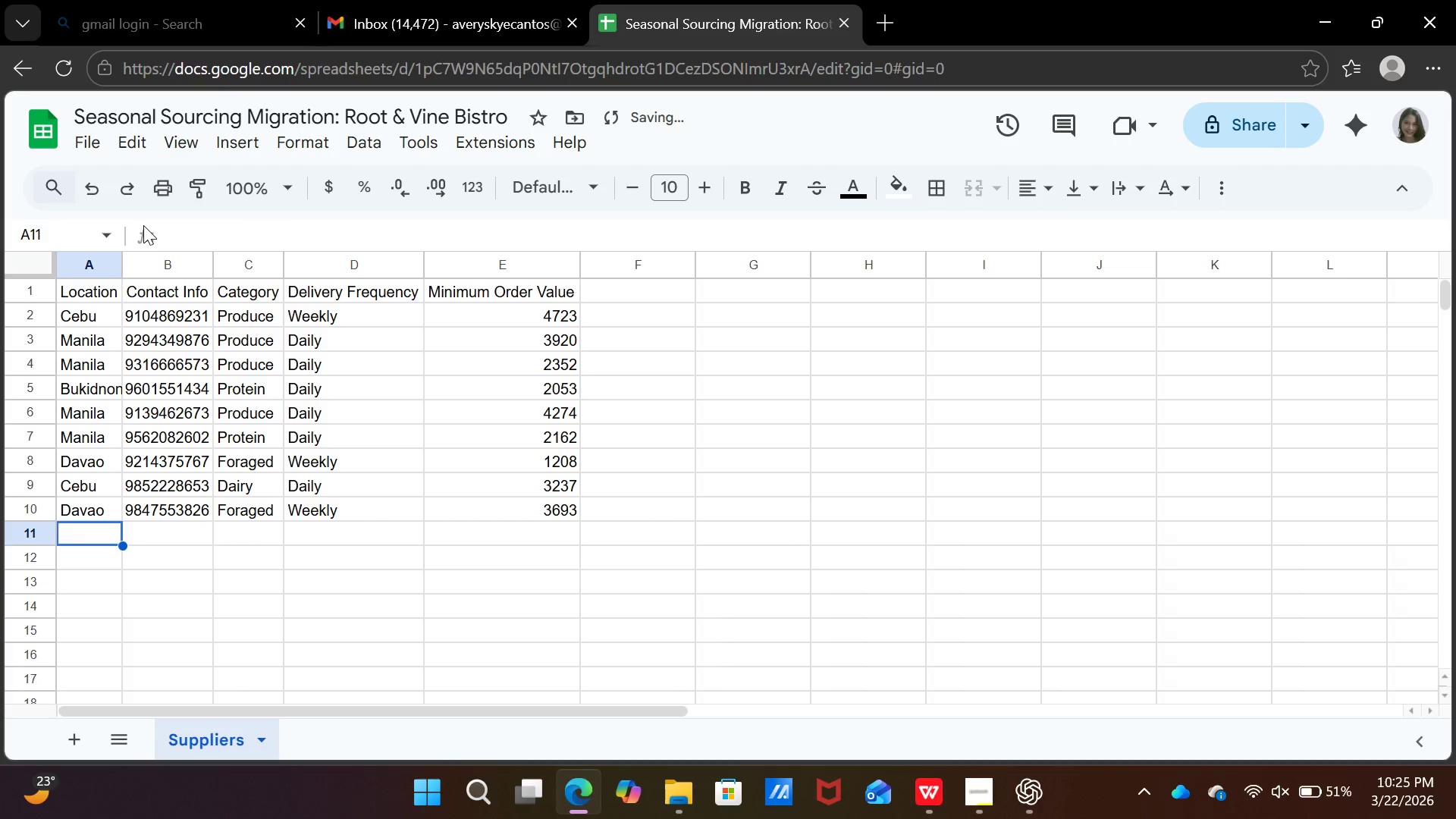 
key(ArrowLeft)
 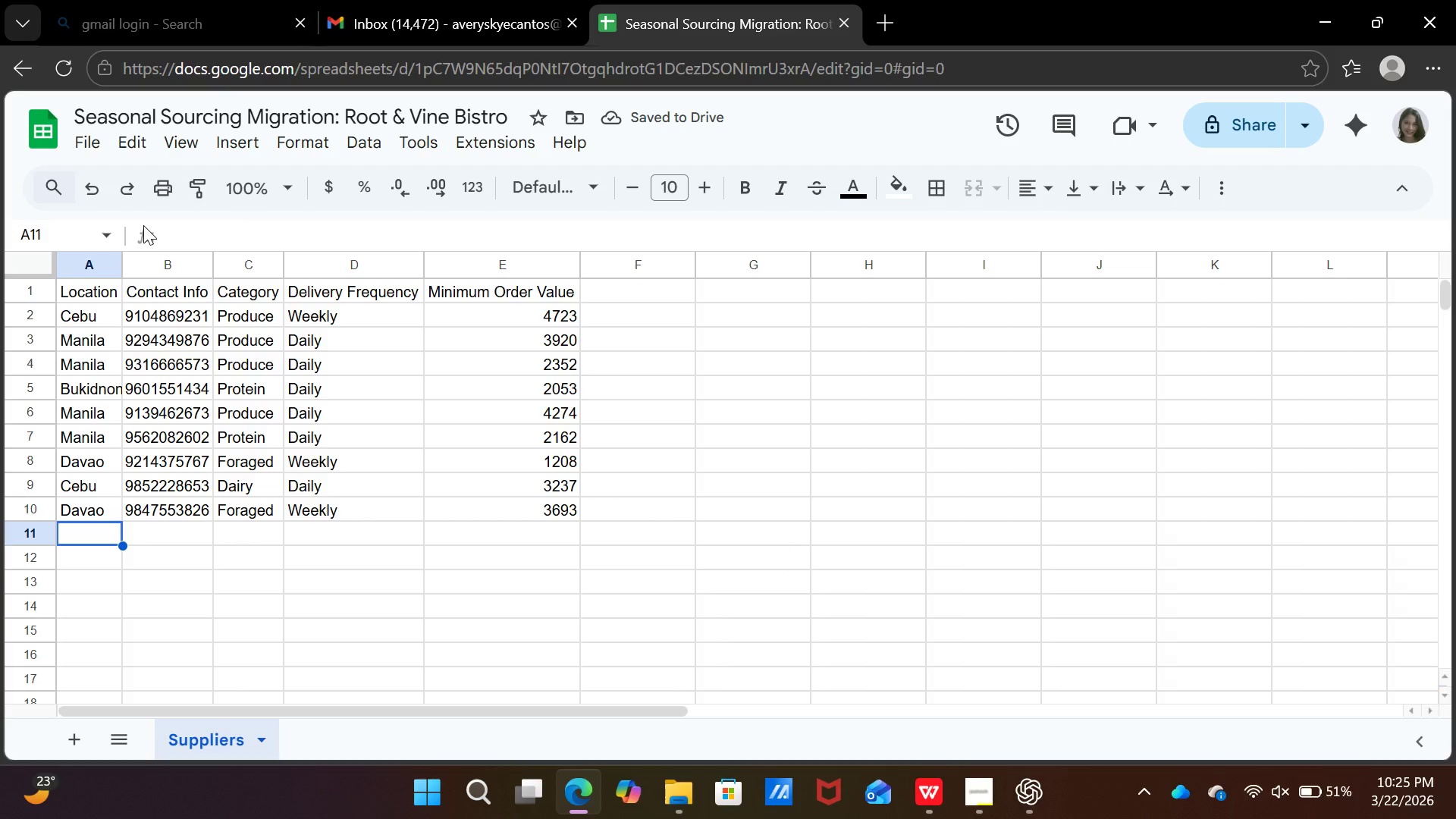 
type(Ceb)
 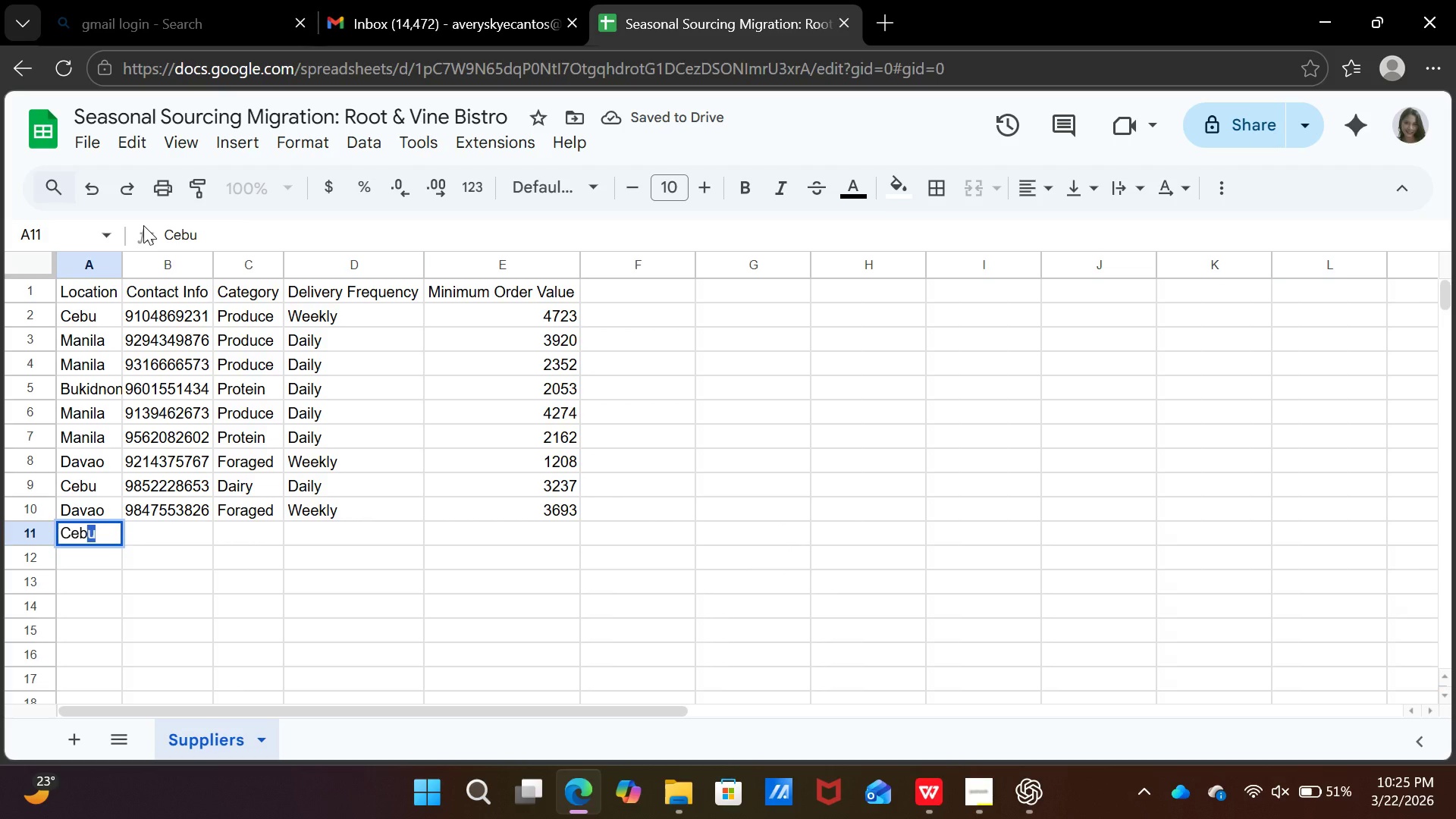 
key(Enter)
 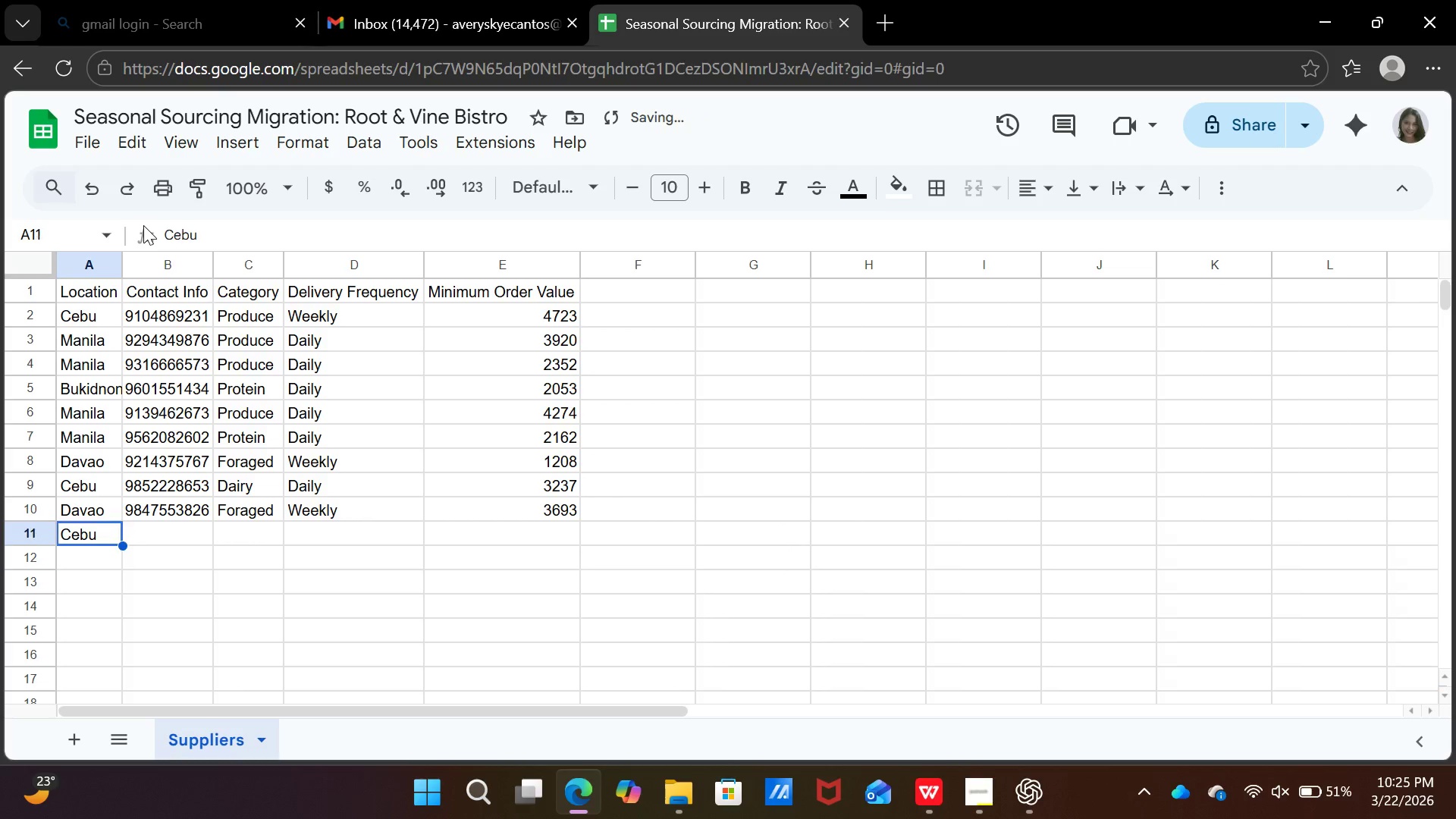 
key(ArrowUp)
 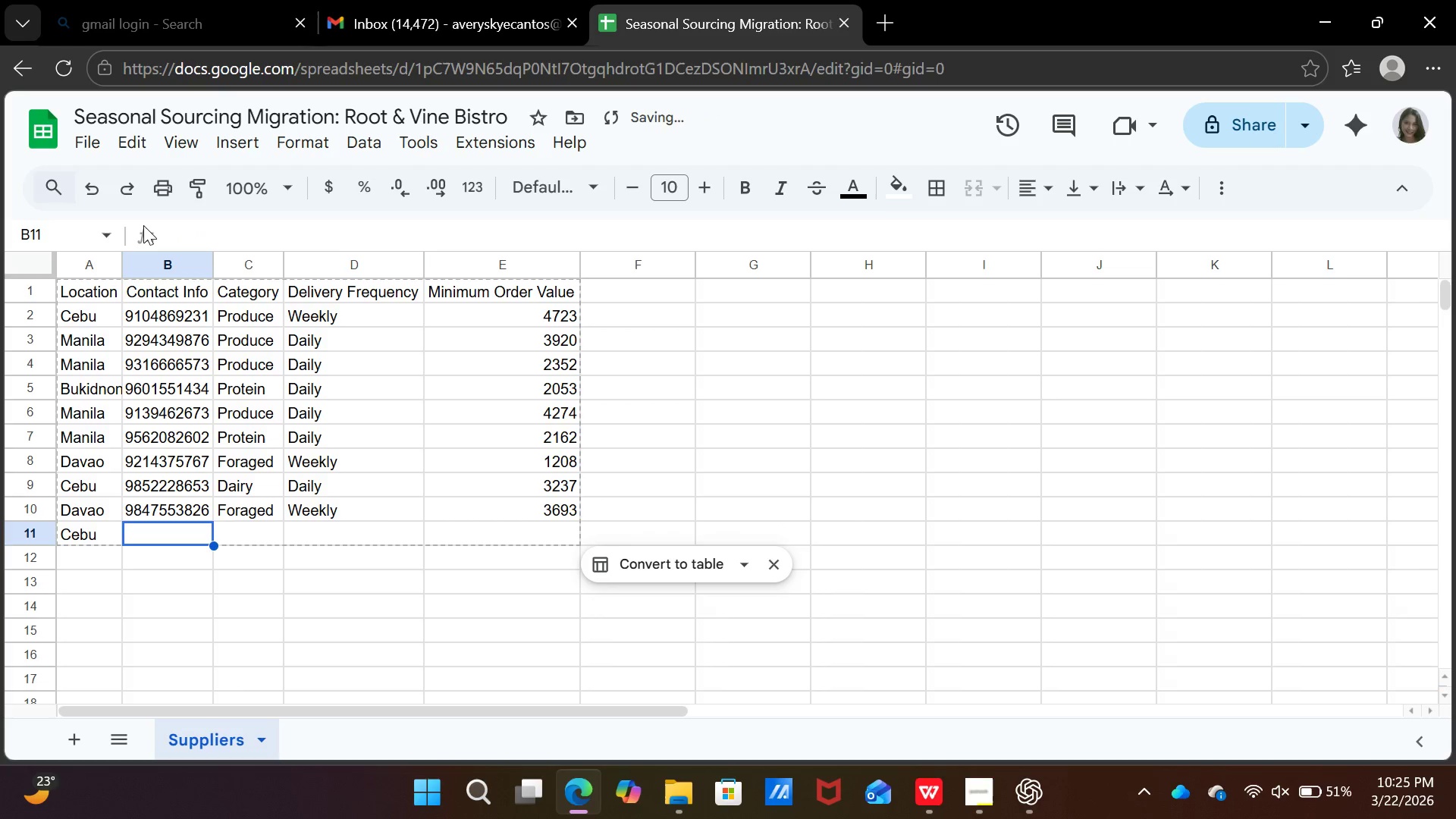 
key(ArrowRight)
 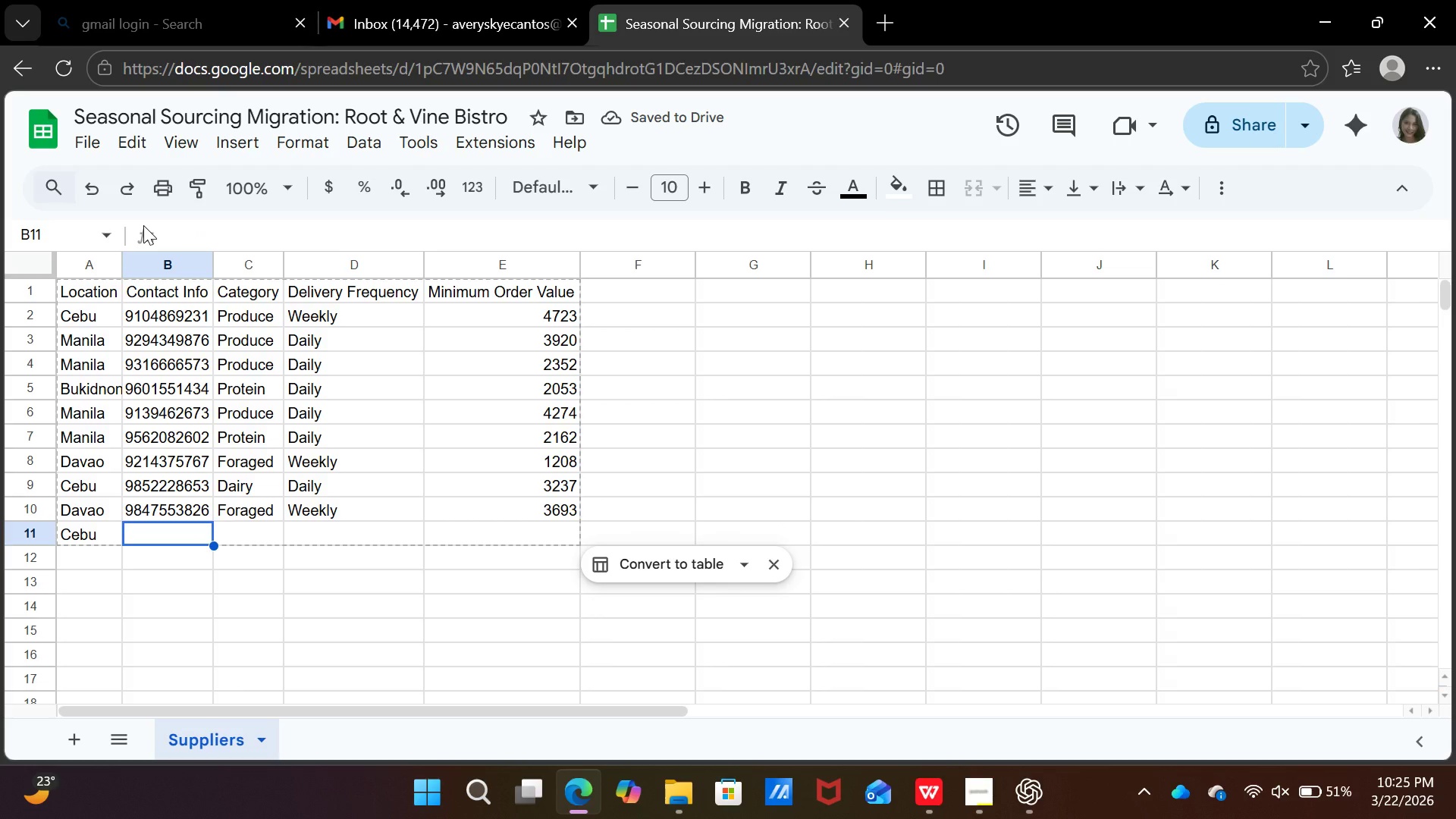 
type(0922)
 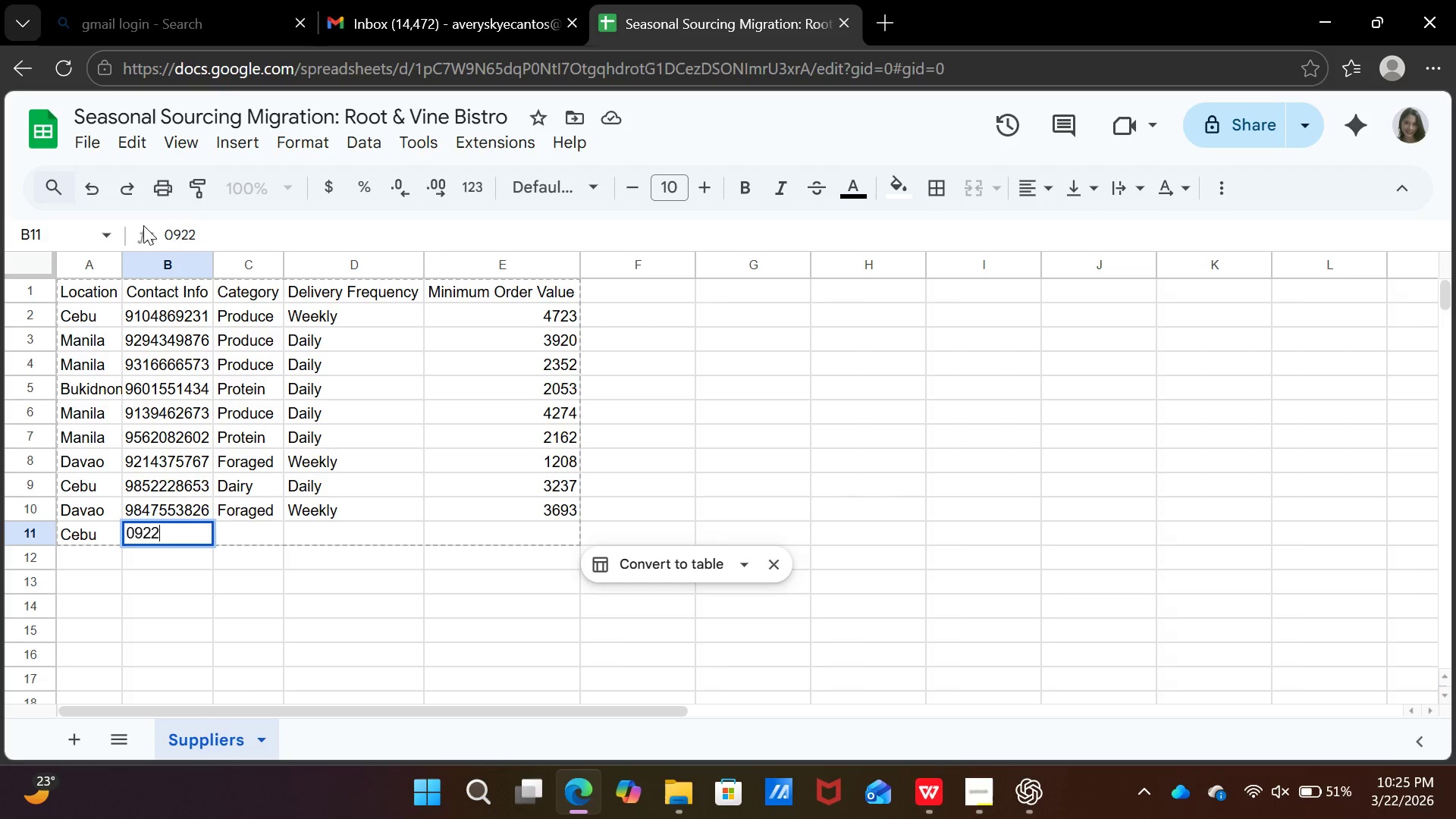 
type(965)
 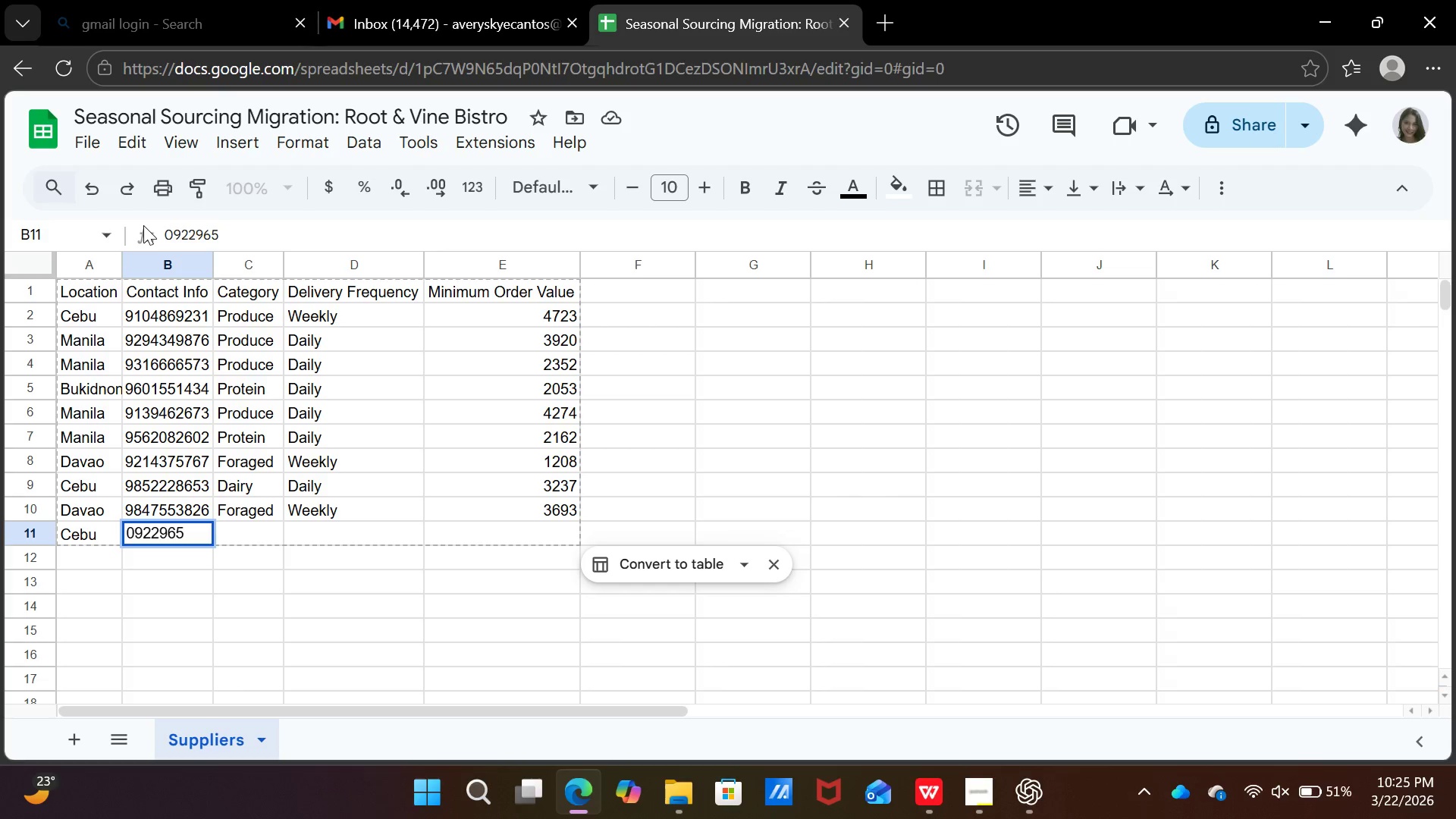 
wait(9.83)
 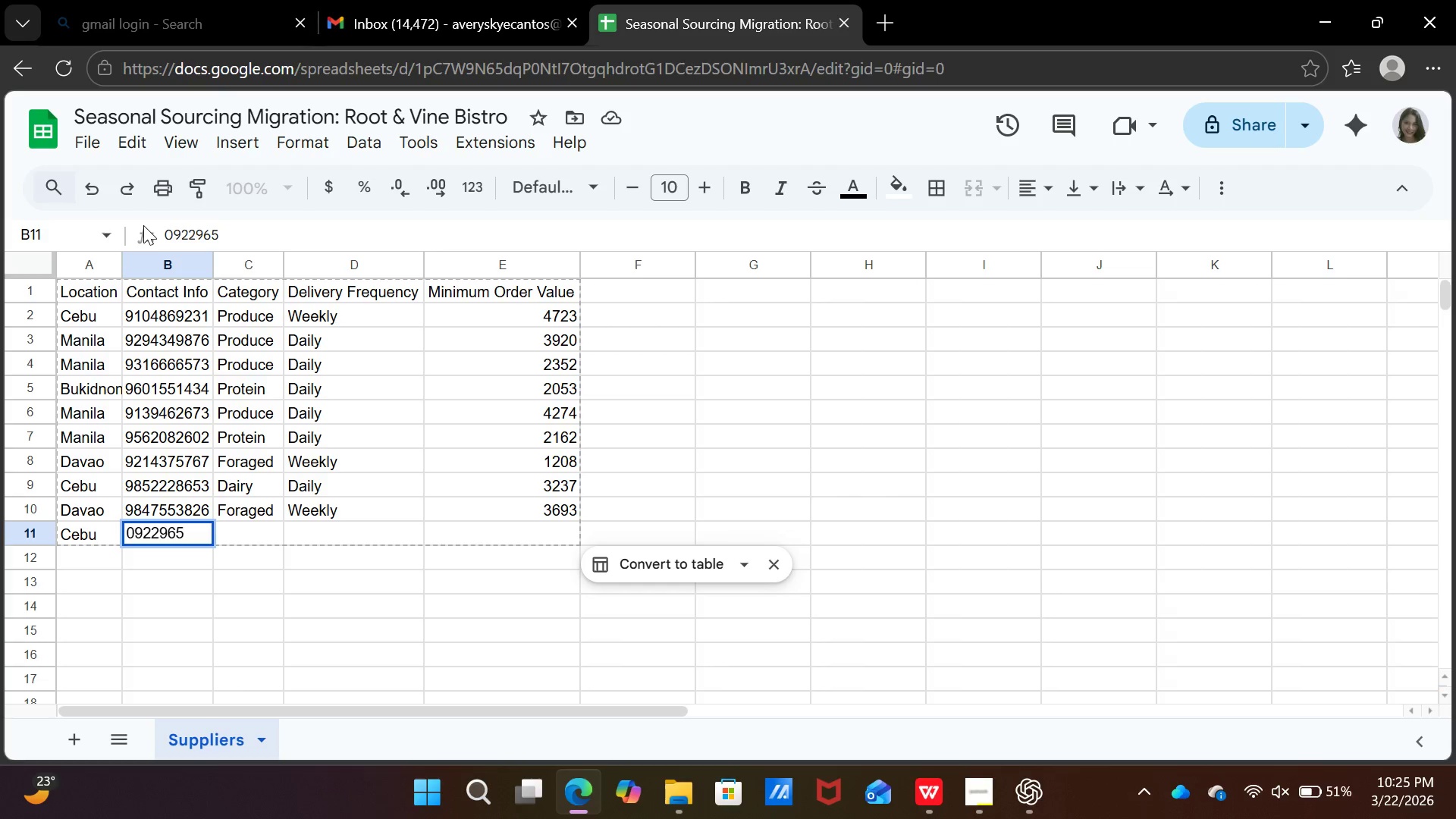 
type(7262)
 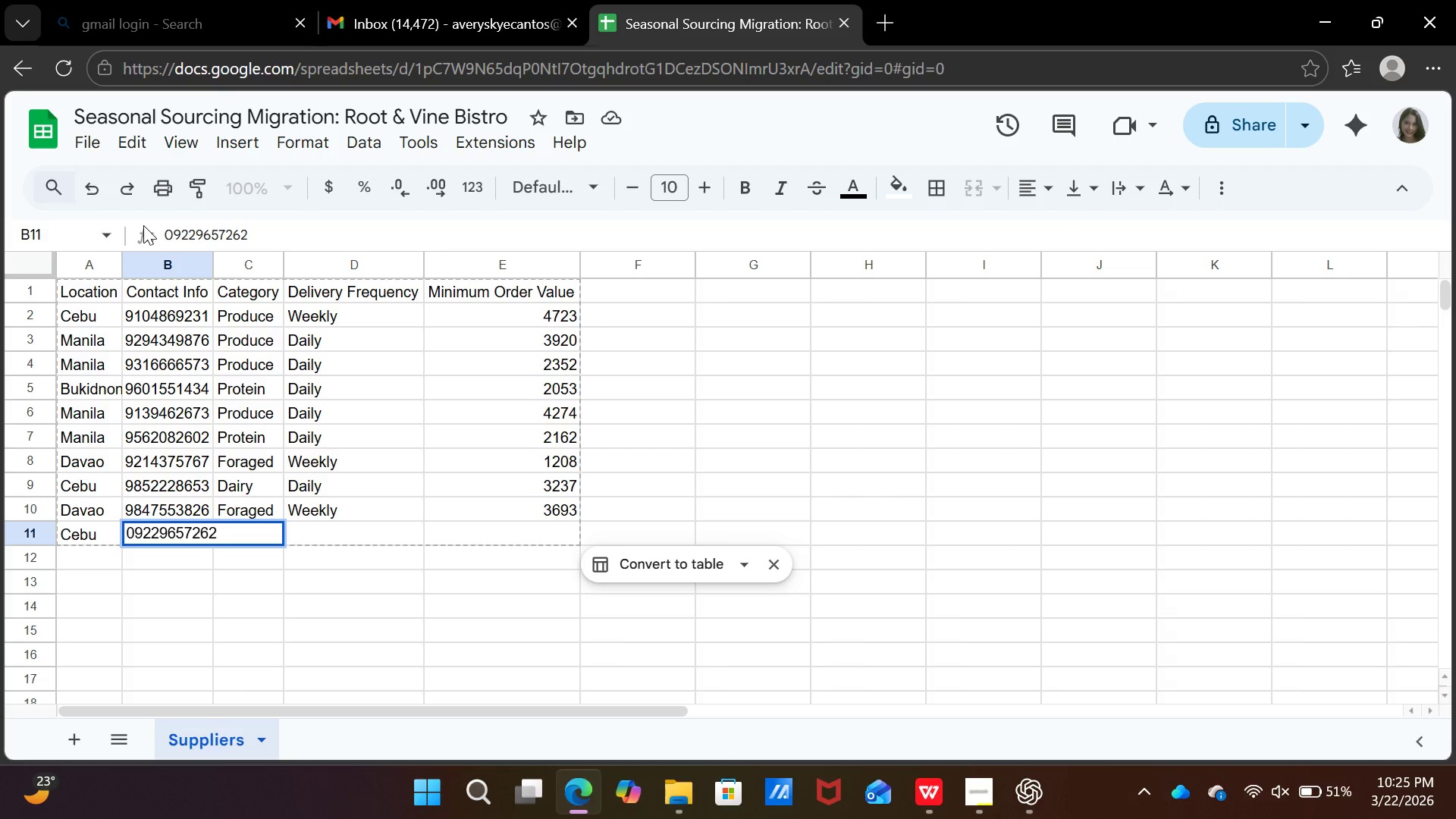 
key(ArrowRight)
 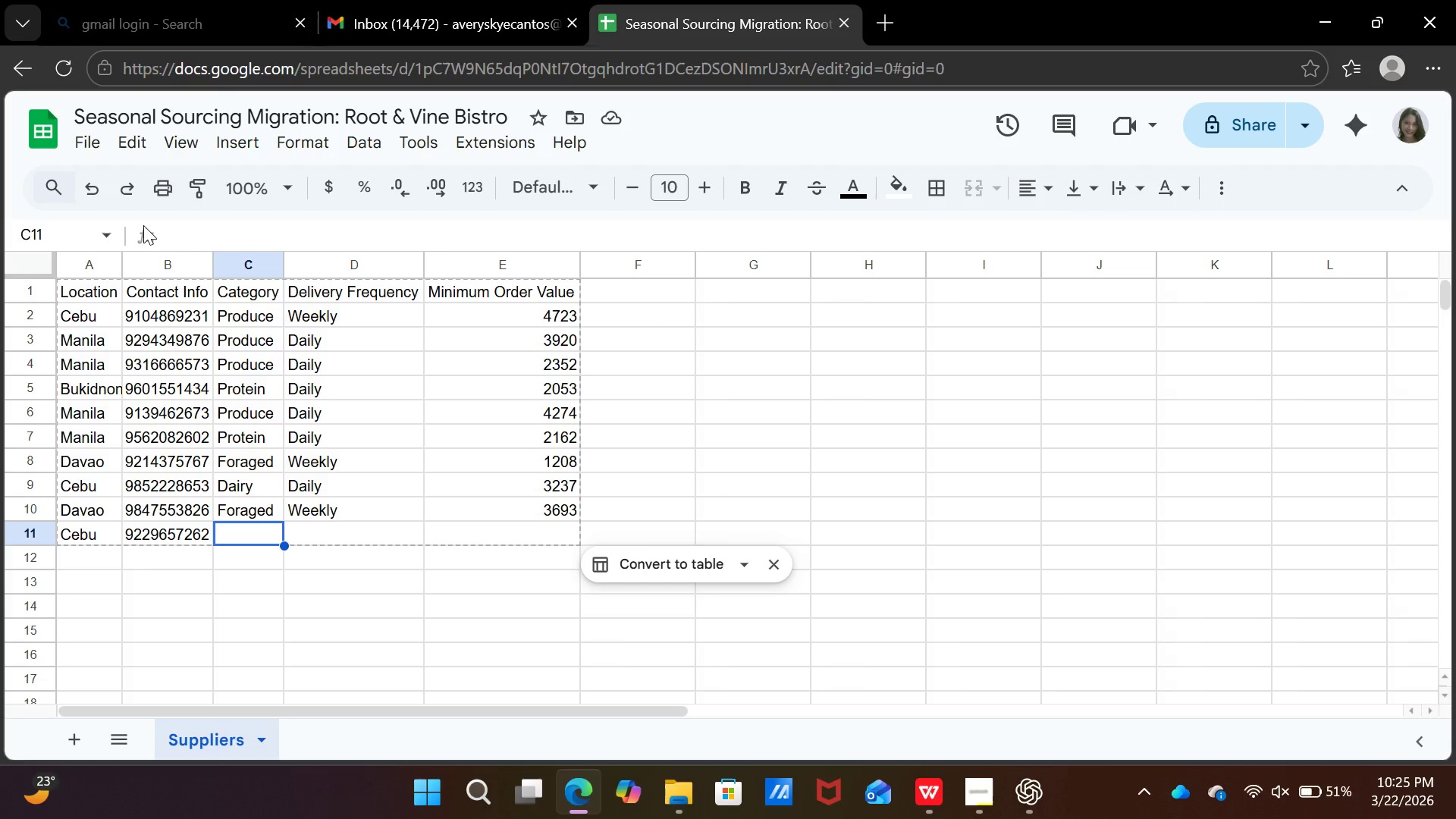 
wait(7.83)
 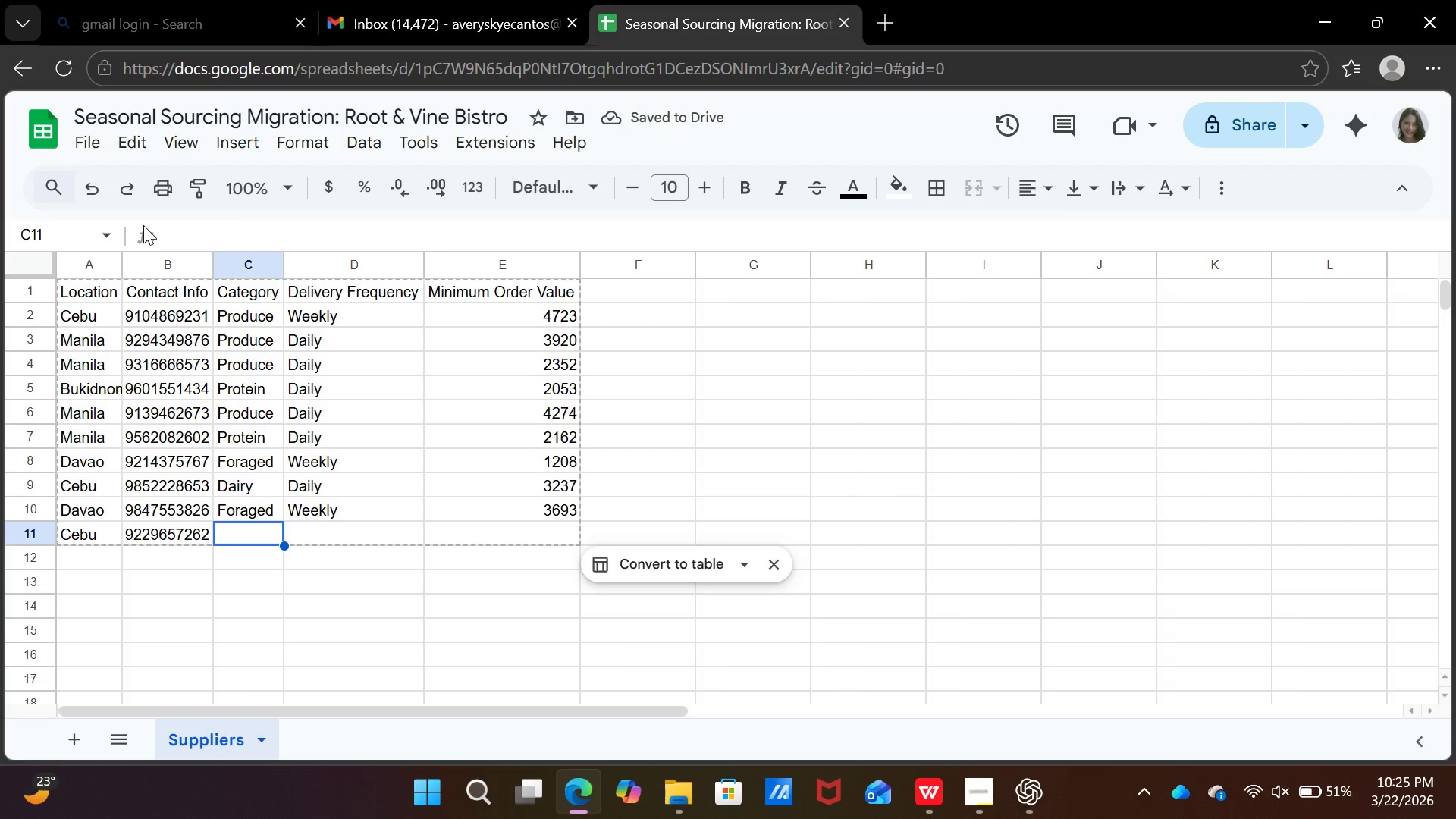 
key(ArrowUp)
 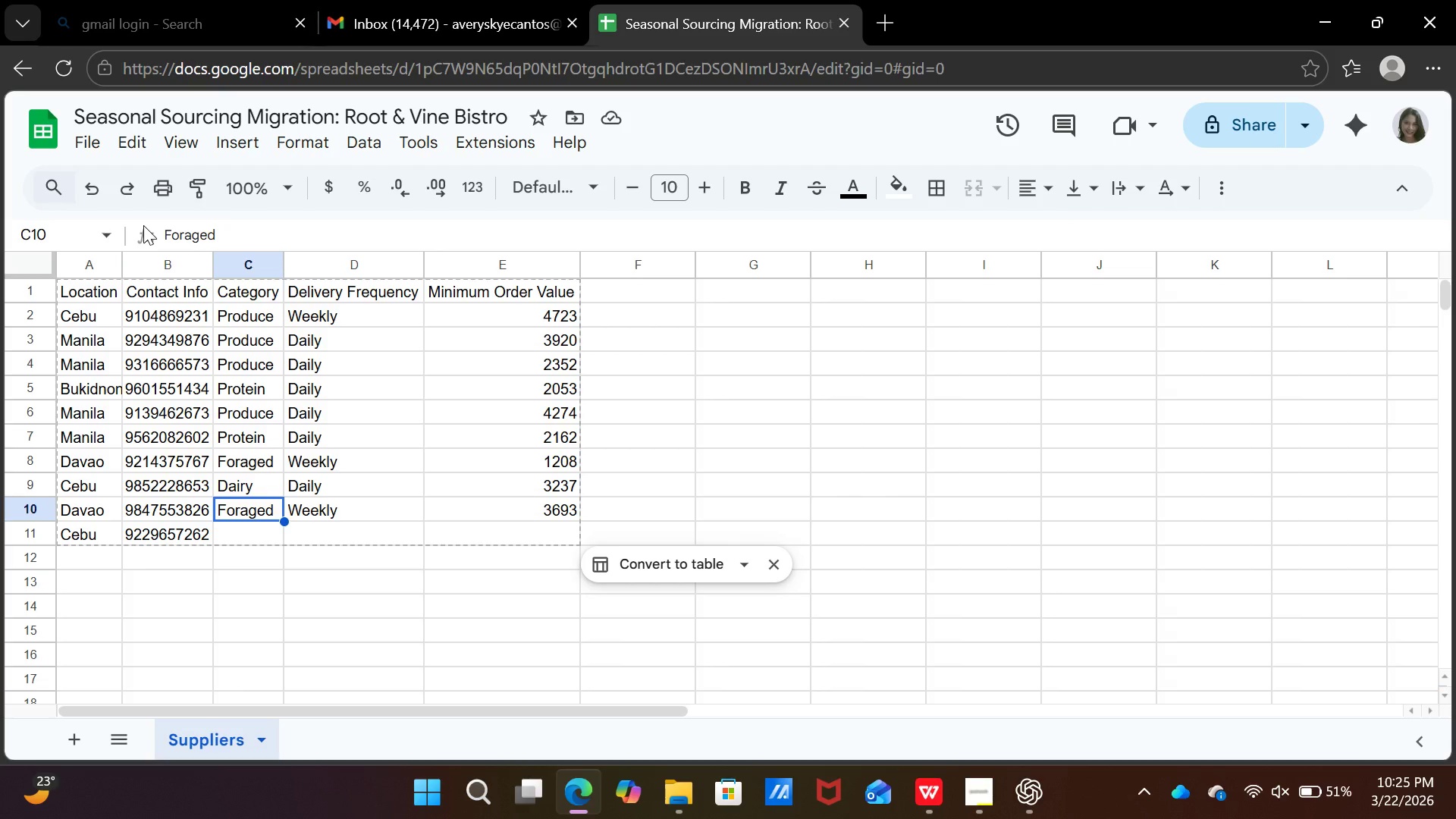 
key(Control+C)
 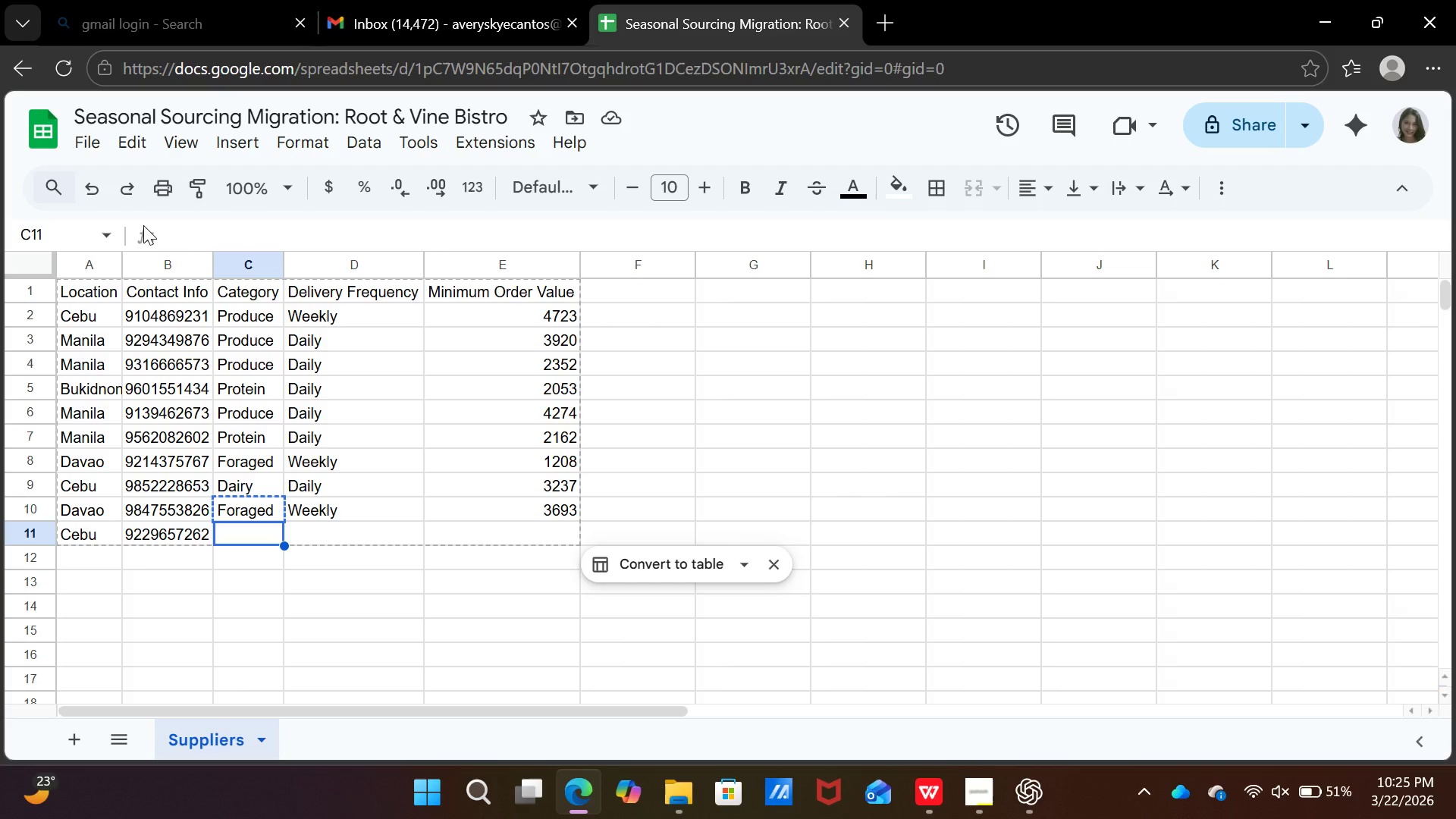 
key(ArrowDown)
 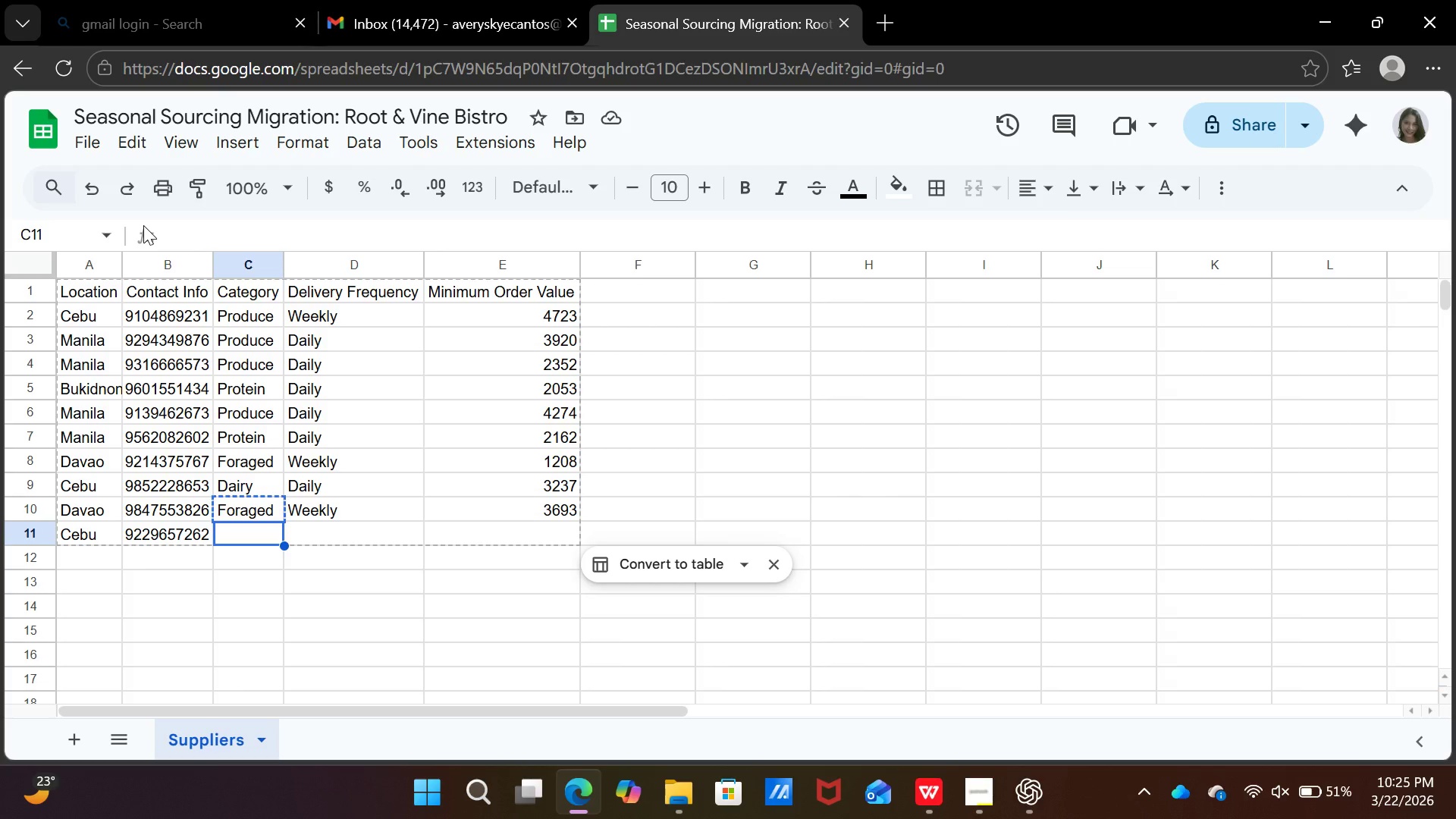 
key(Control+V)
 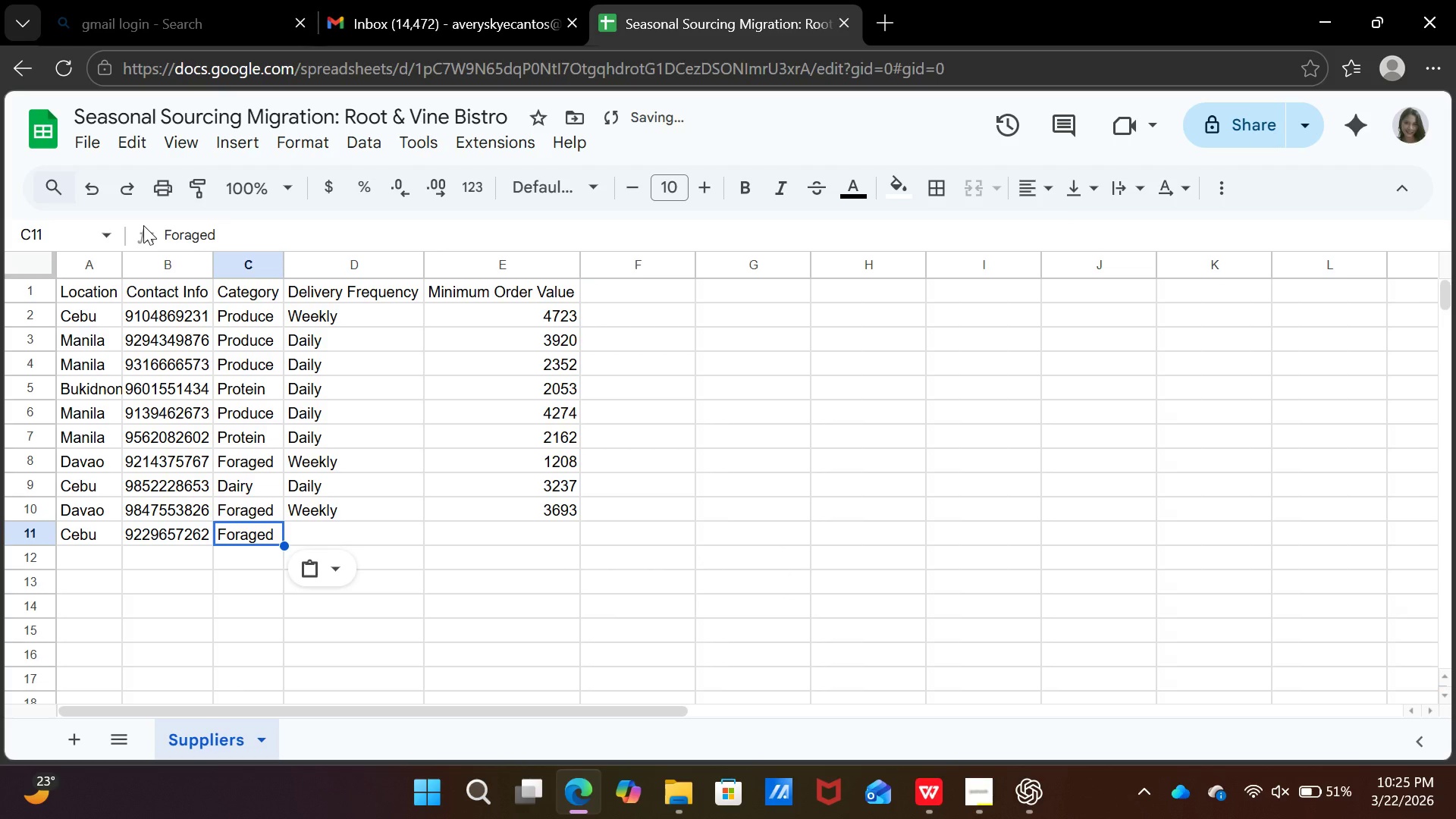 
key(ArrowRight)
 